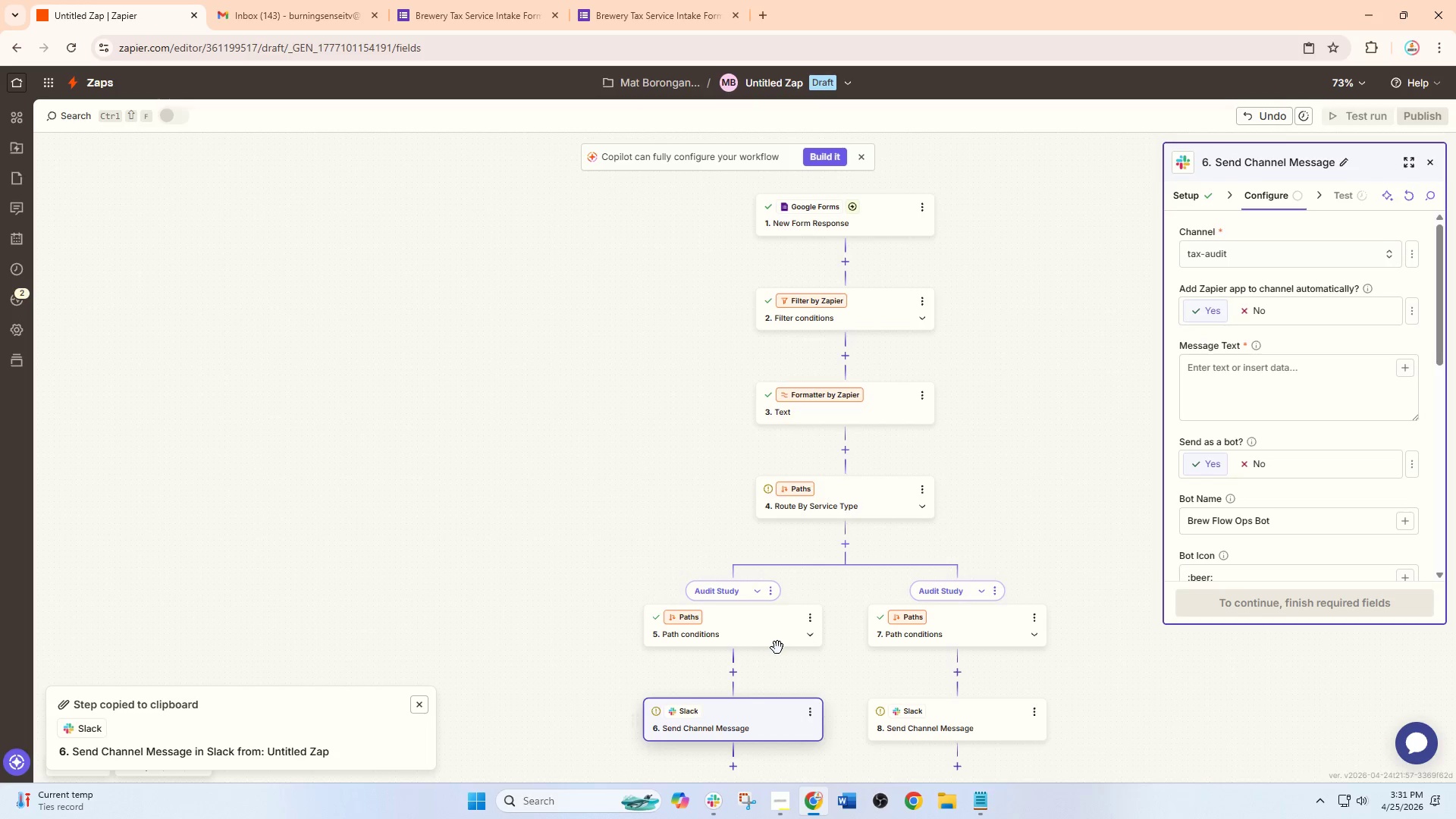 
left_click([777, 648])
 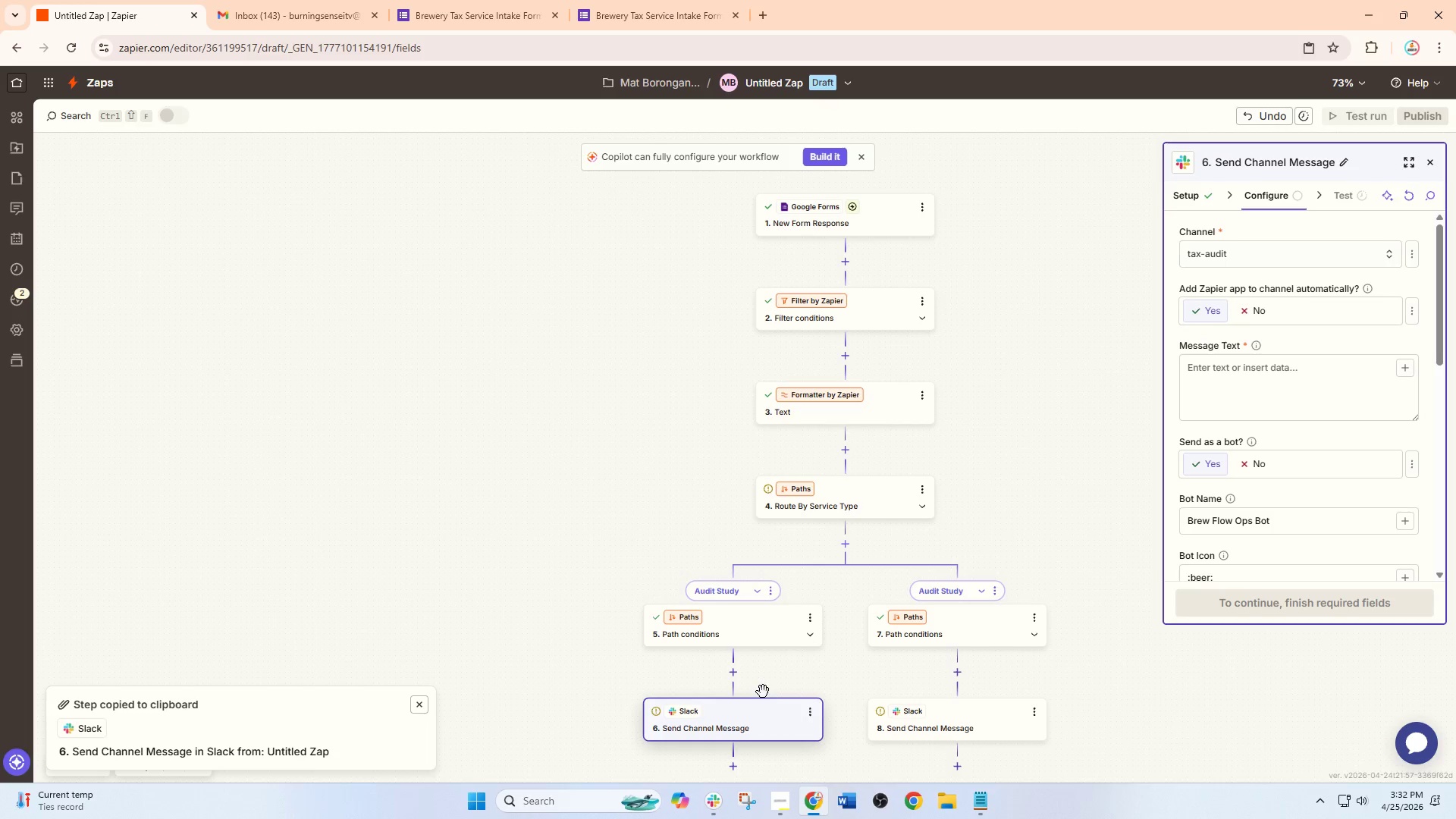 
left_click([763, 634])
 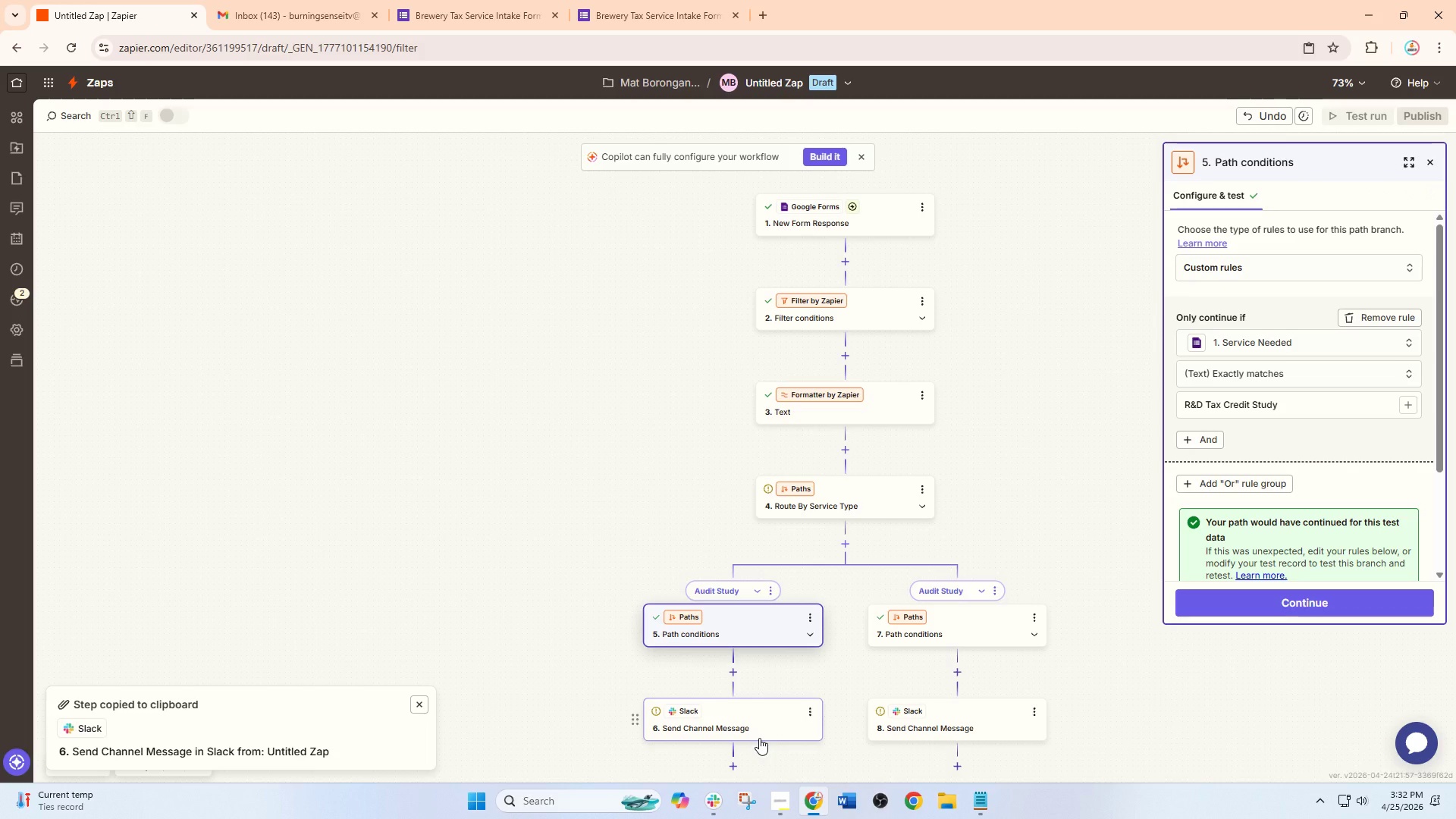 
left_click([759, 738])
 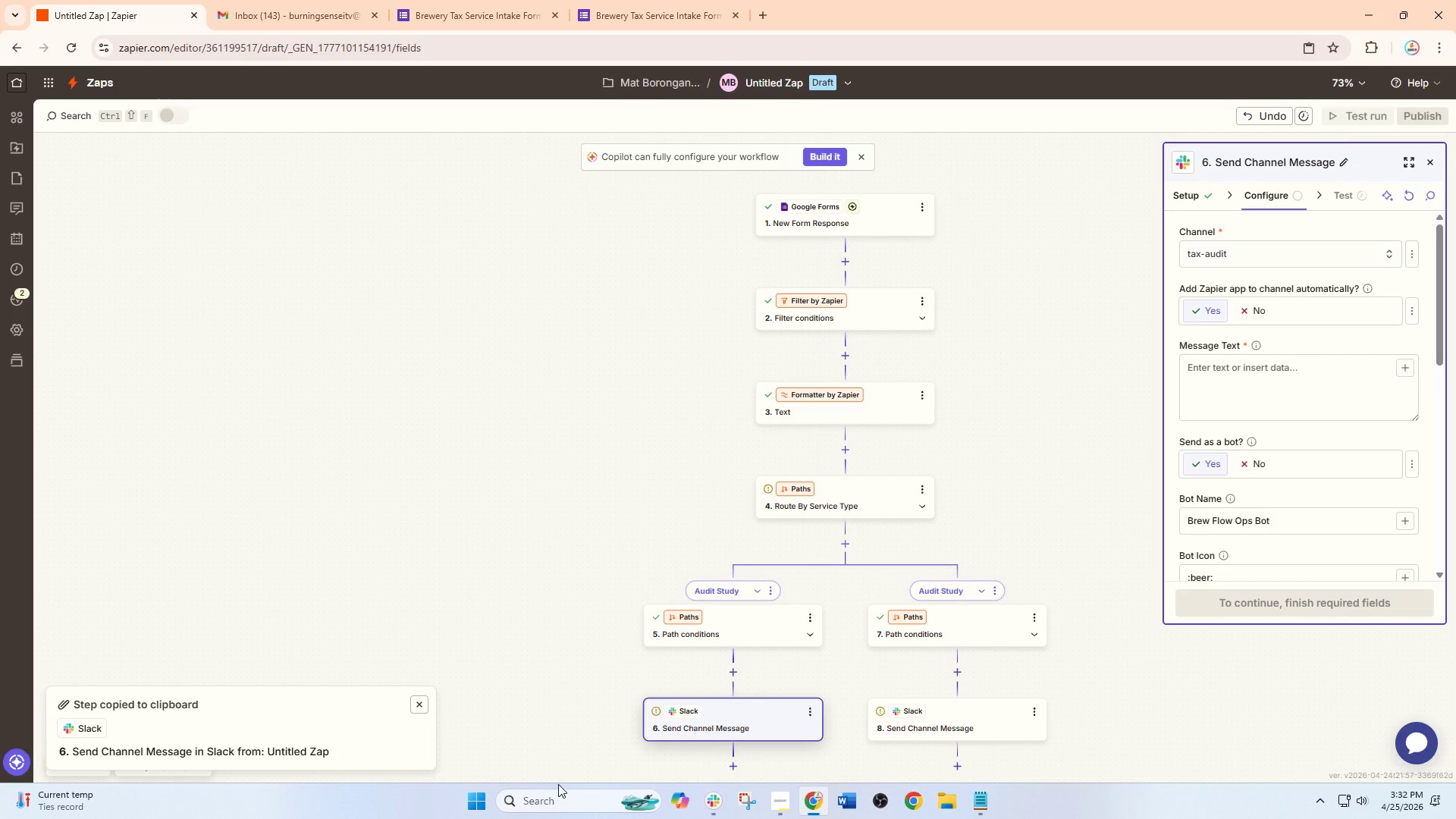 
wait(6.55)
 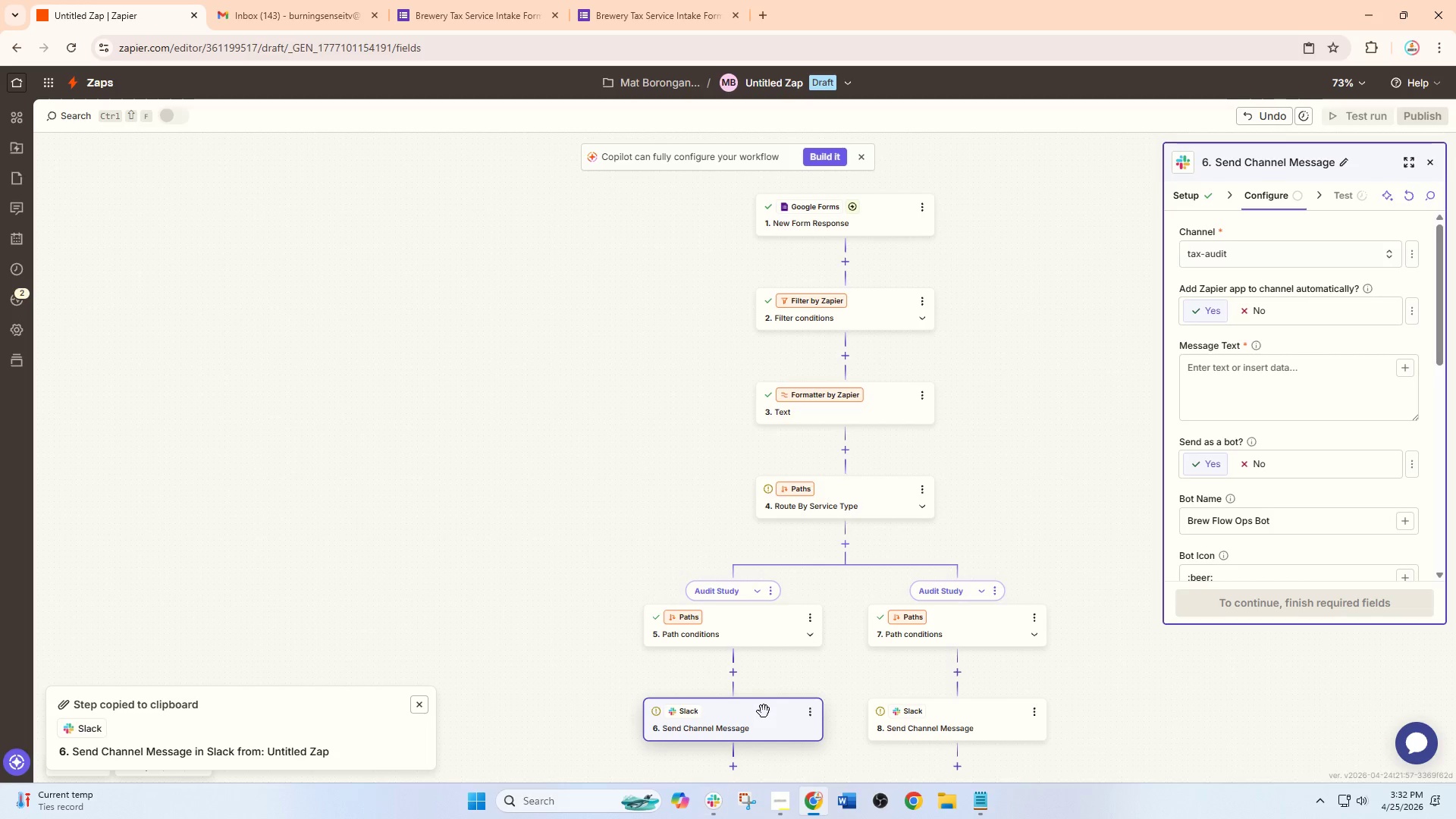 
mouse_move([588, 762])
 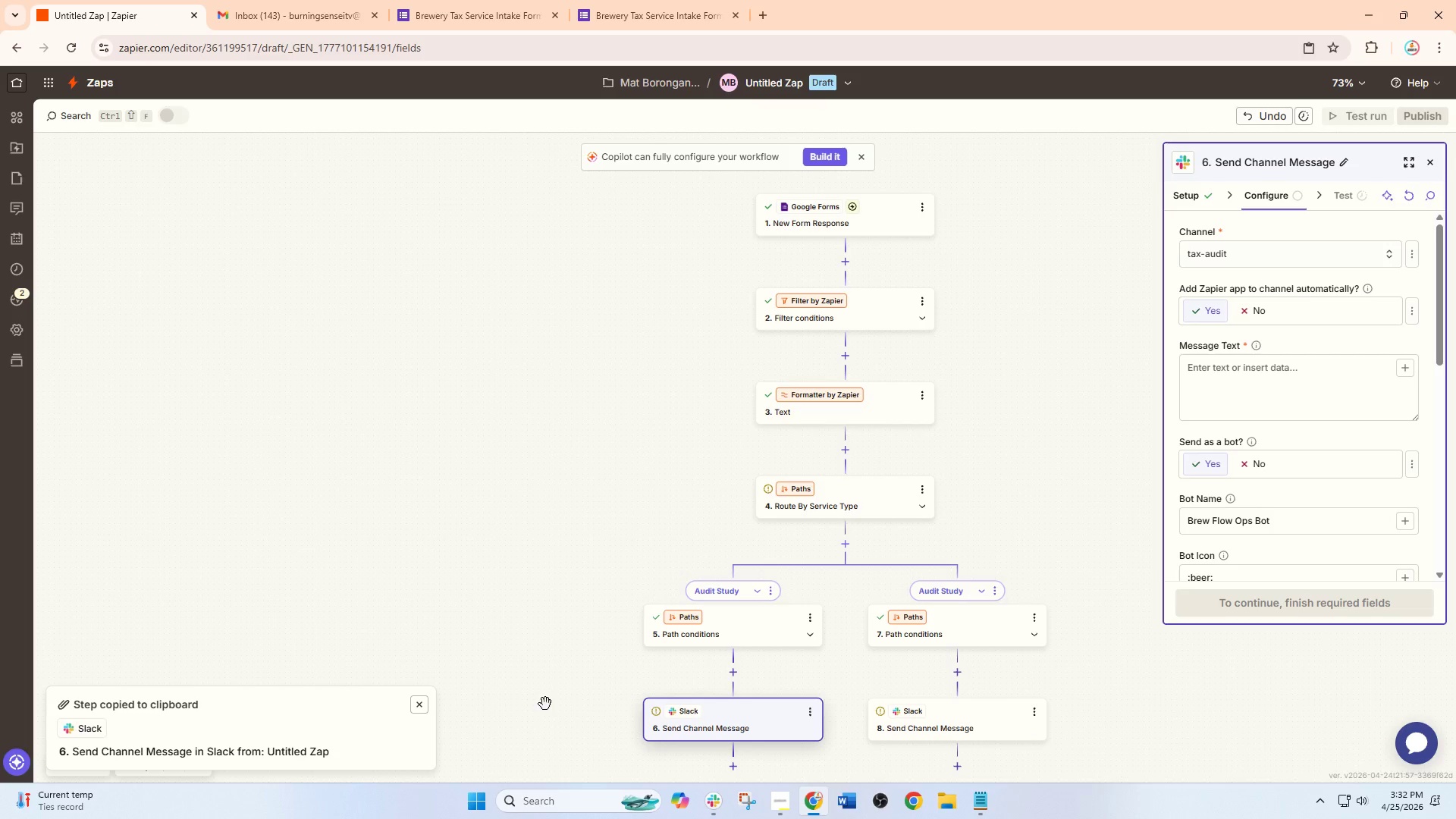 
wait(5.28)
 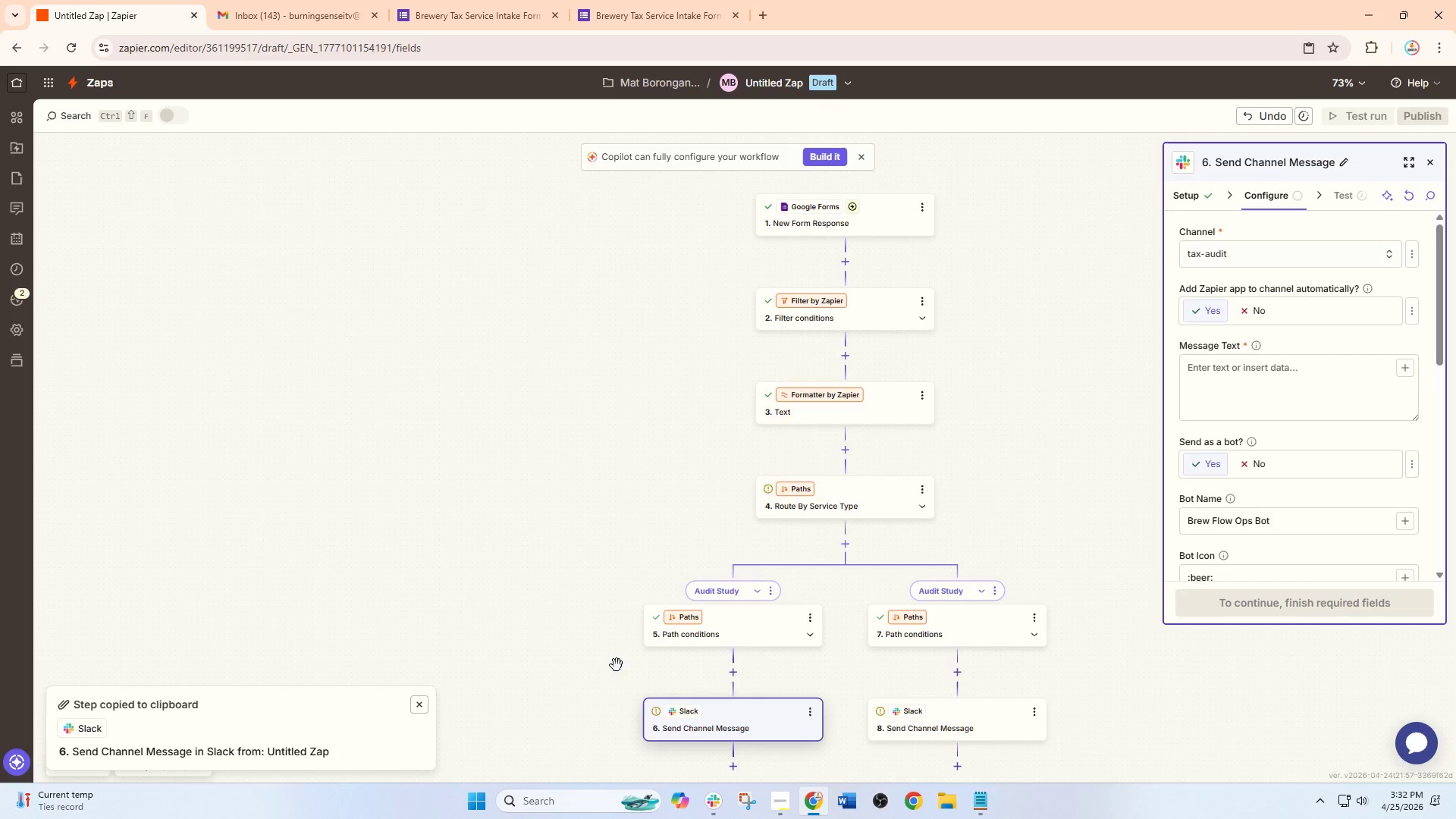 
left_click([551, 697])
 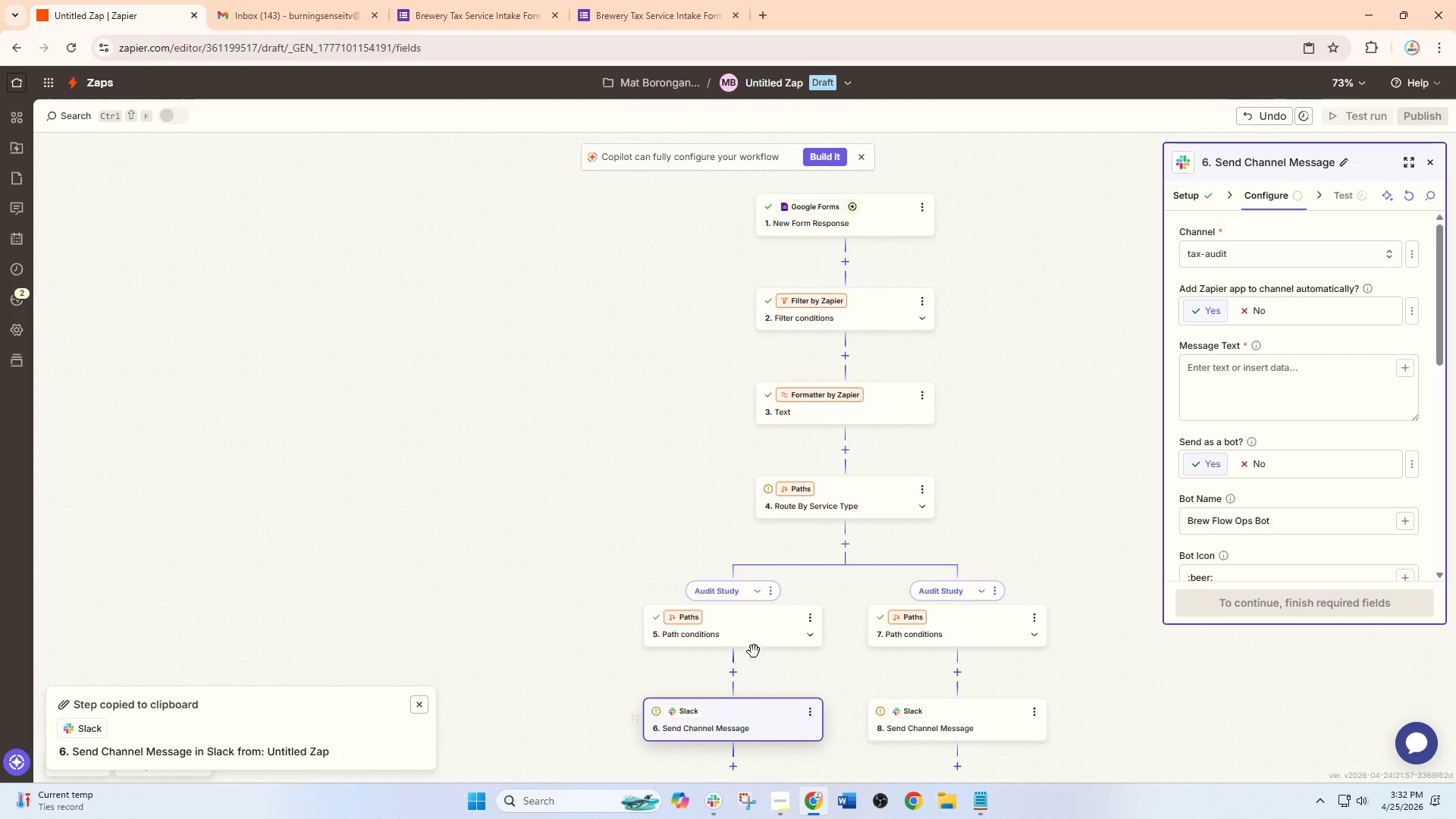 
left_click([754, 640])
 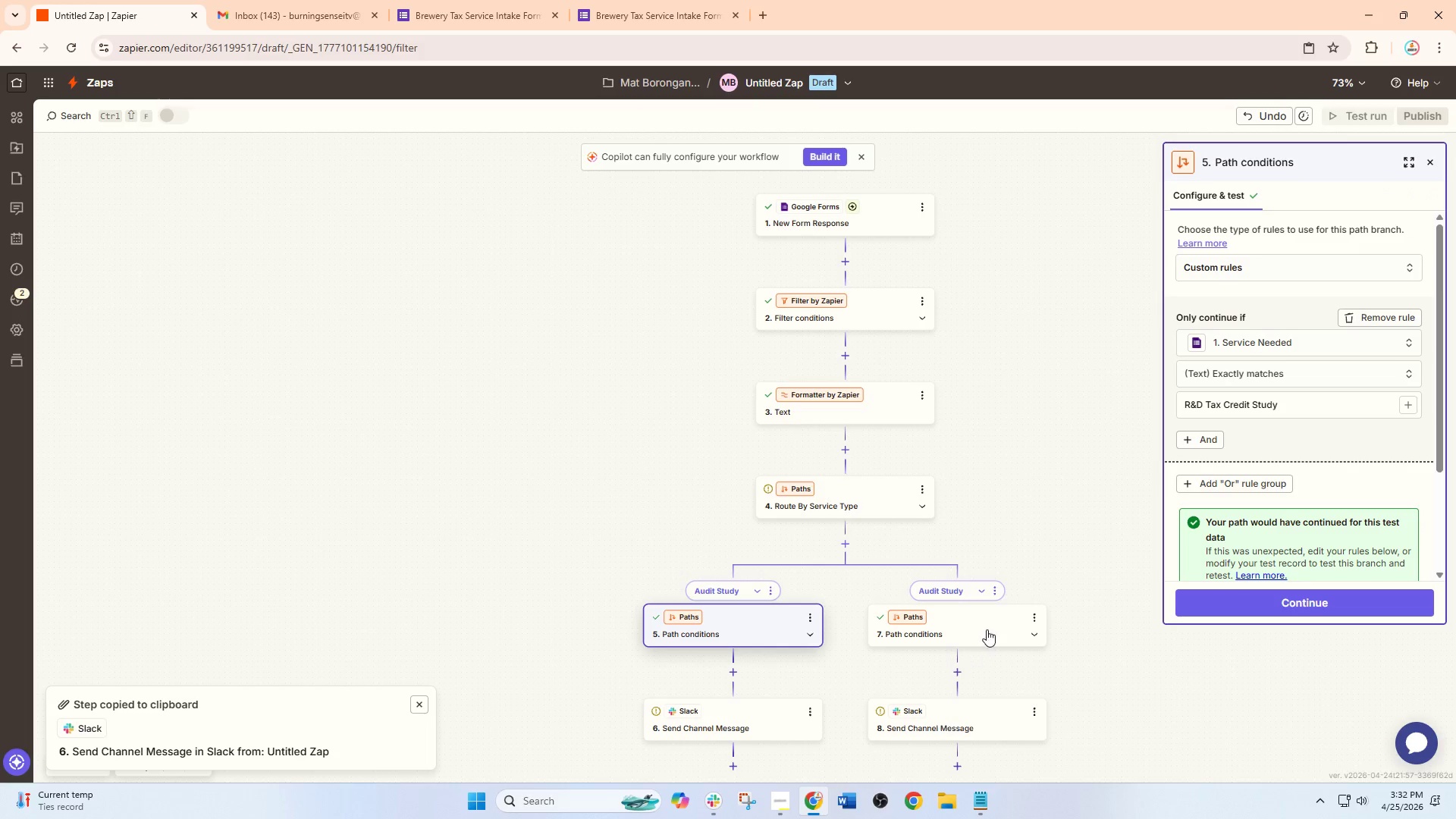 
left_click([993, 619])
 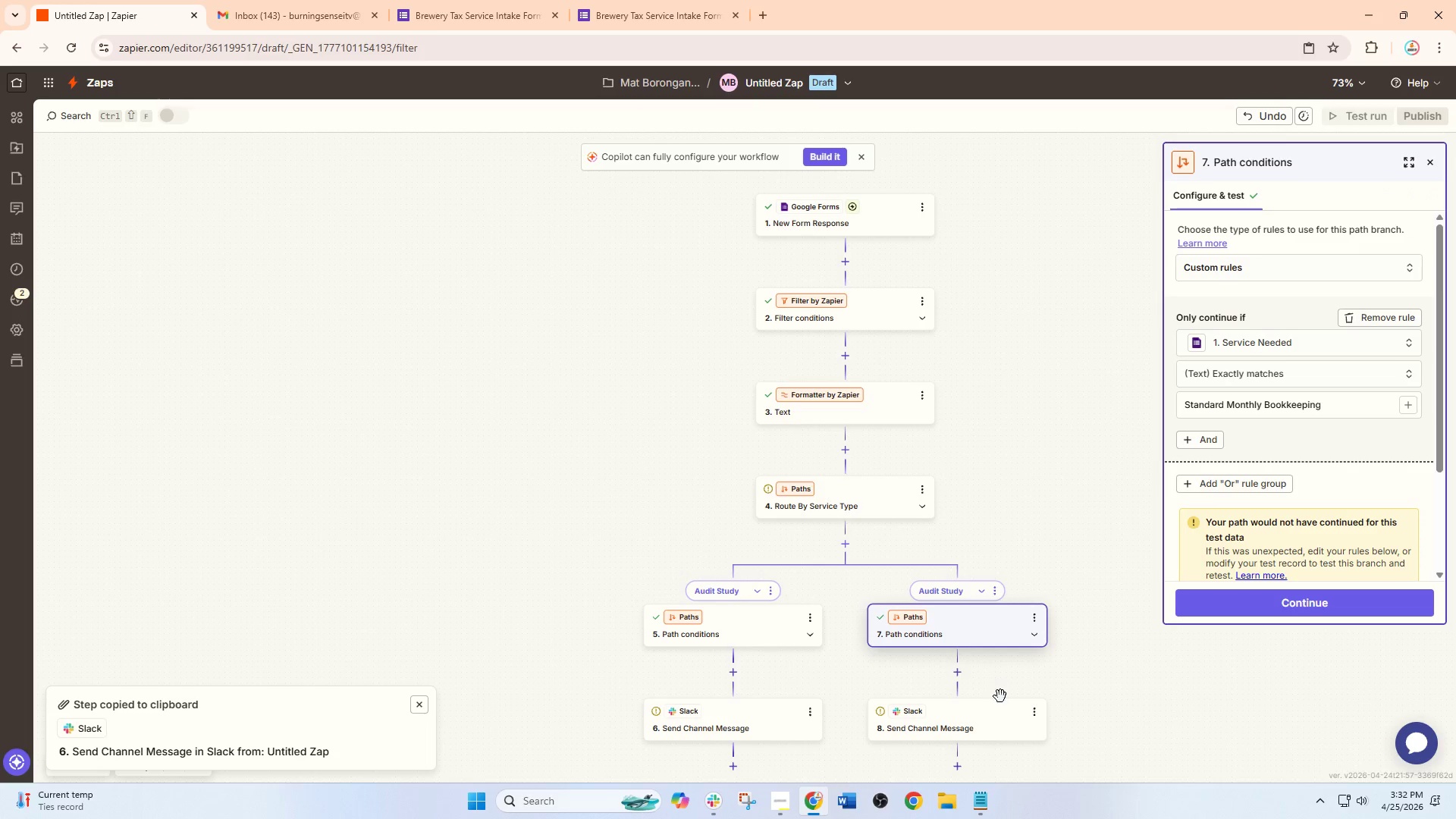 
left_click([1002, 704])
 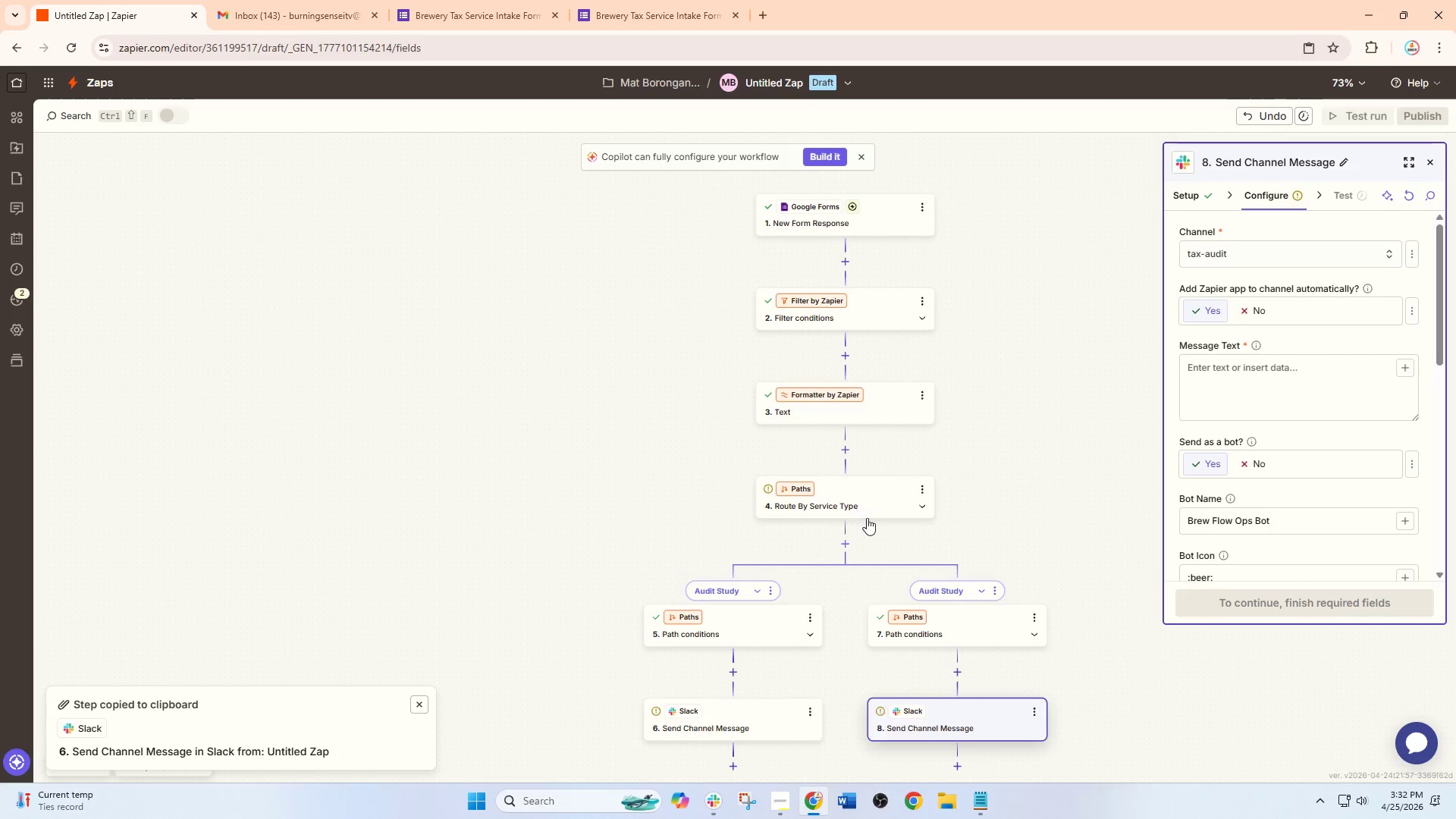 
left_click([867, 518])
 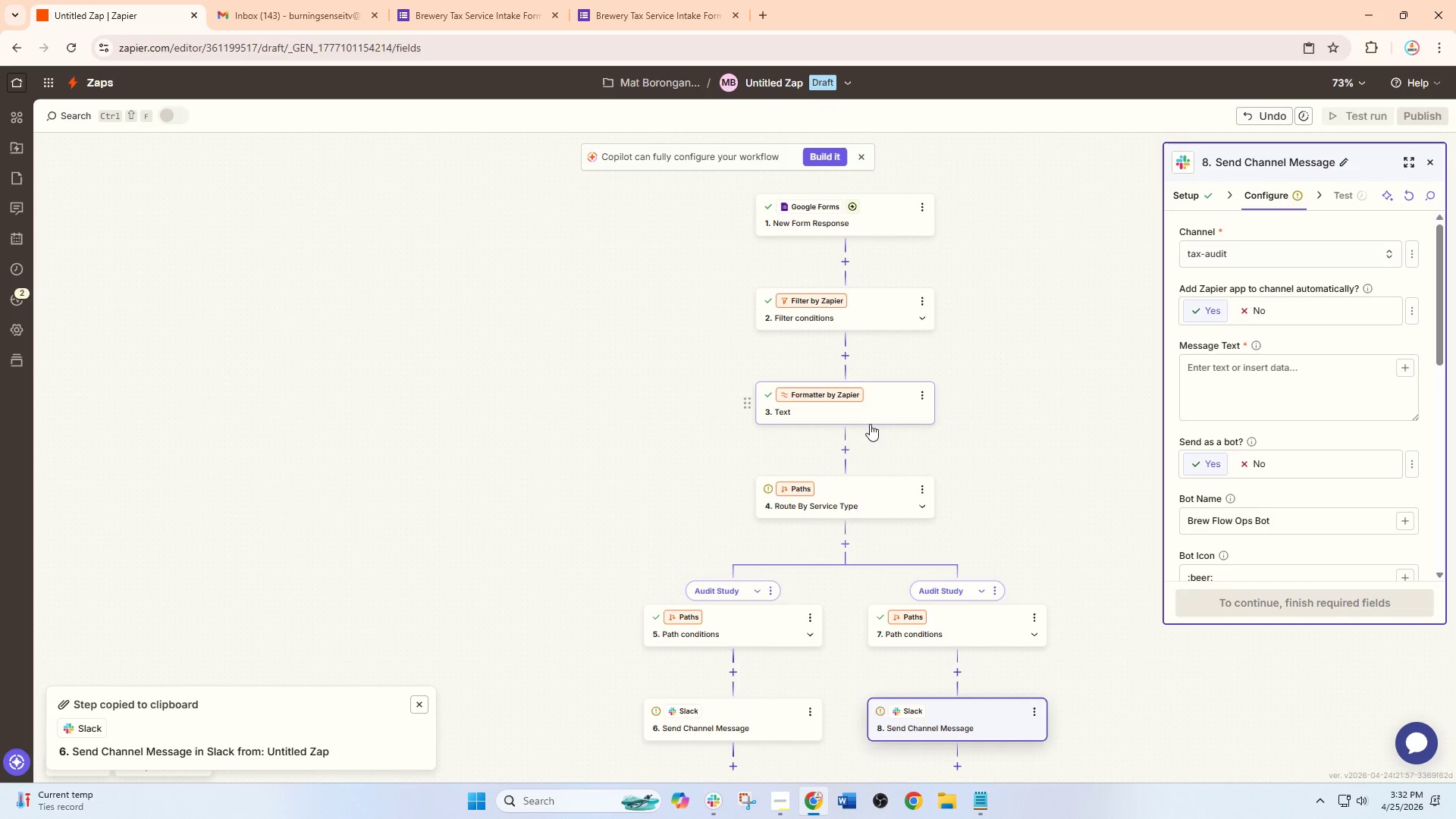 
left_click([870, 424])
 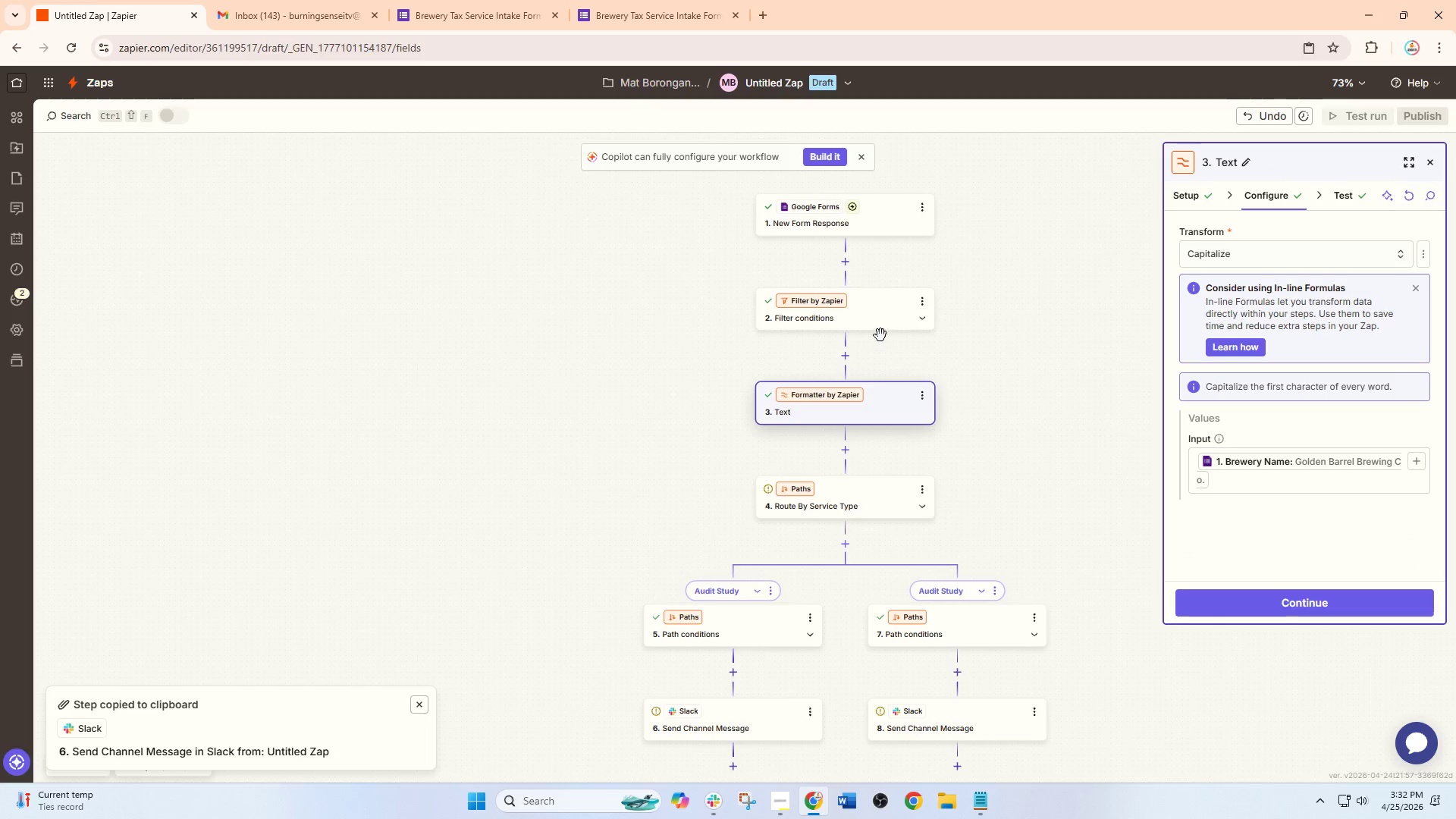 
left_click([880, 335])
 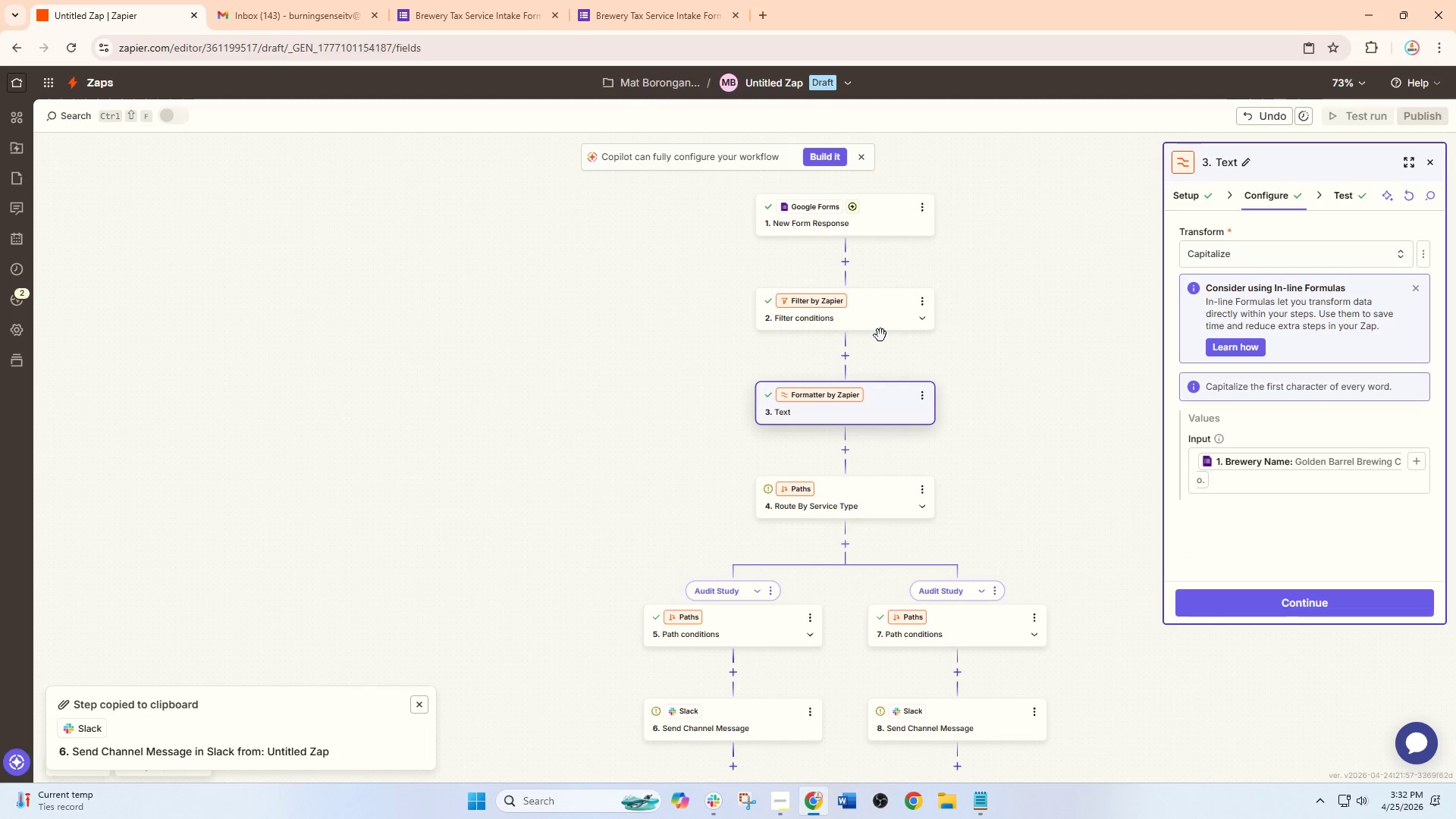 
double_click([880, 335])
 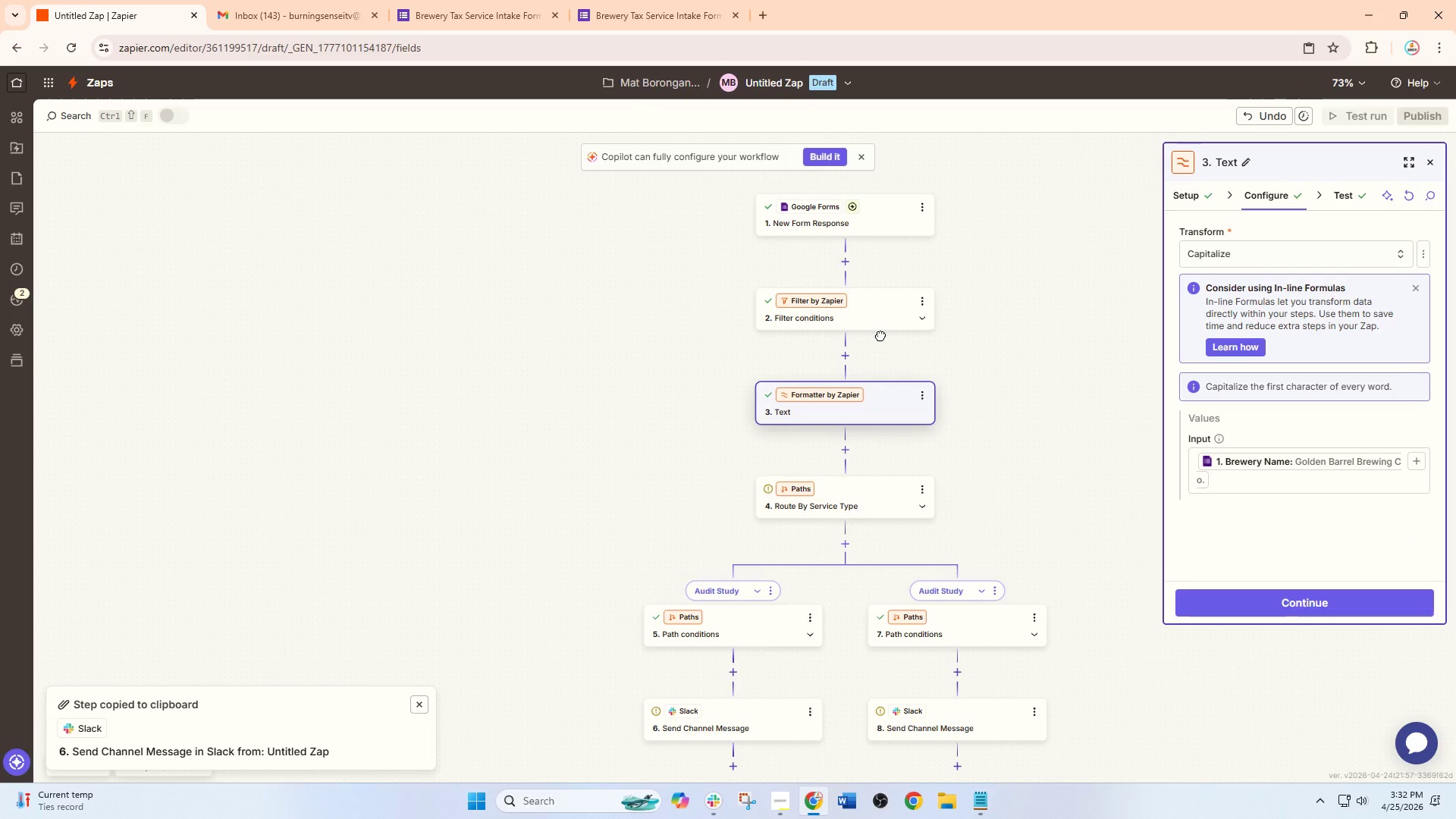 
triple_click([880, 335])
 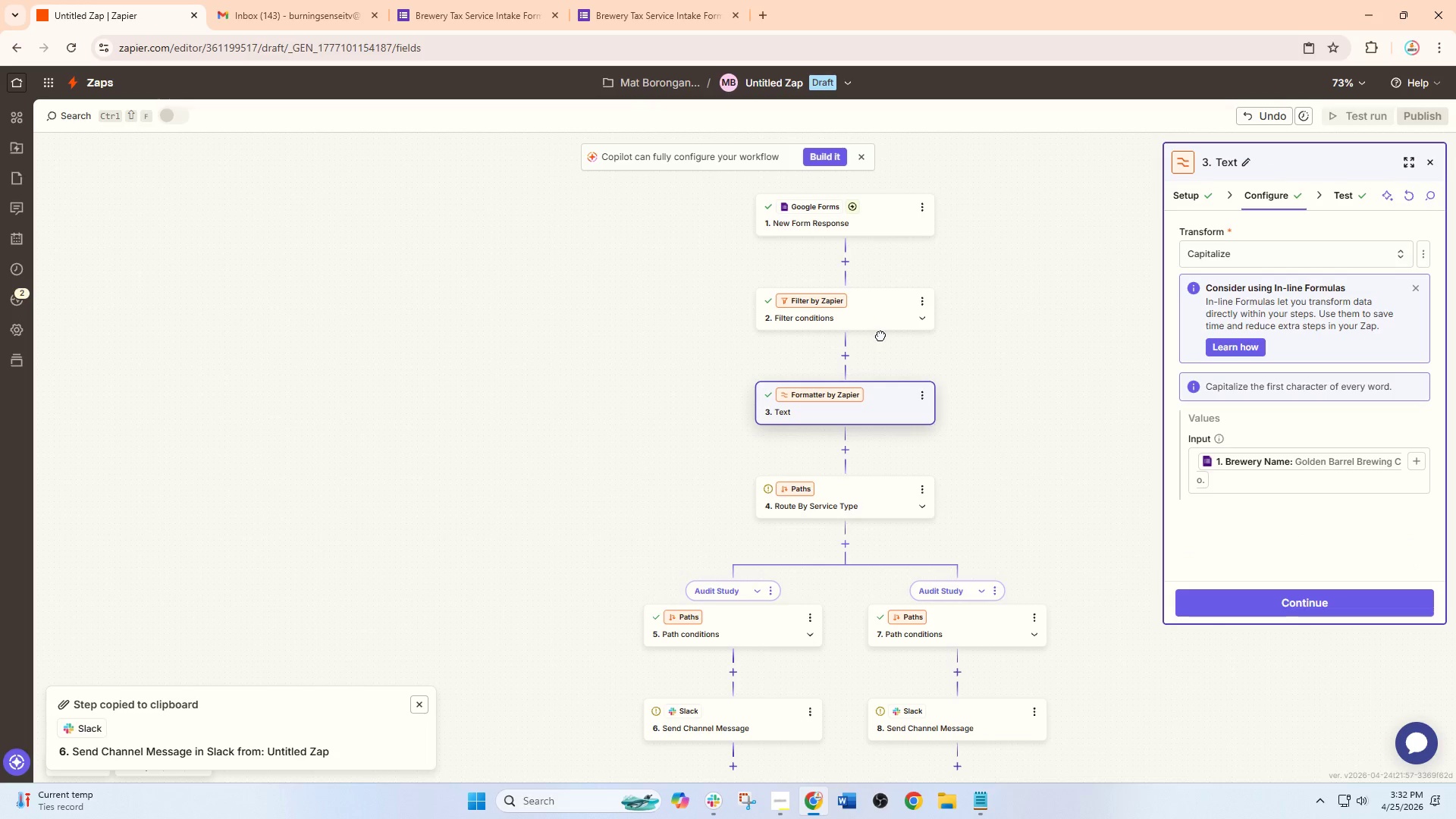 
triple_click([880, 335])
 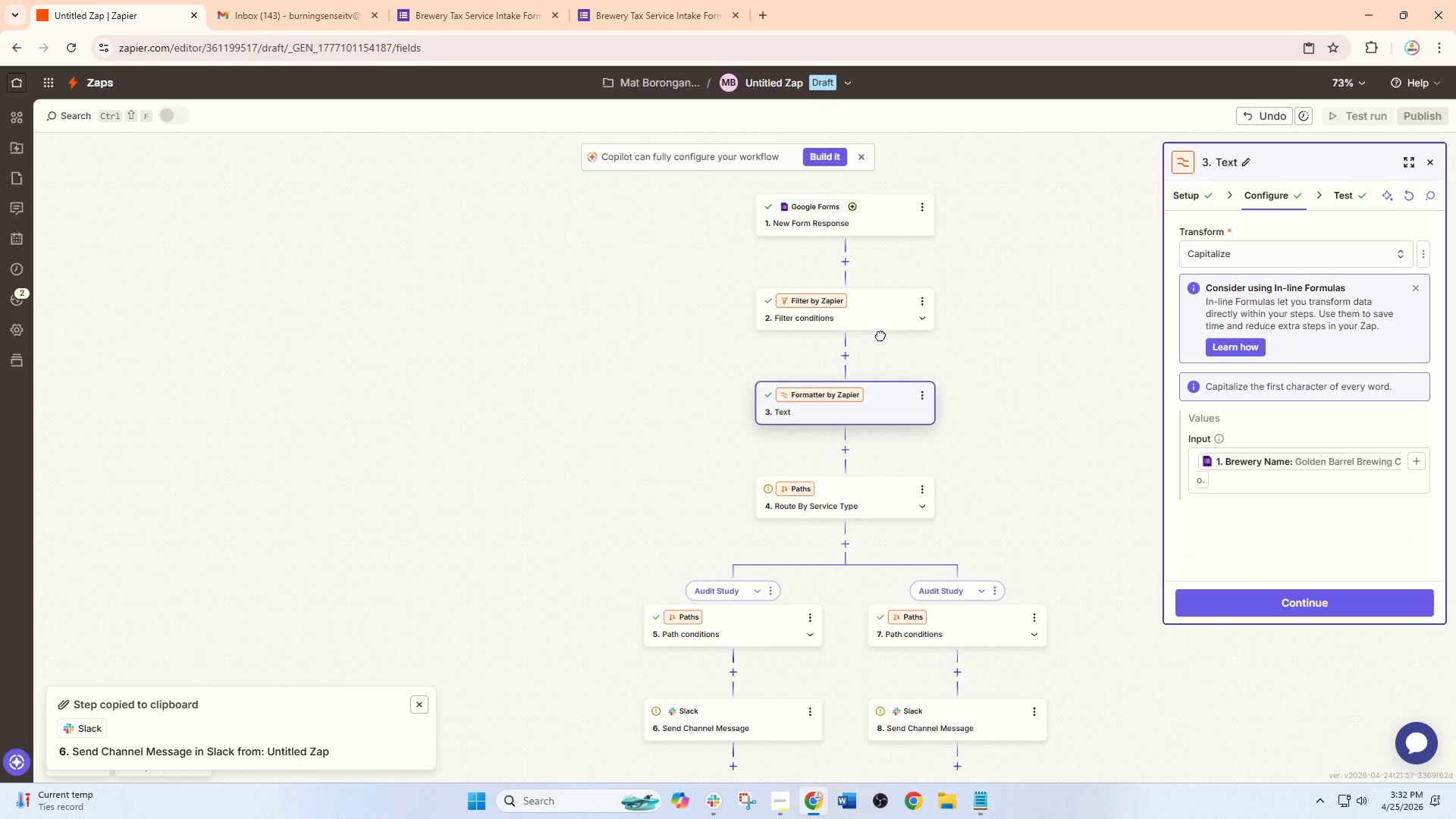 
triple_click([880, 335])
 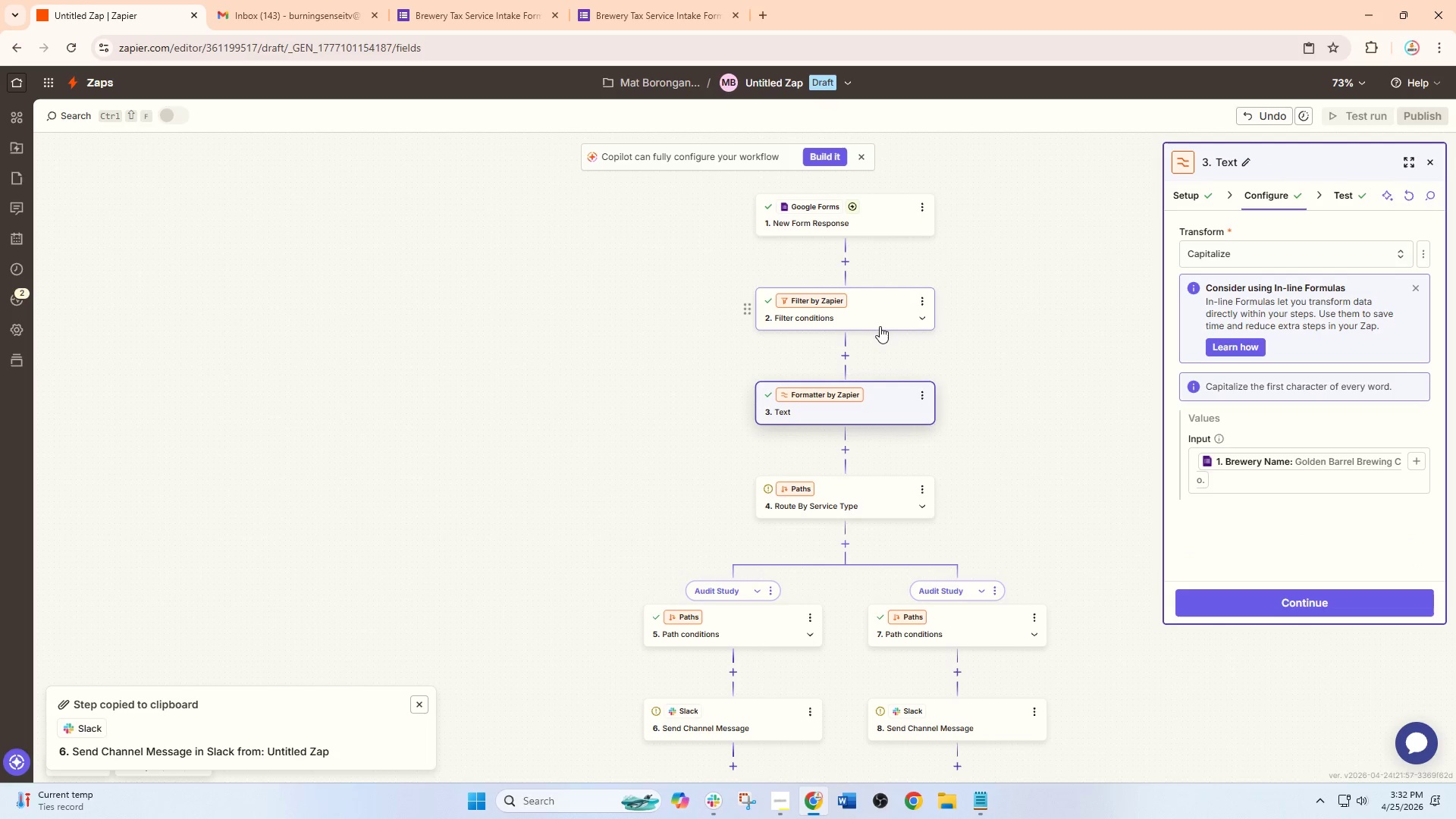 
left_click([880, 326])
 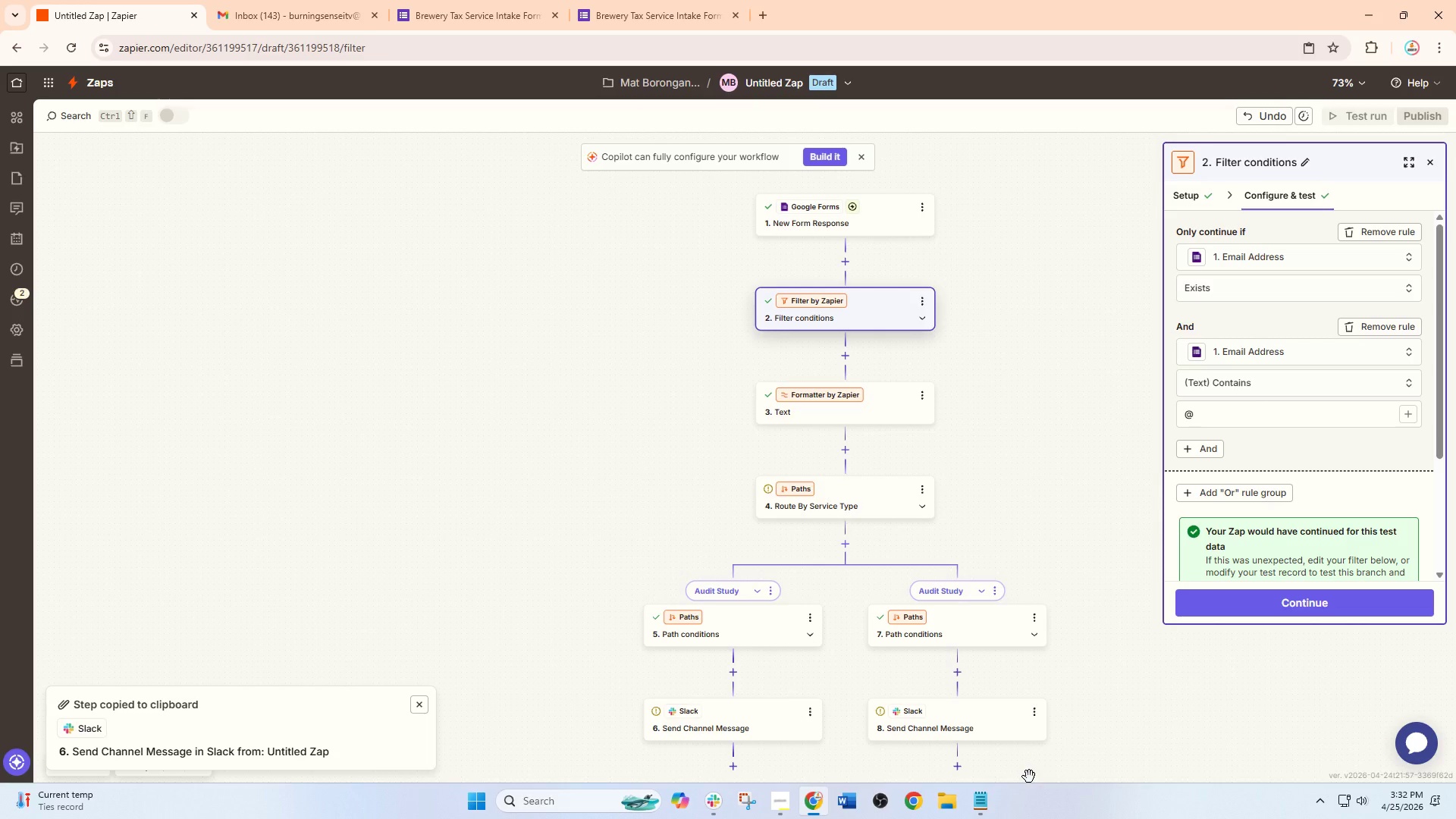 
wait(9.72)
 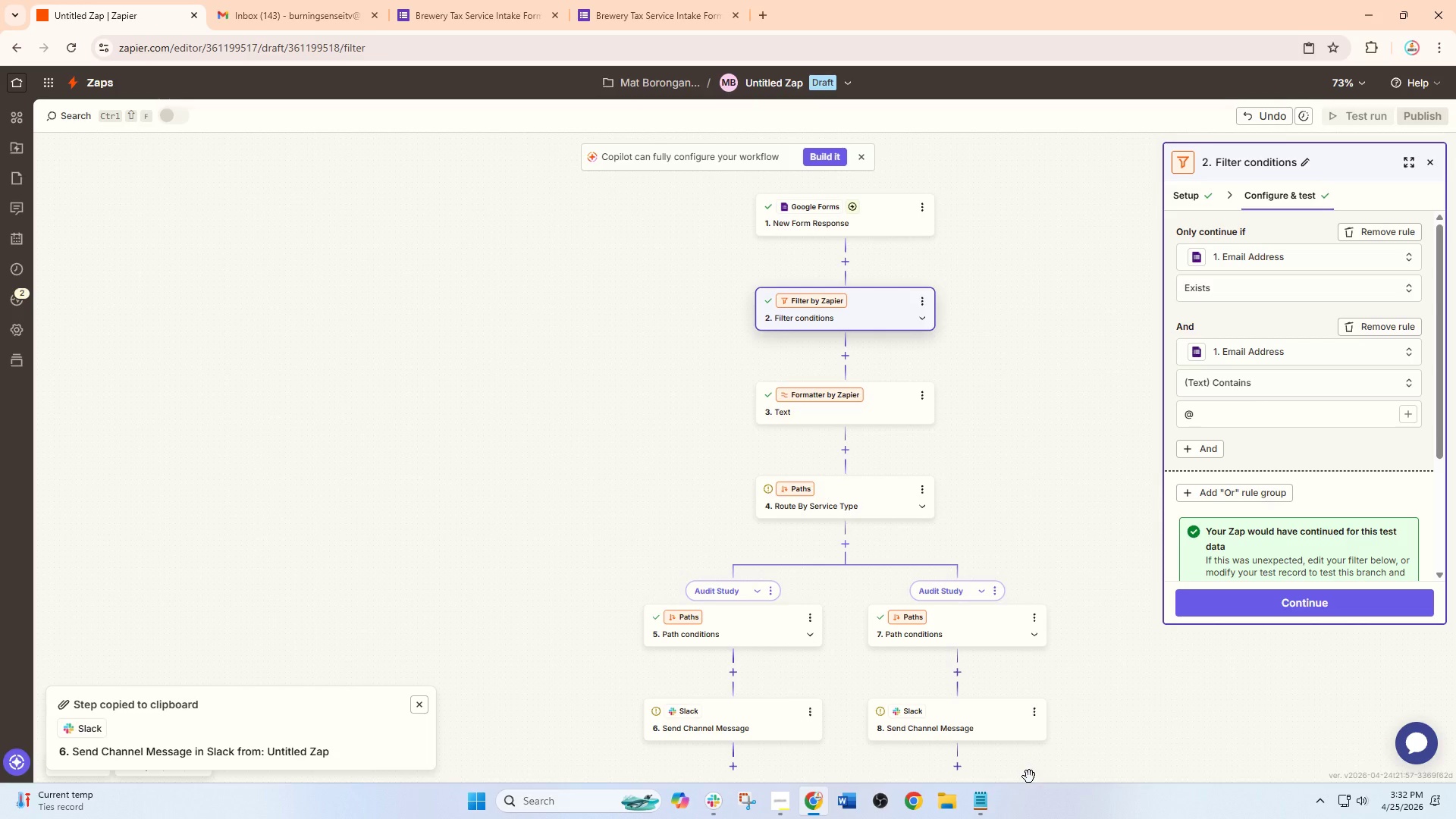 
left_click([991, 723])
 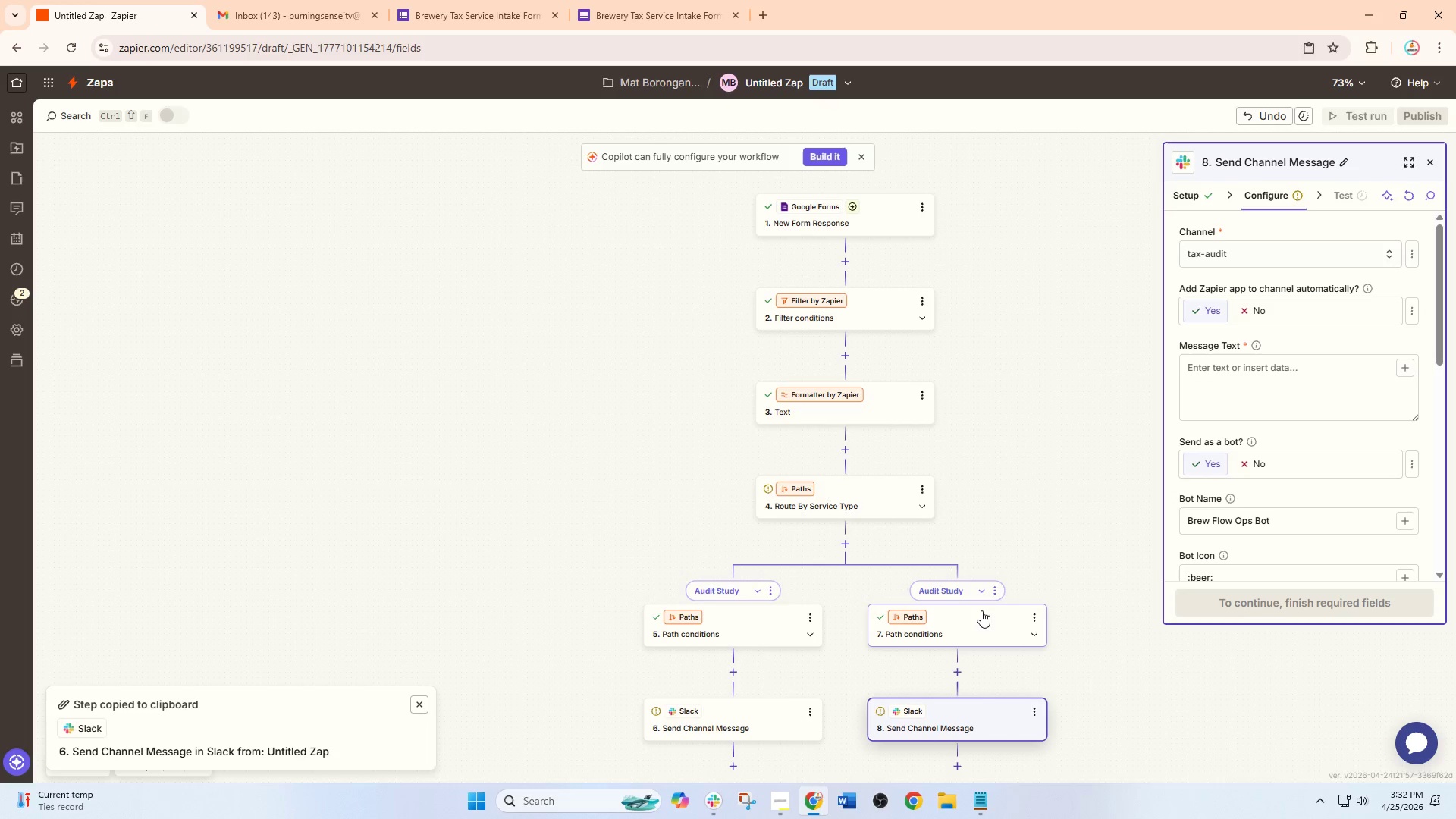 
left_click([981, 610])
 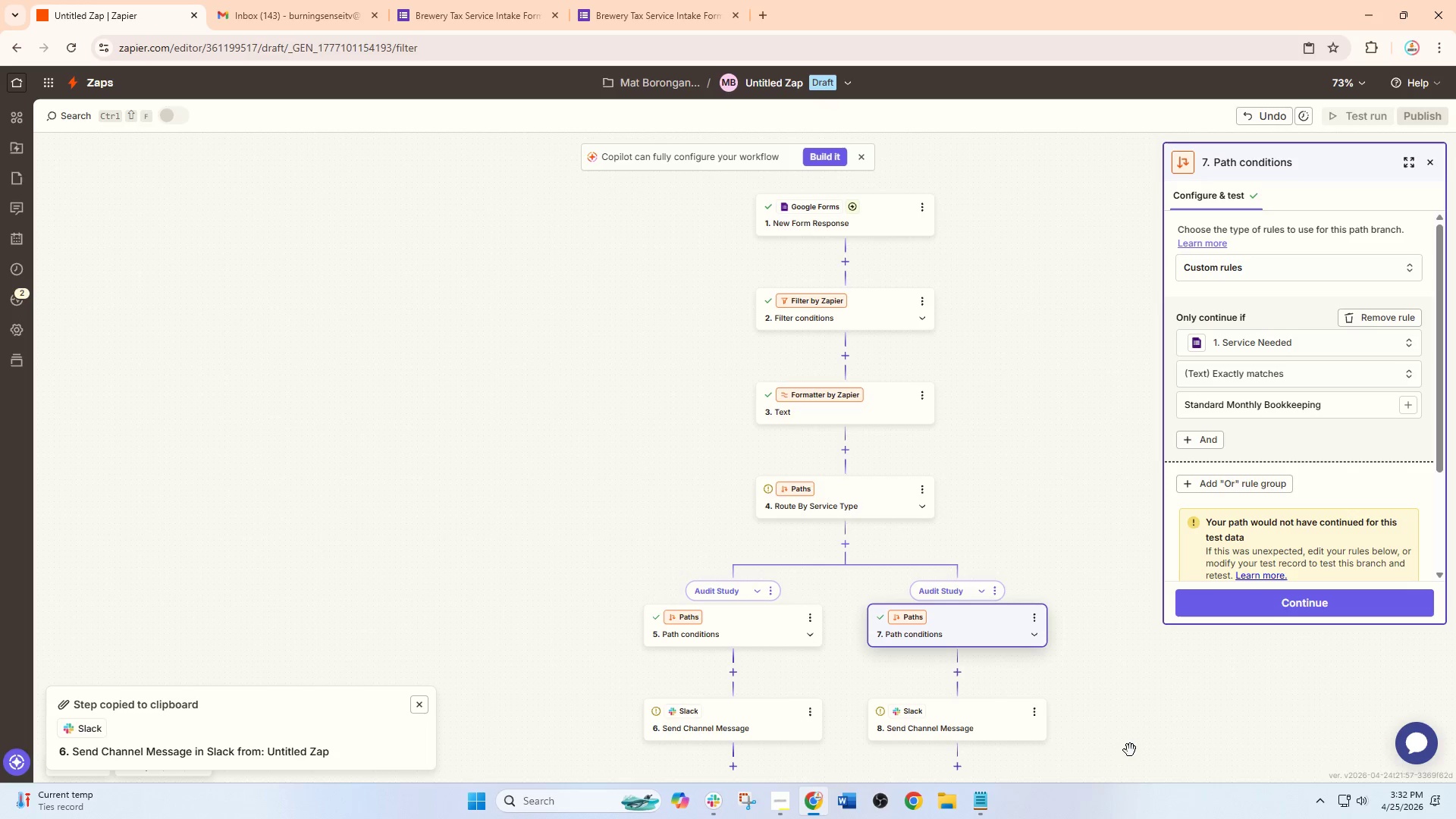 
wait(9.16)
 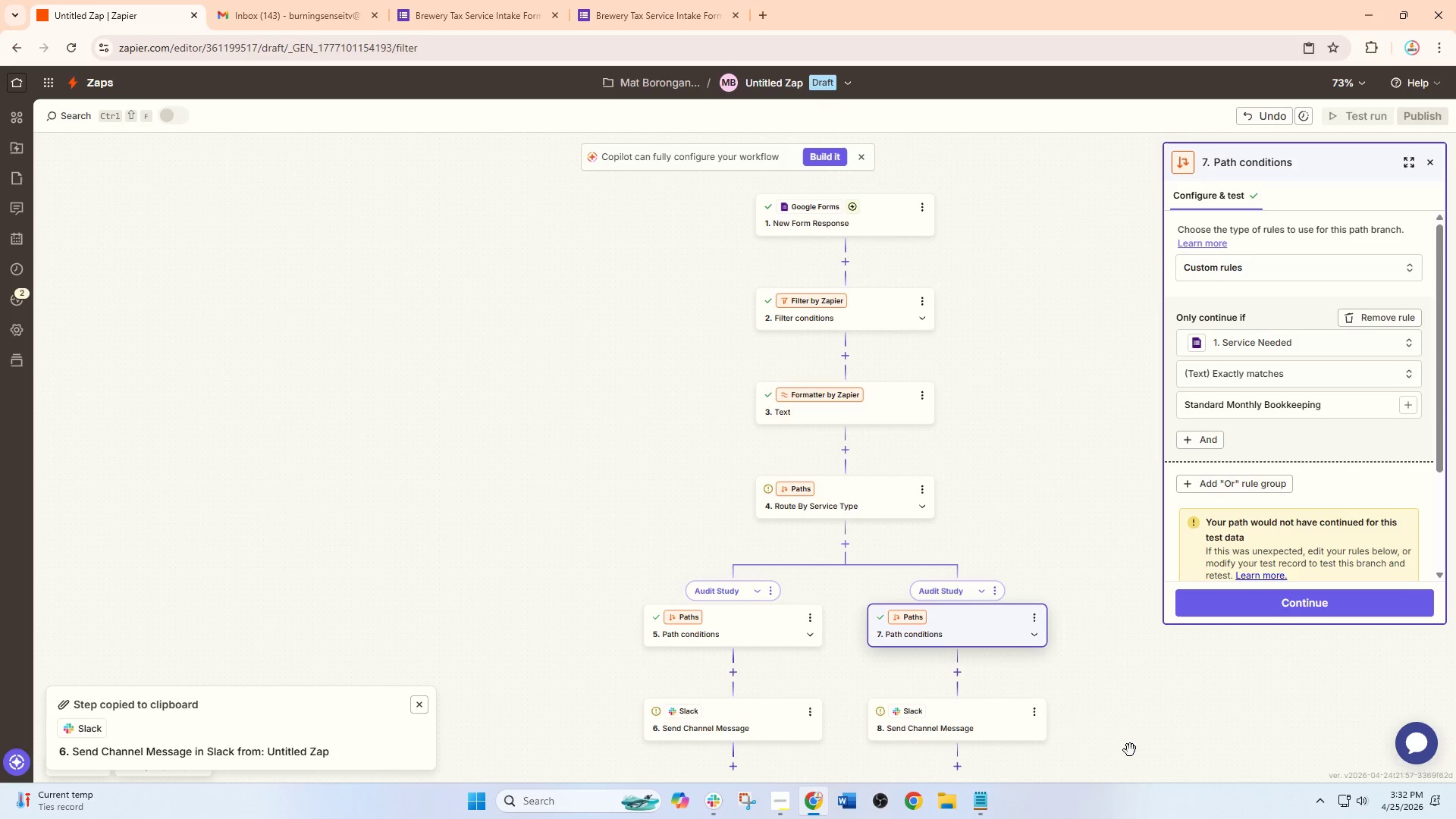 
left_click_drag(start_coordinate=[1439, 456], to_coordinate=[1455, 572])
 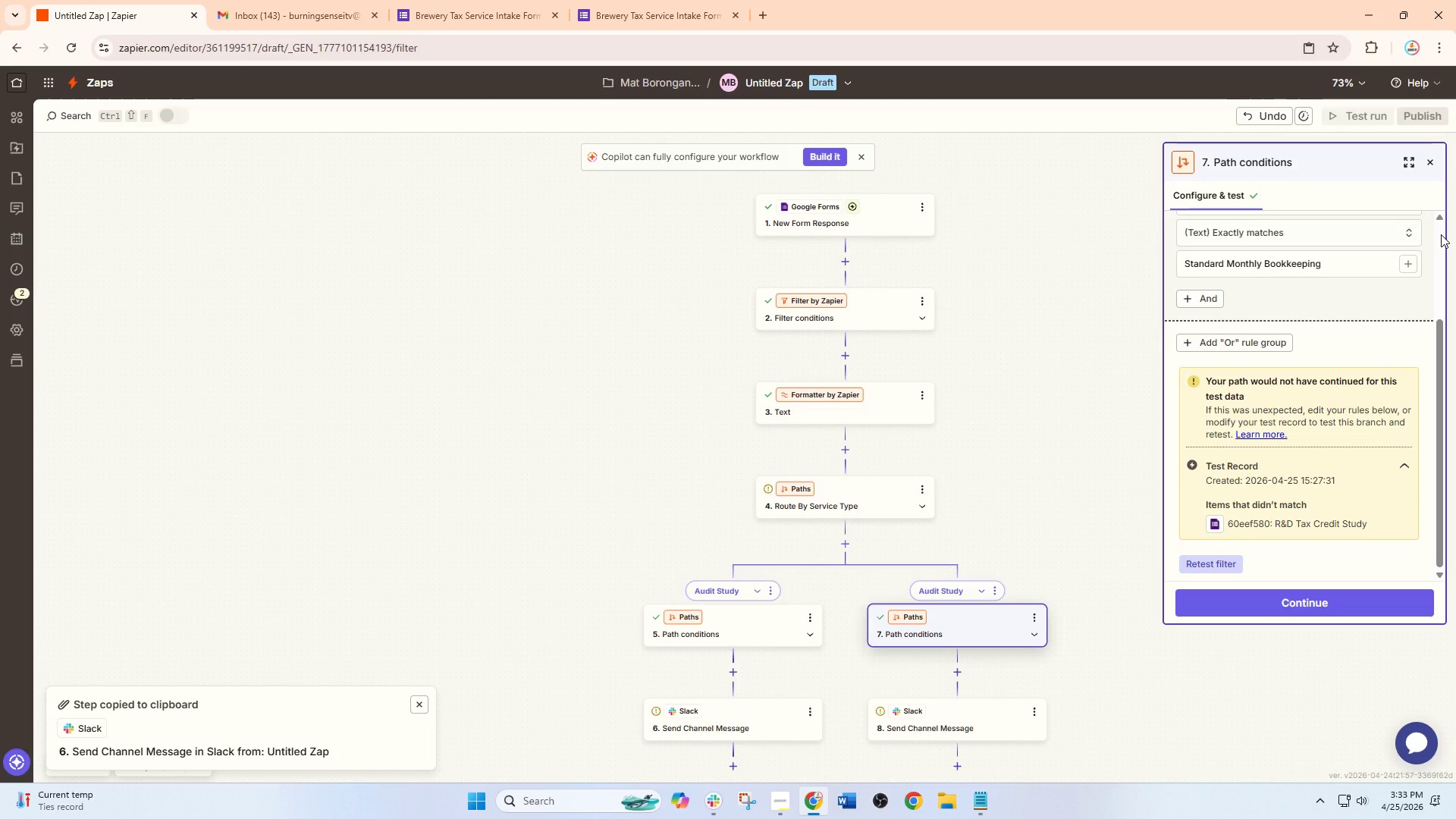 
left_click([1441, 234])
 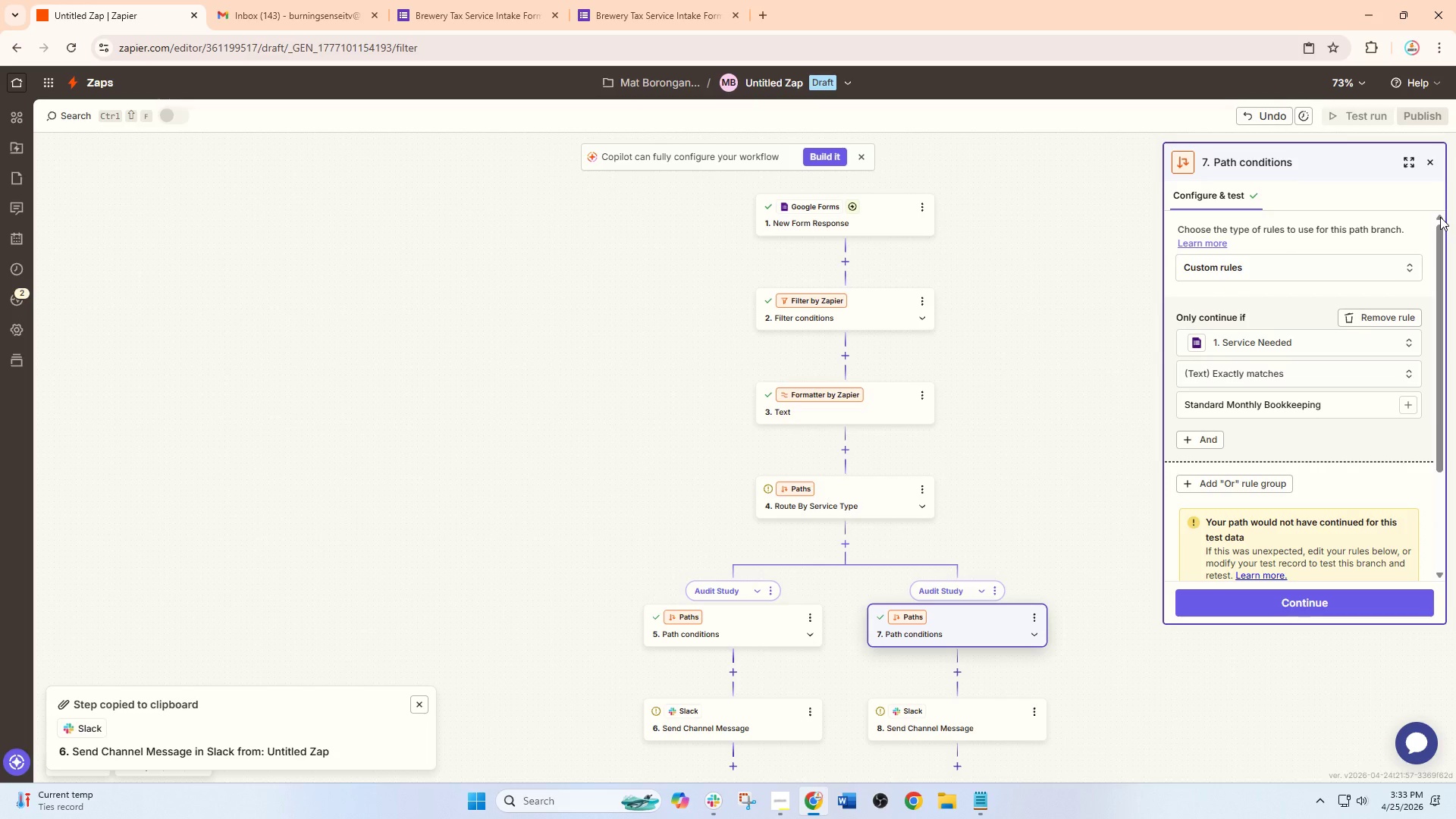 
left_click([1440, 217])
 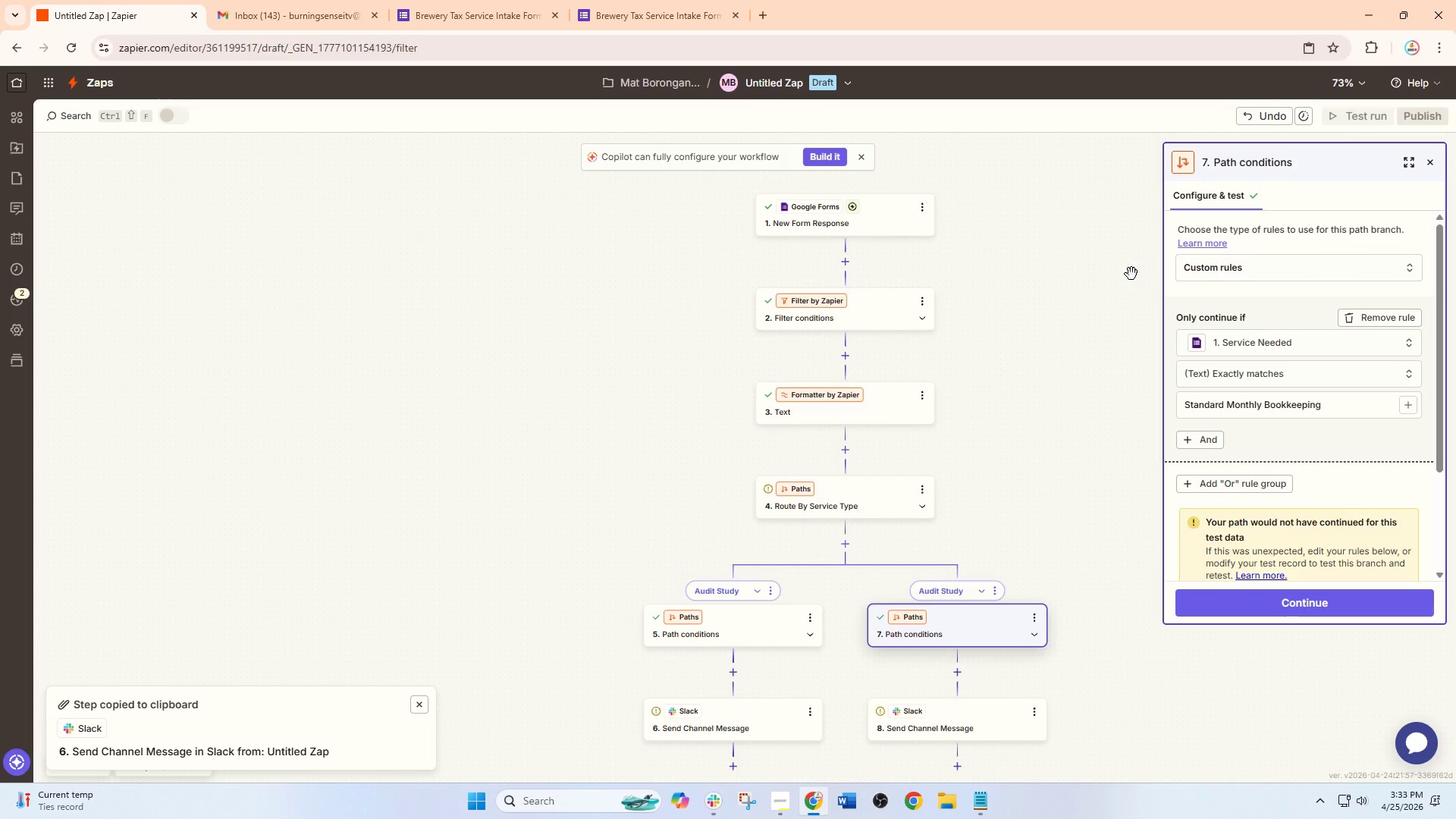 
wait(6.02)
 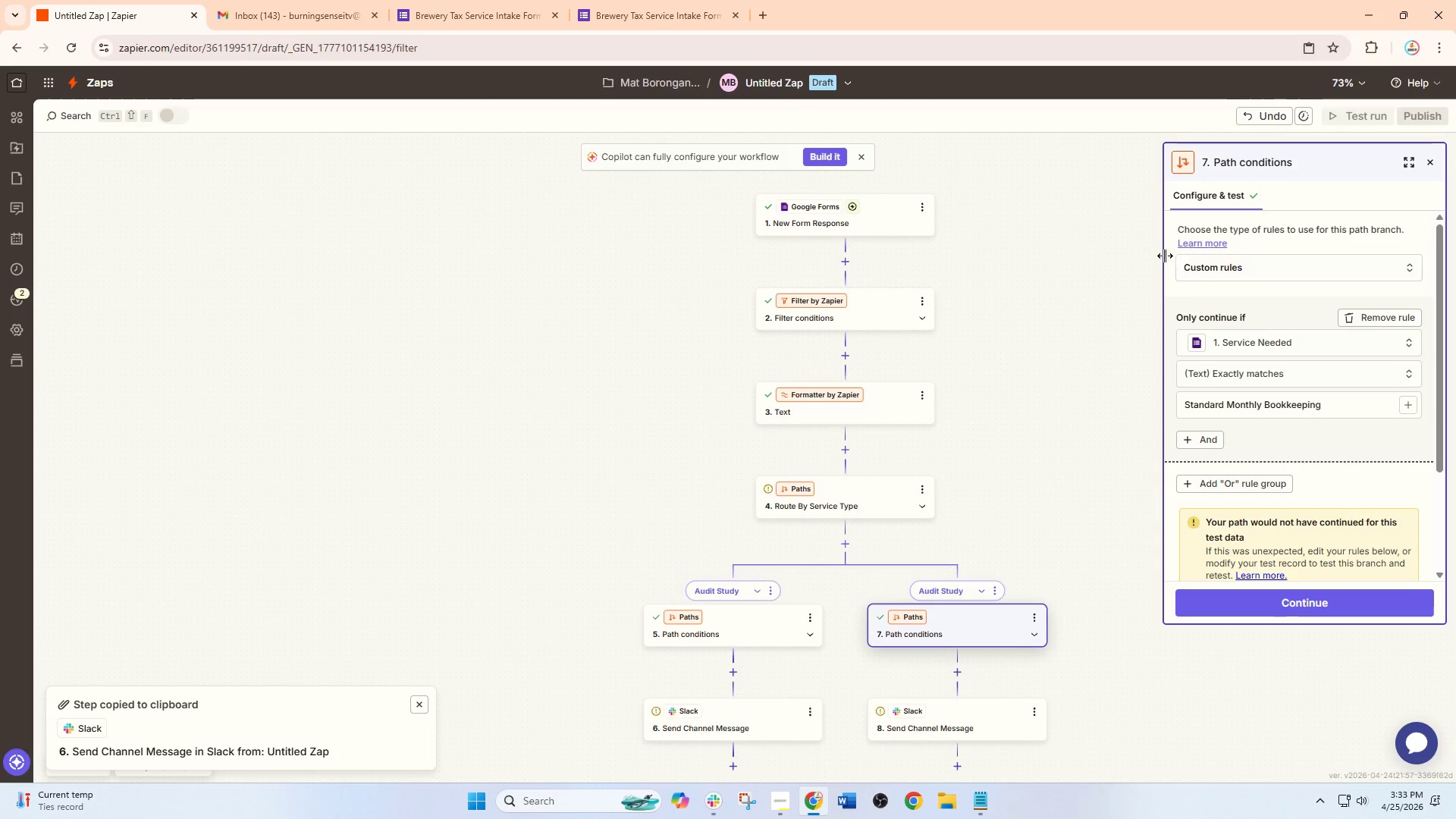 
scroll: coordinate [1131, 274], scroll_direction: down, amount: 1.0
 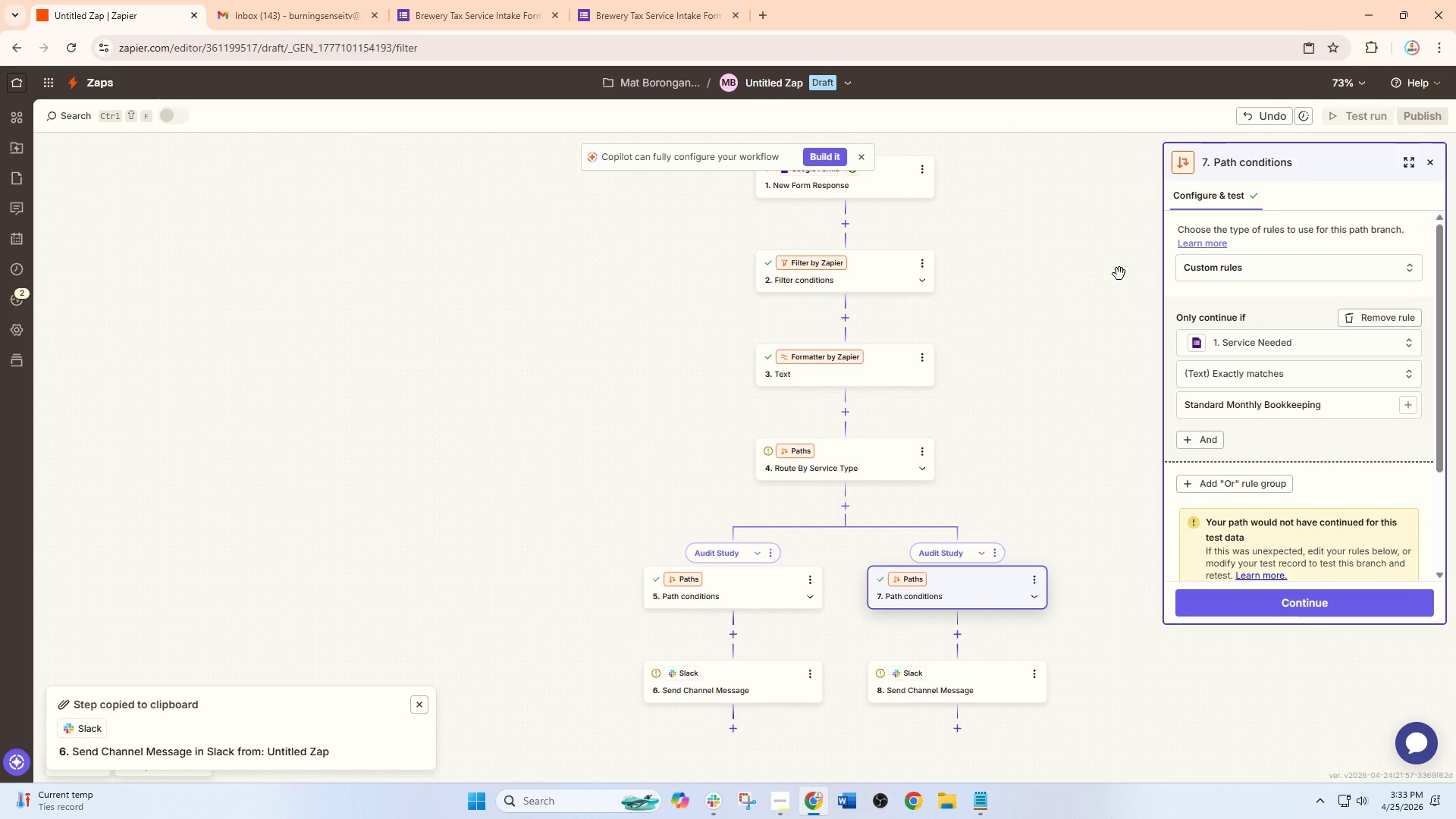 
left_click_drag(start_coordinate=[1116, 287], to_coordinate=[1119, 316])
 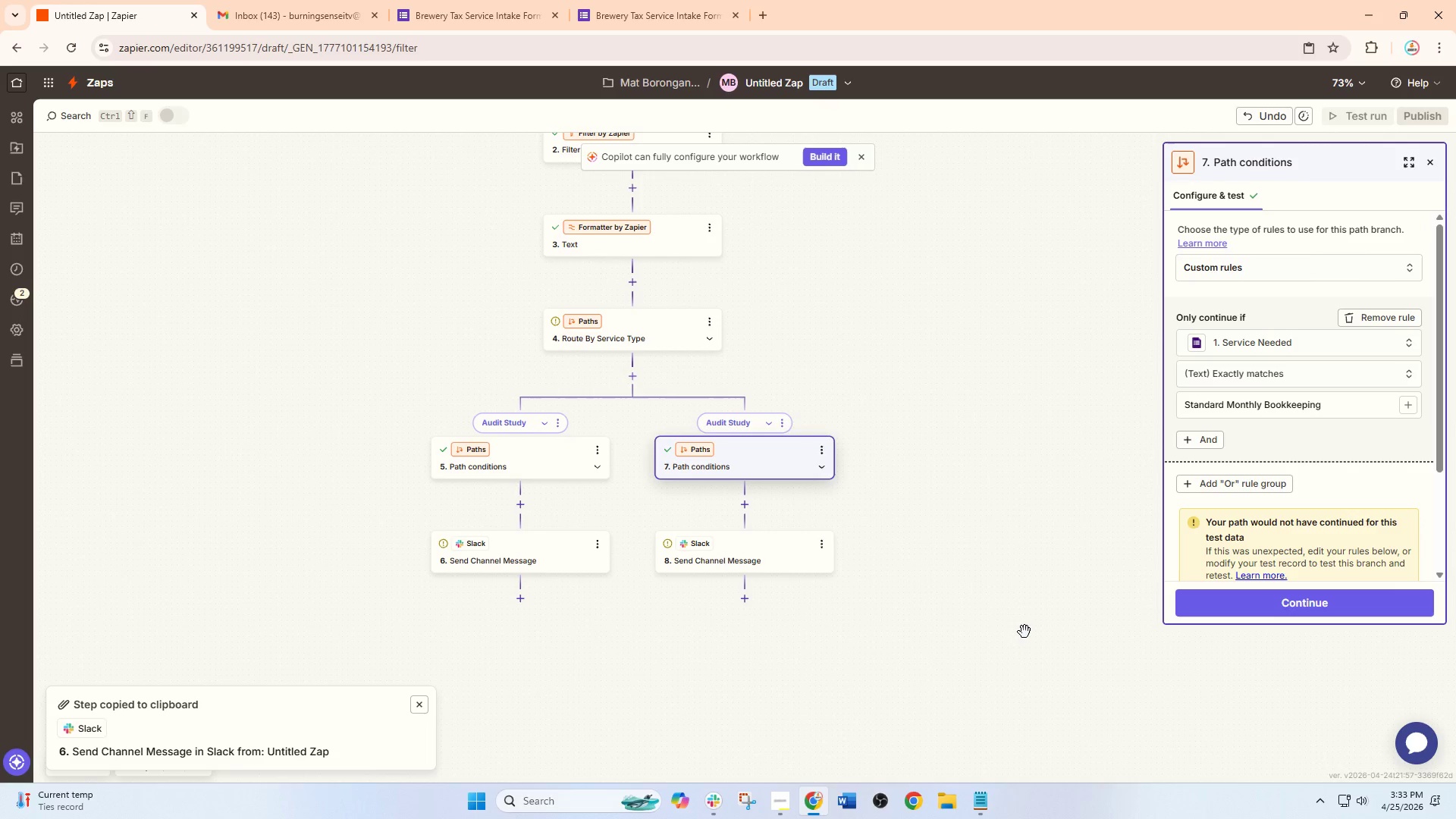 
left_click_drag(start_coordinate=[1025, 632], to_coordinate=[1107, 305])
 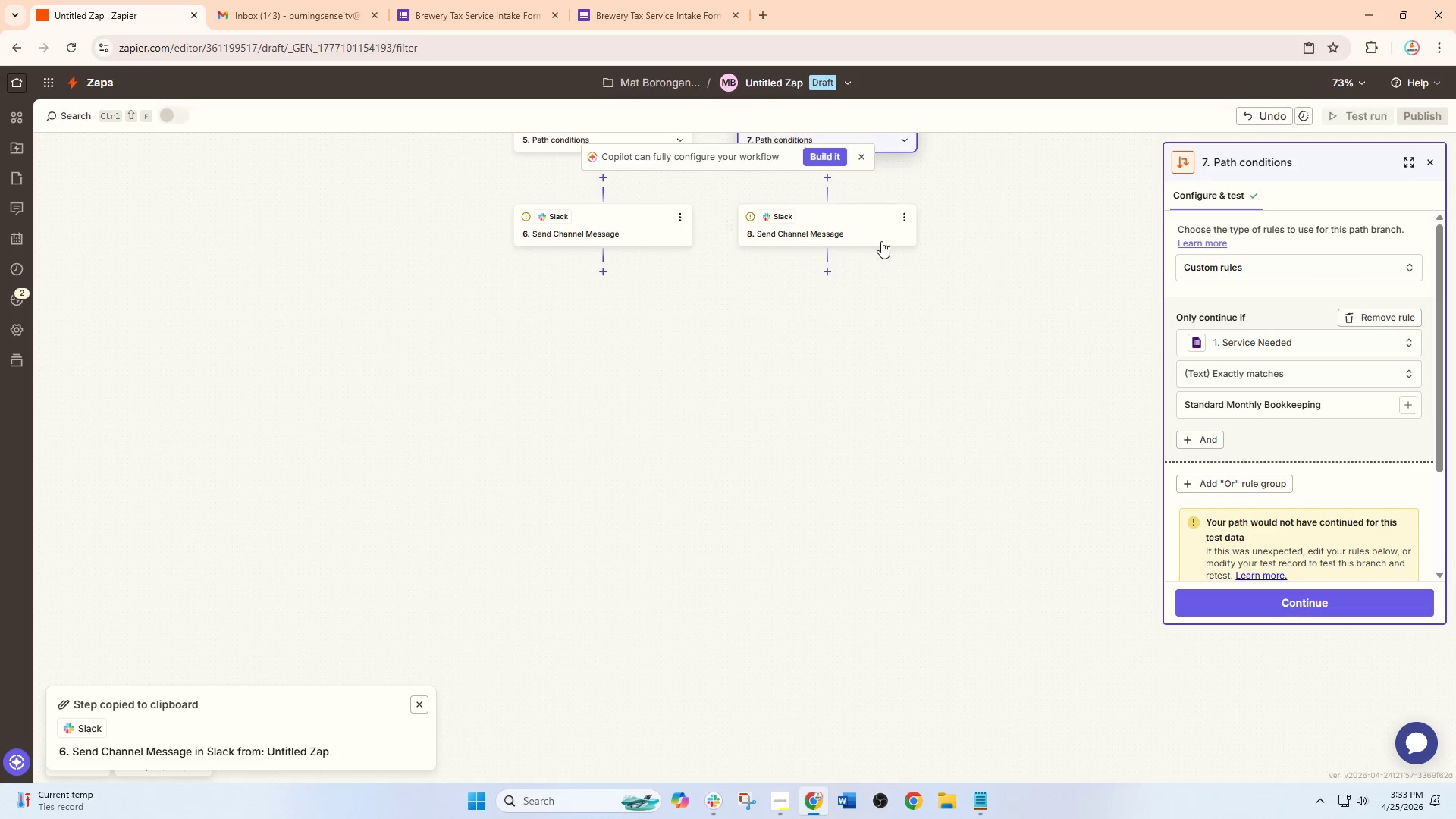 
left_click([881, 241])
 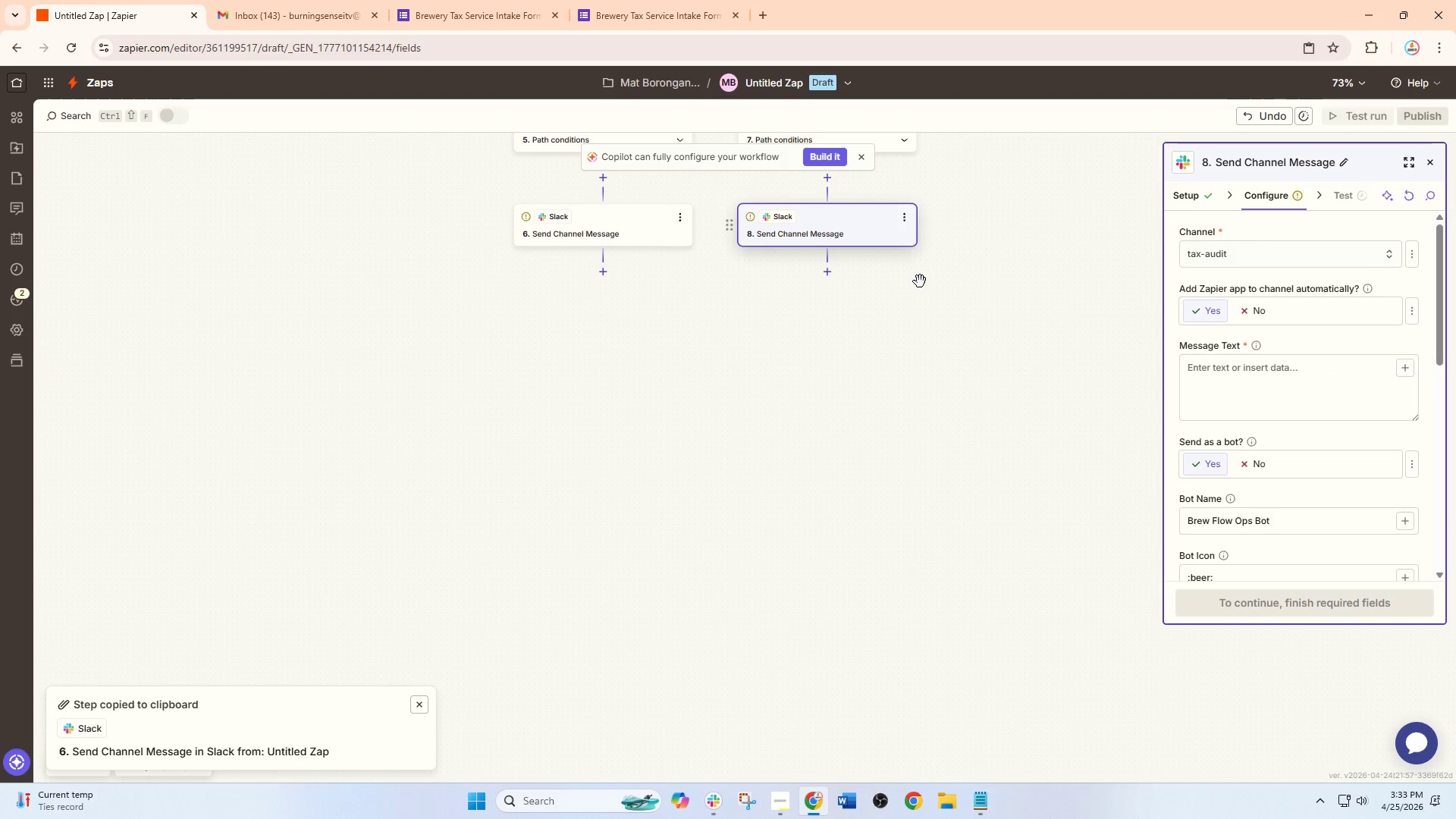 
left_click_drag(start_coordinate=[932, 285], to_coordinate=[954, 731])
 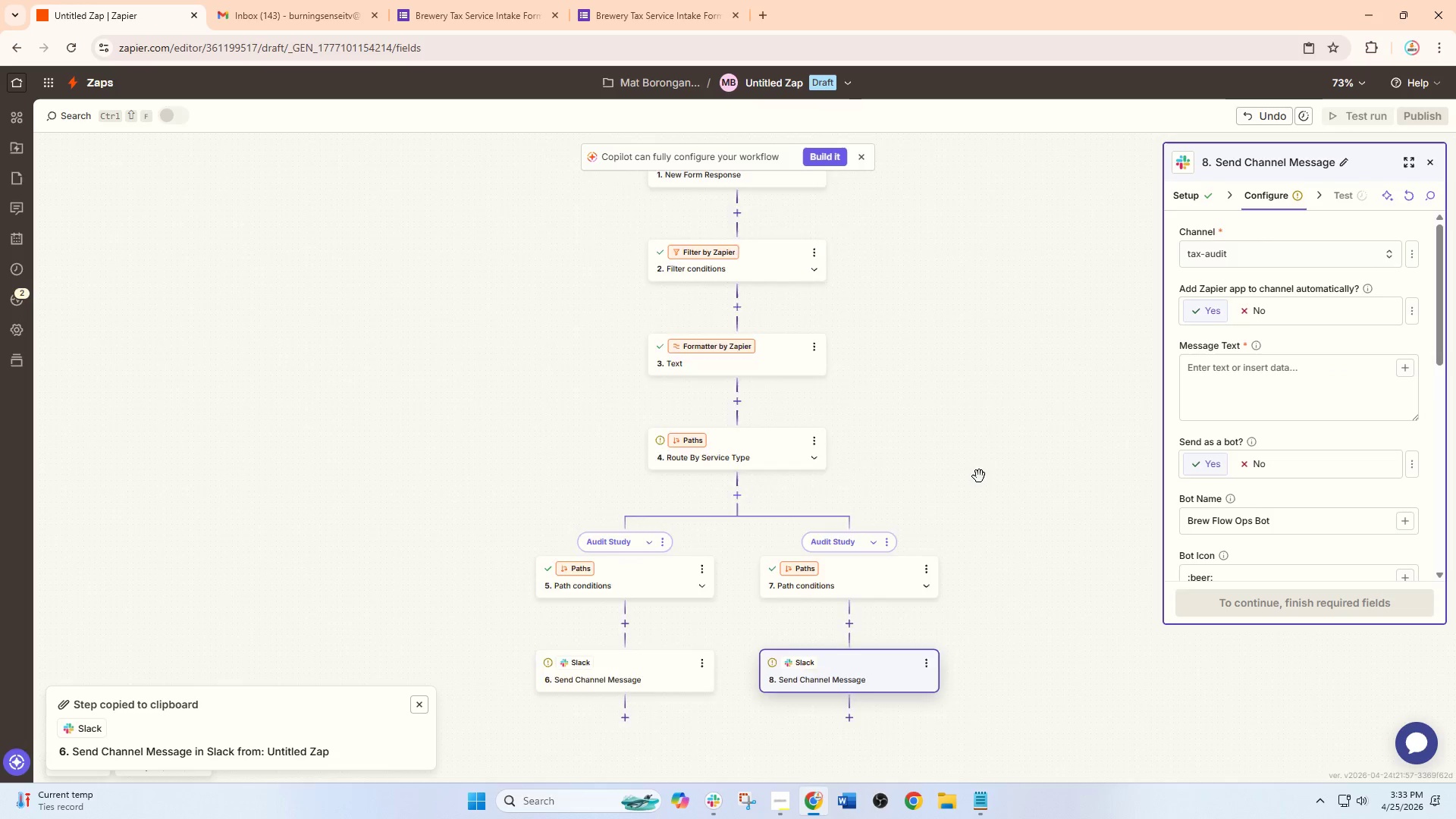 
left_click_drag(start_coordinate=[980, 507], to_coordinate=[1016, 638])
 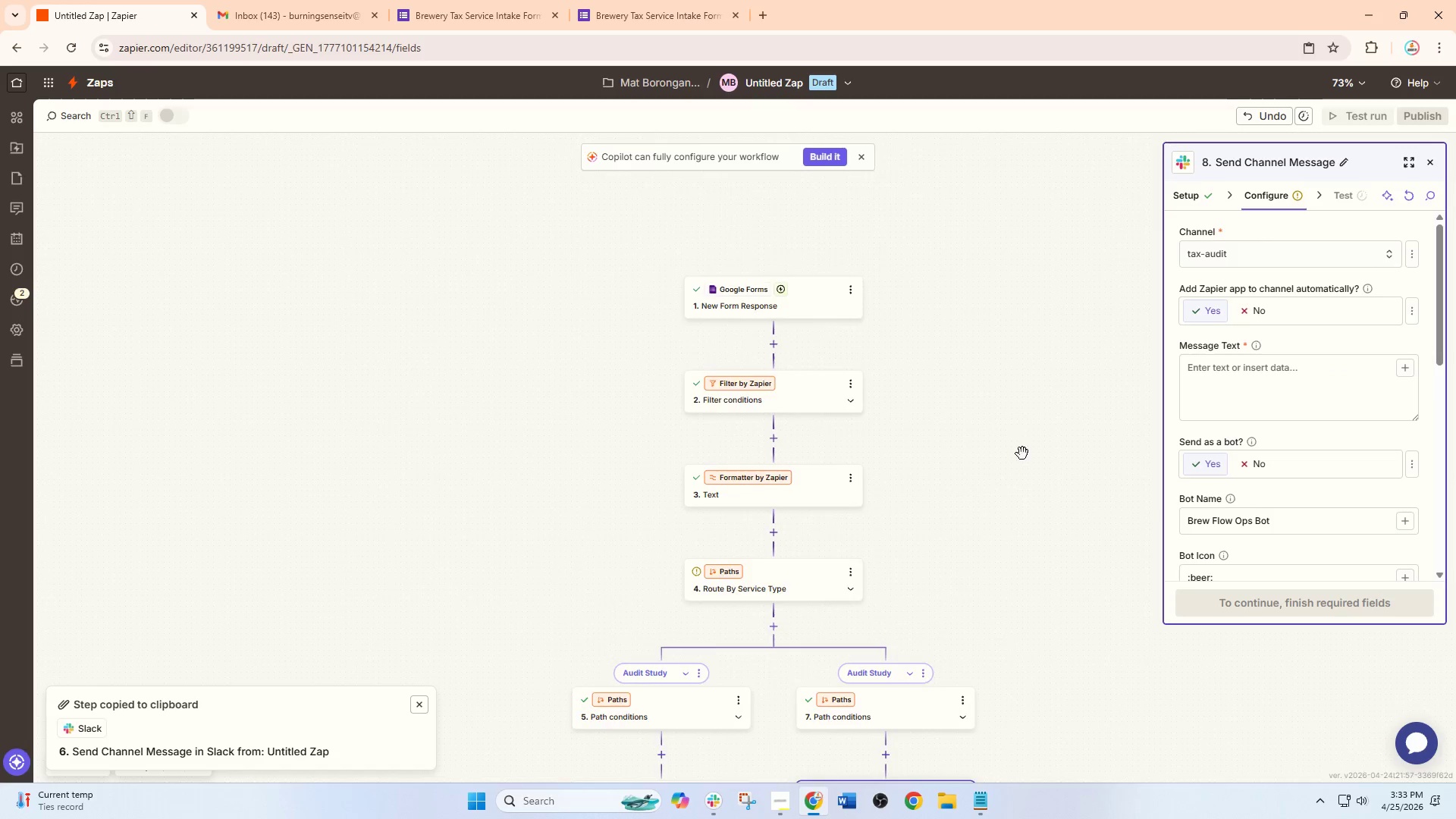 
left_click_drag(start_coordinate=[1011, 593], to_coordinate=[1031, 460])
 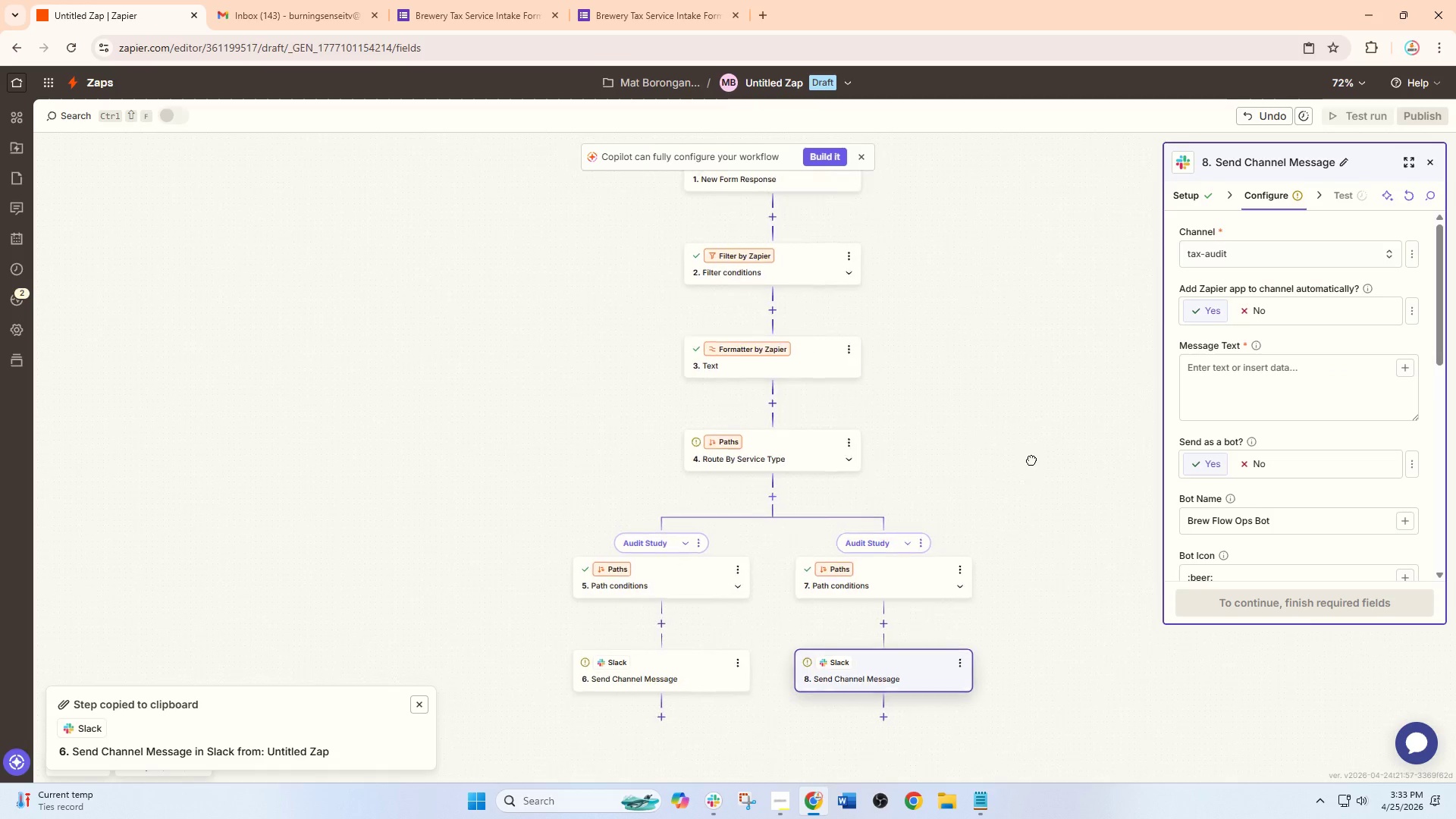 
left_click_drag(start_coordinate=[1031, 460], to_coordinate=[1020, 716])
 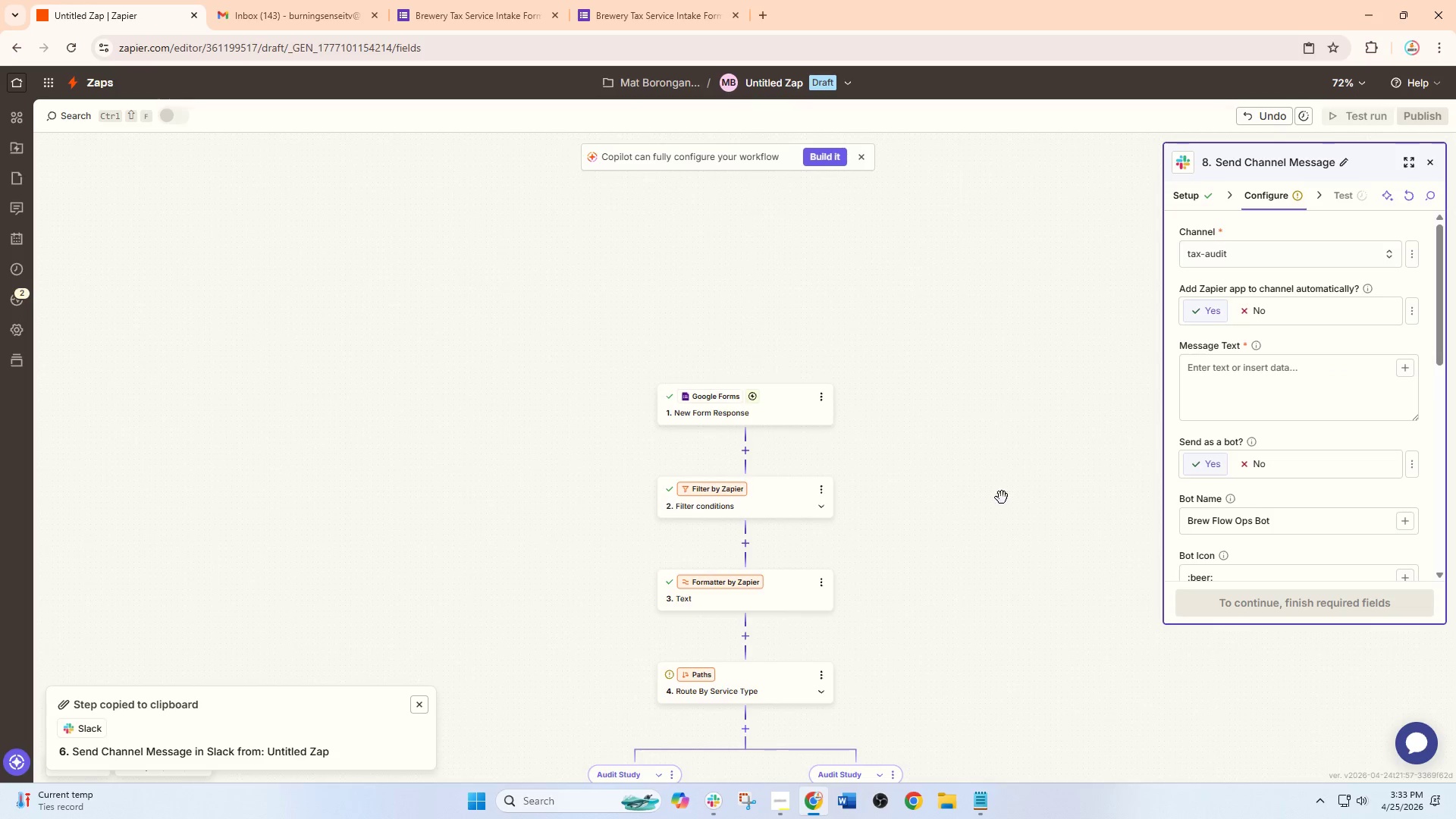 
left_click_drag(start_coordinate=[1002, 483], to_coordinate=[1013, 572])
 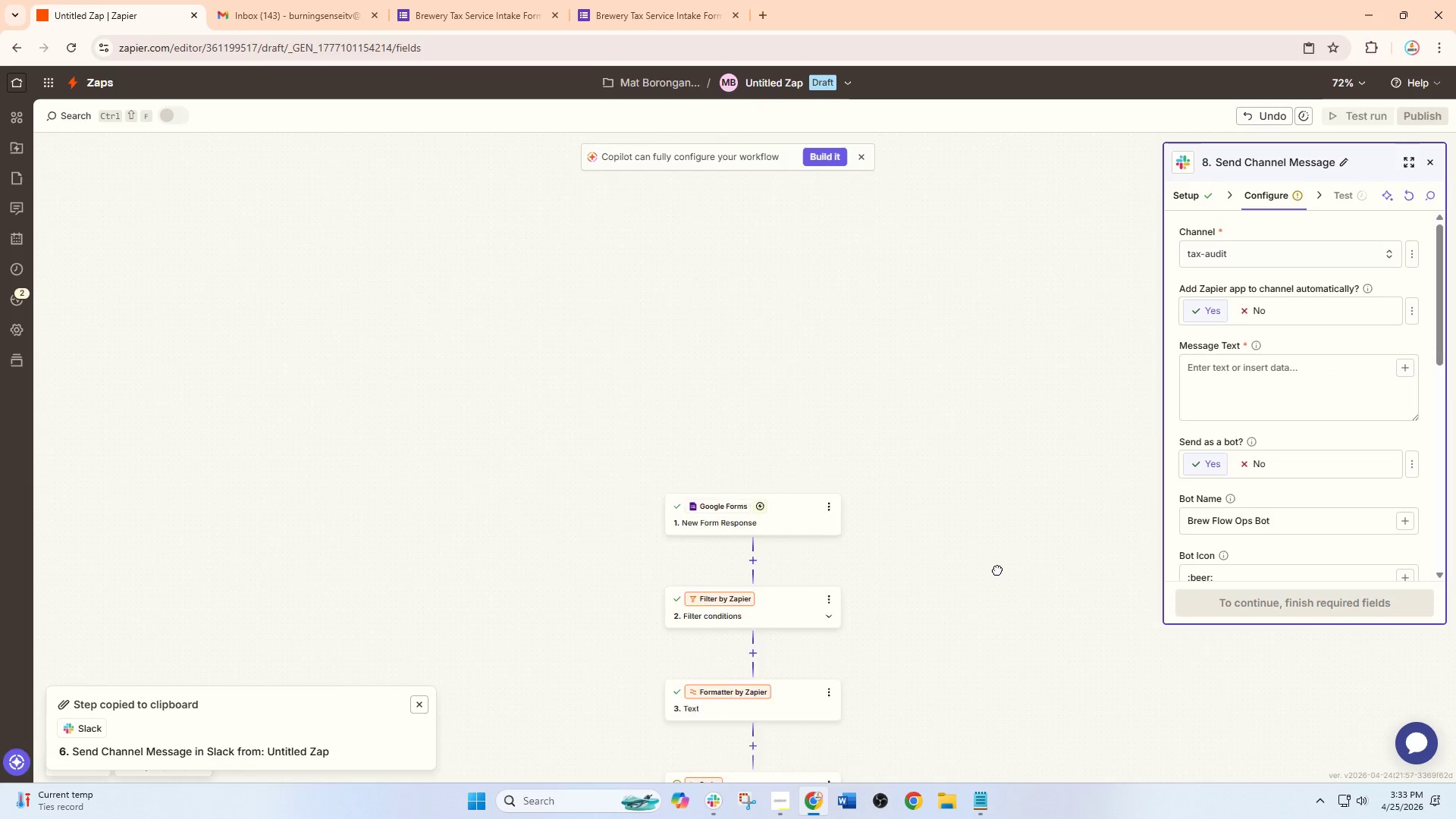 
left_click_drag(start_coordinate=[1003, 506], to_coordinate=[1043, 489])
 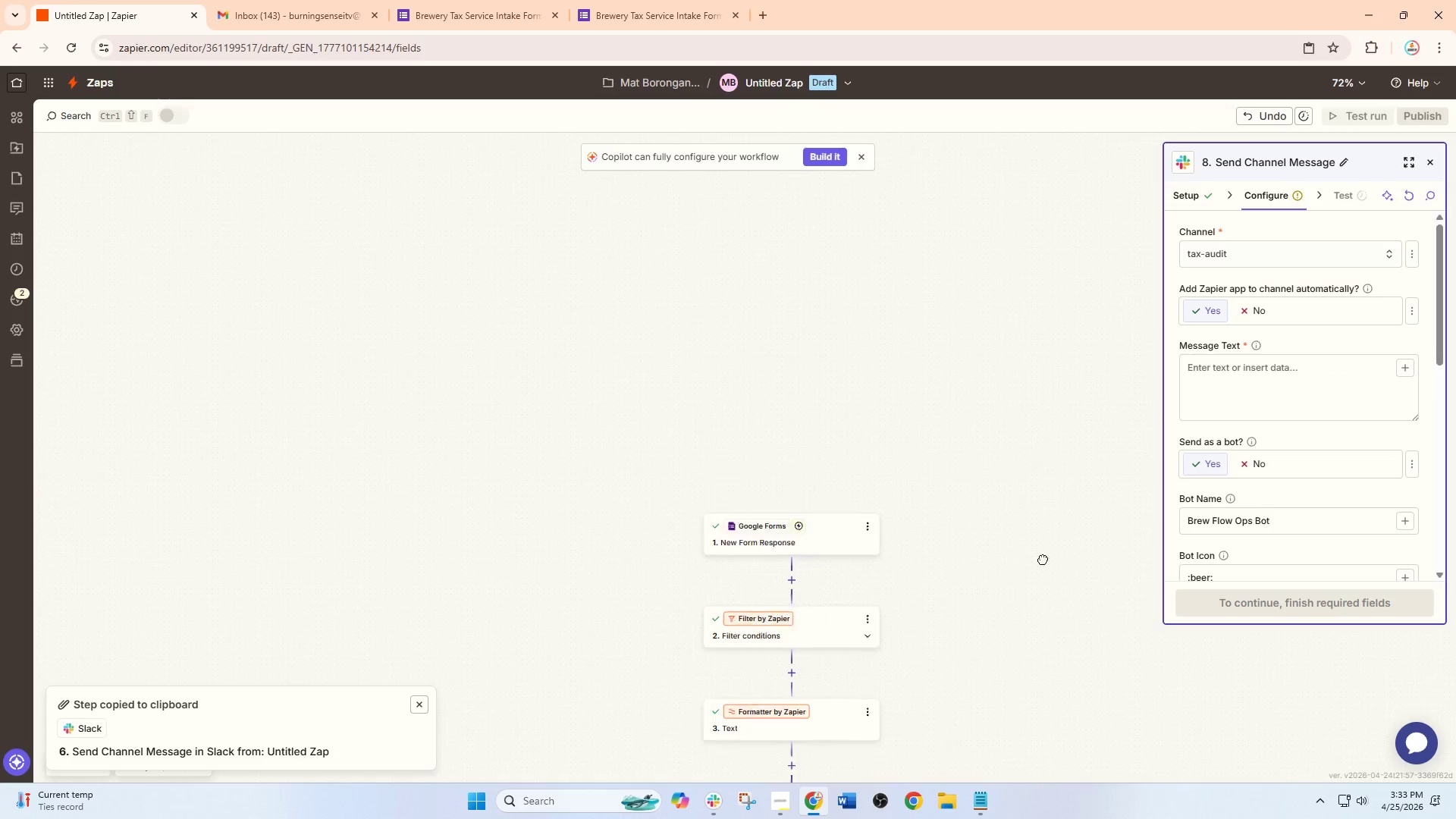 
left_click_drag(start_coordinate=[1047, 476], to_coordinate=[1052, 489])
 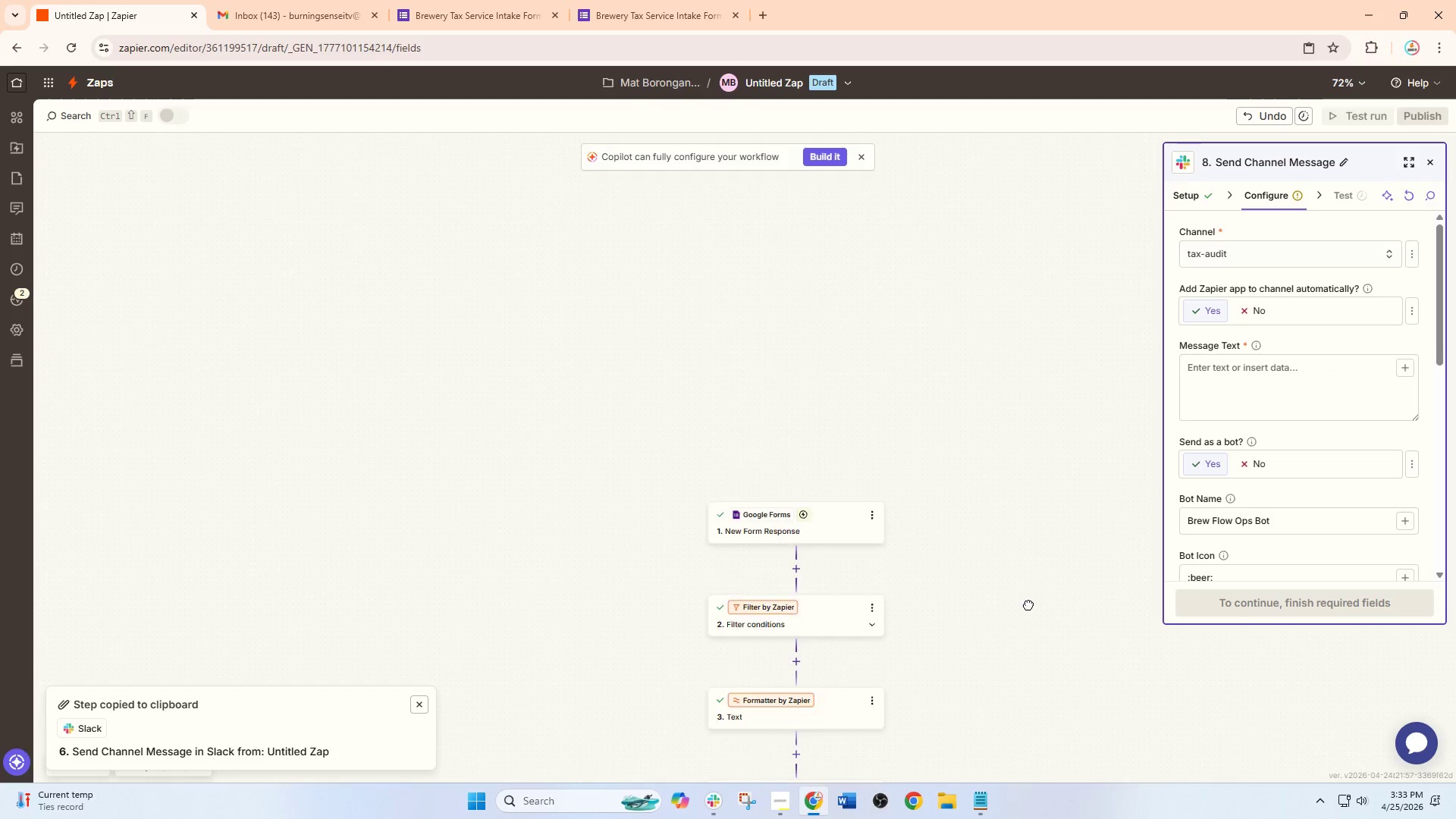 
left_click_drag(start_coordinate=[1033, 570], to_coordinate=[1028, 604])
 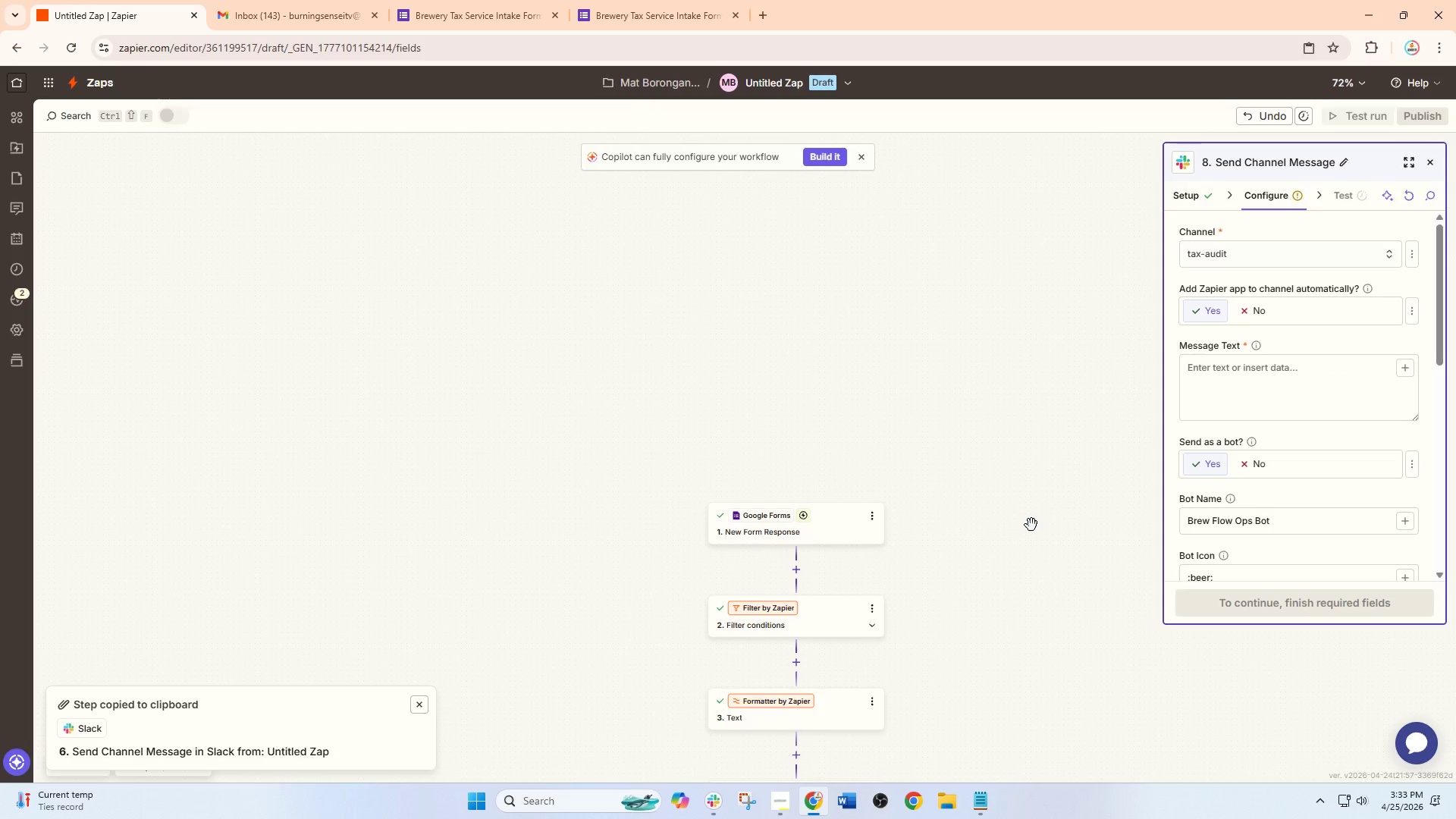 
left_click_drag(start_coordinate=[1075, 716], to_coordinate=[1029, 447])
 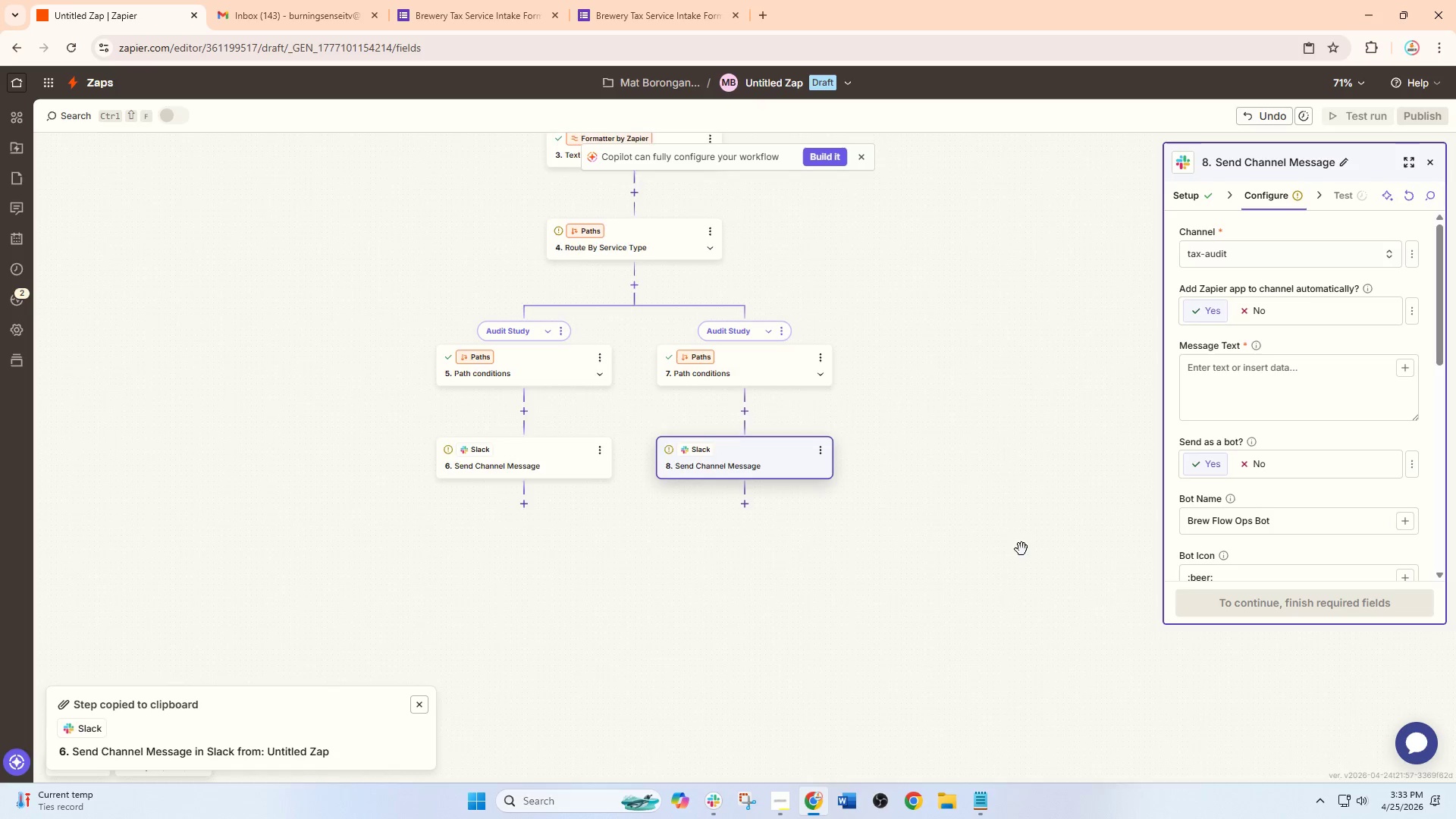 
left_click_drag(start_coordinate=[1021, 542], to_coordinate=[1131, 774])
 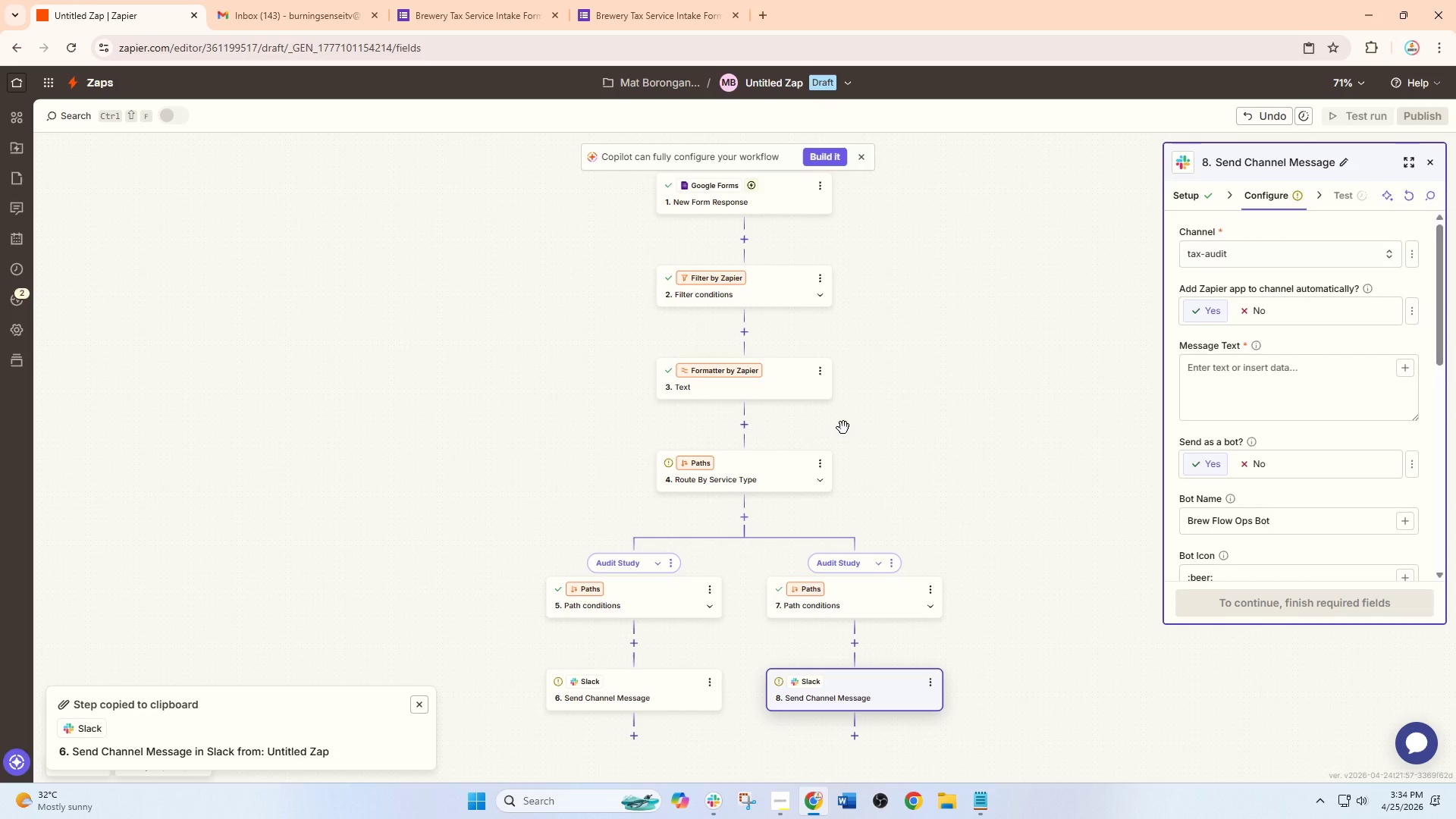 
wait(33.11)
 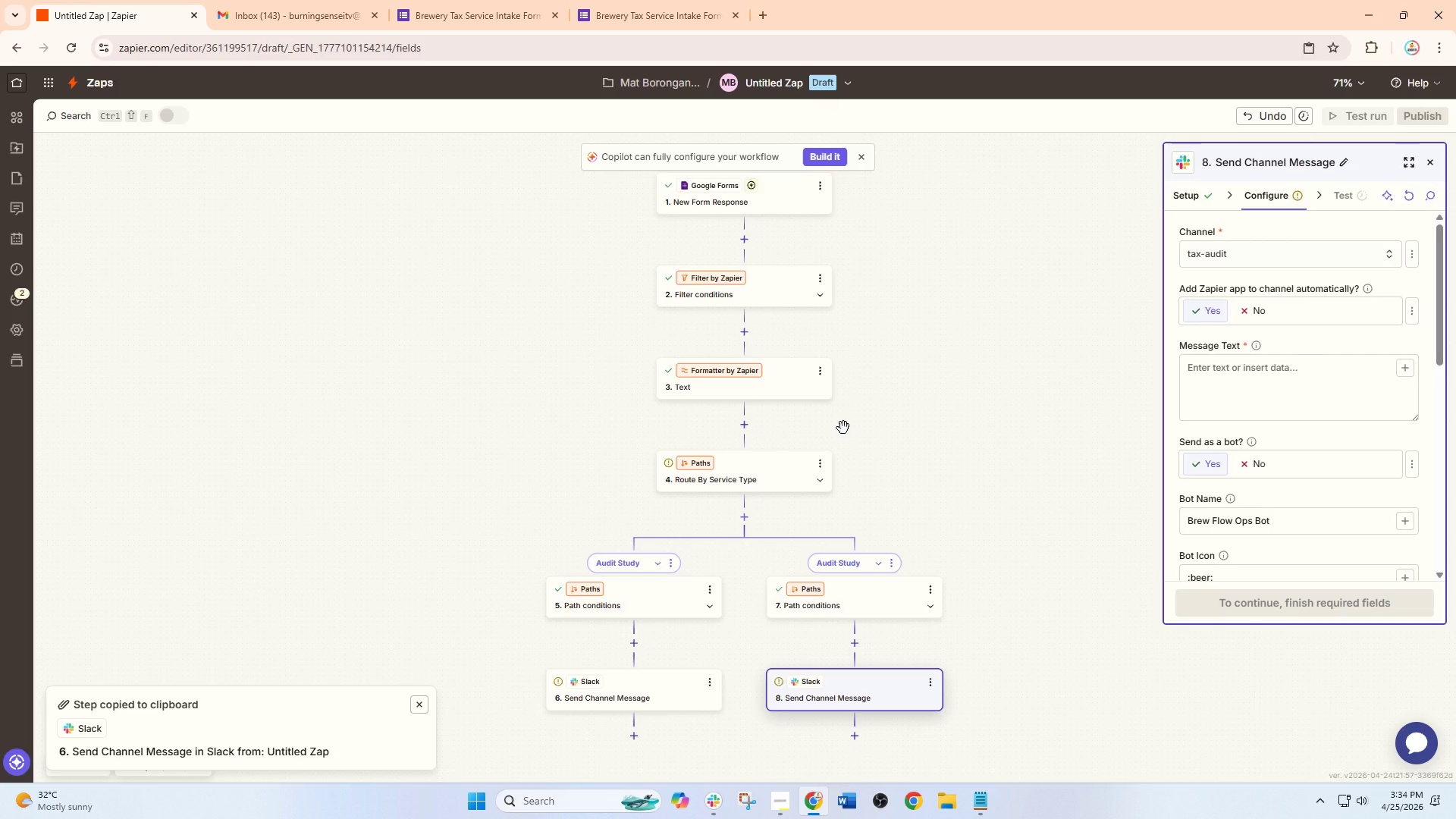 
left_click([690, 681])
 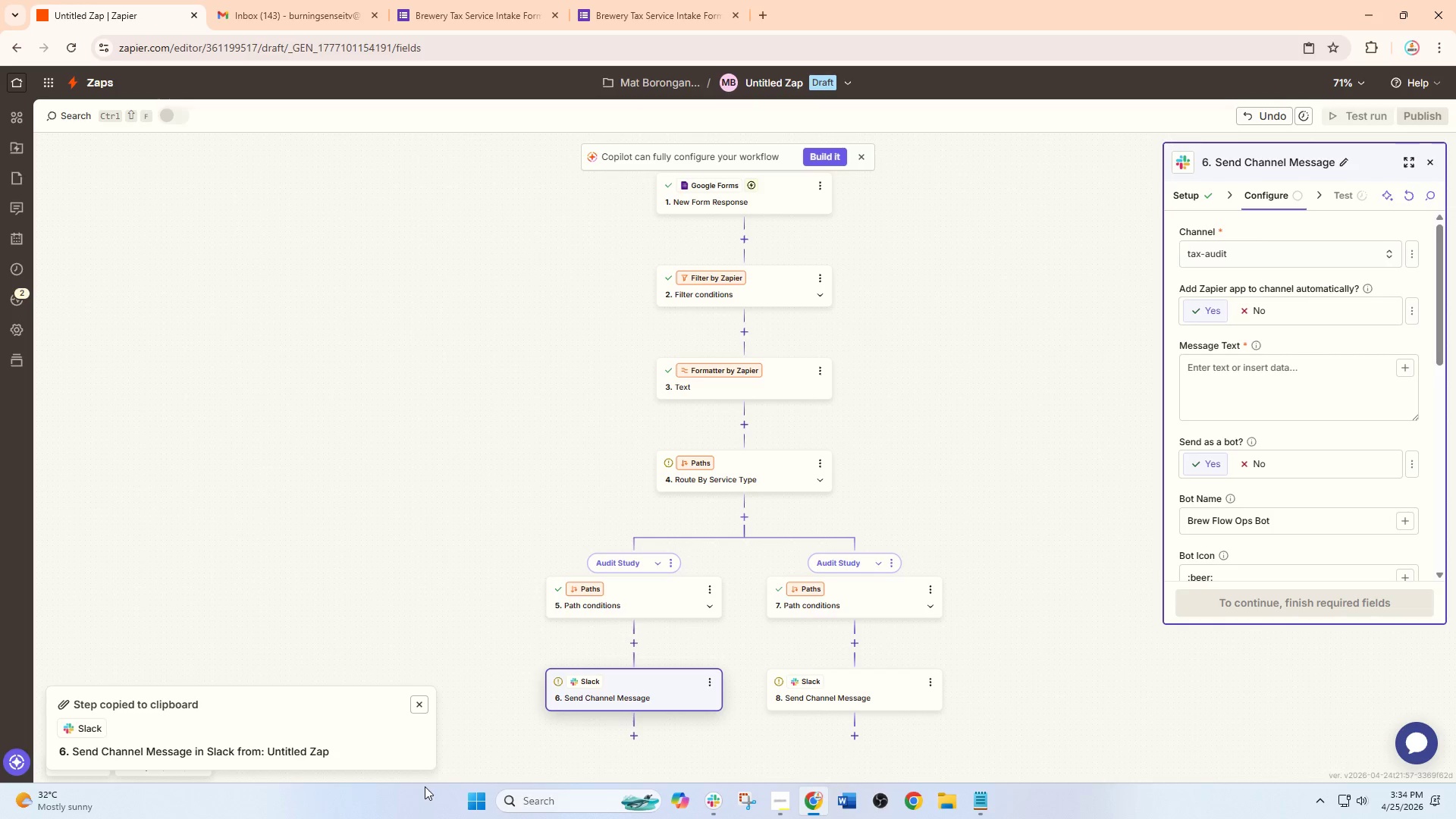 
wait(13.33)
 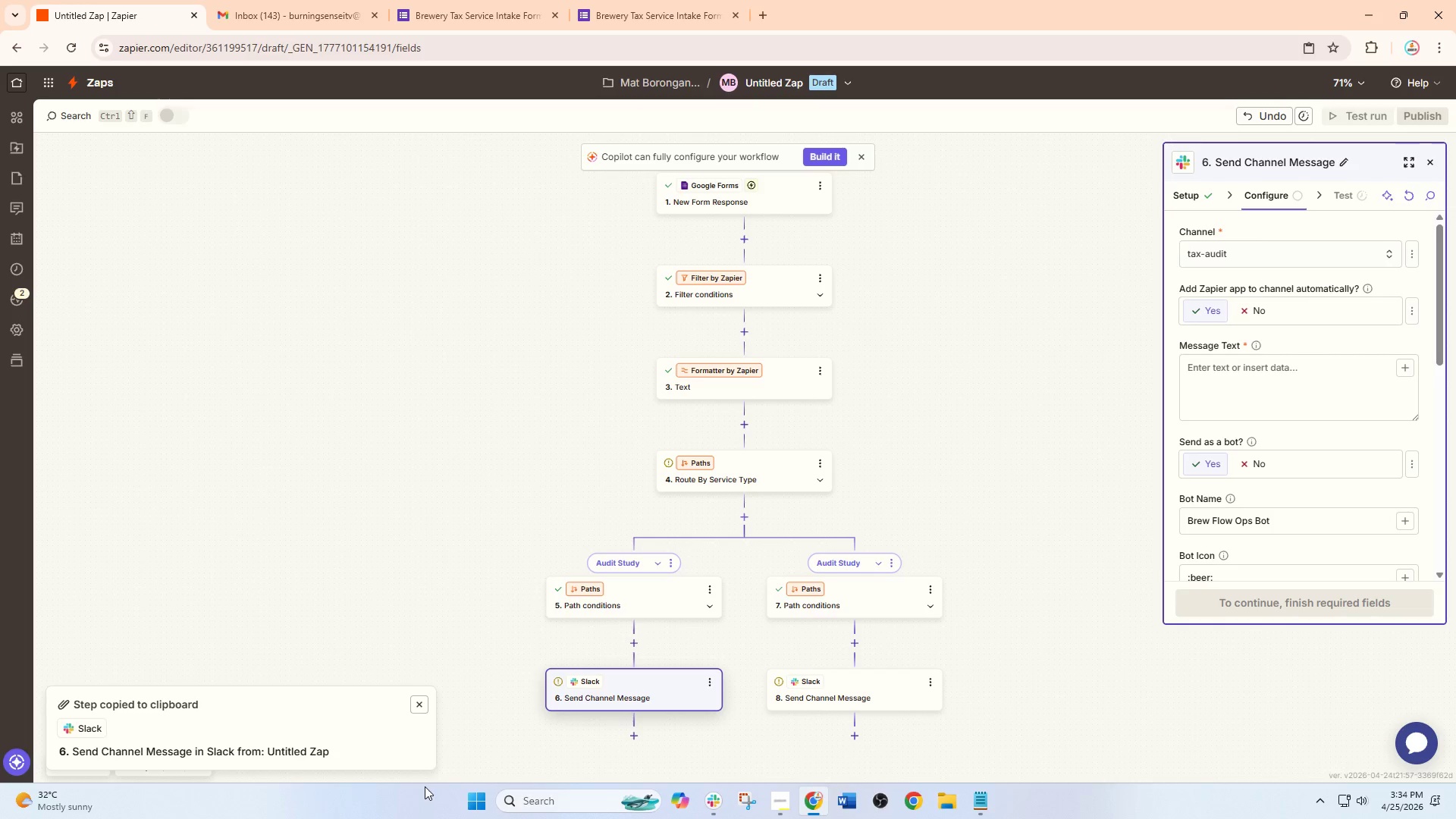 
left_click([873, 599])
 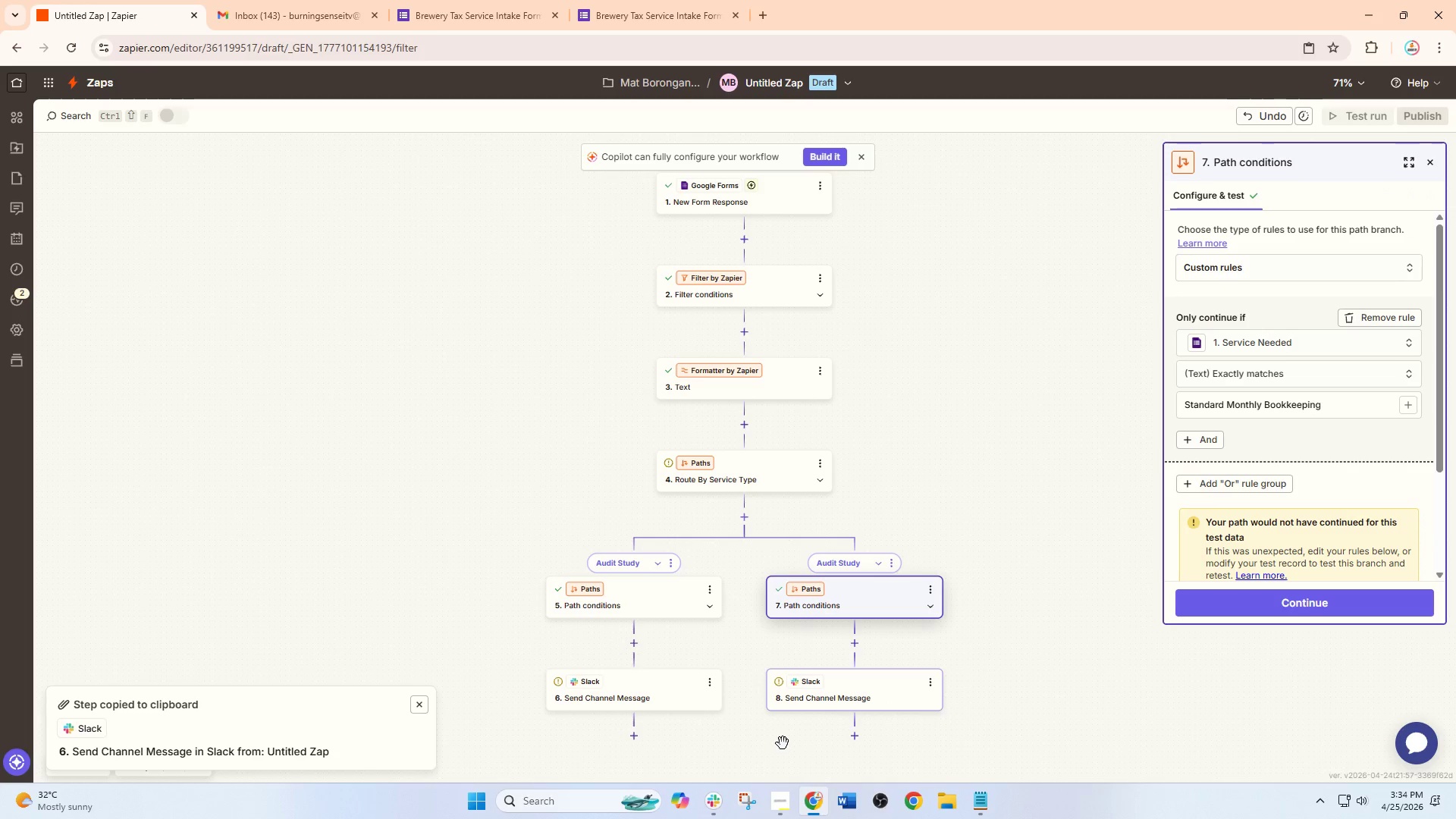 
left_click([626, 689])
 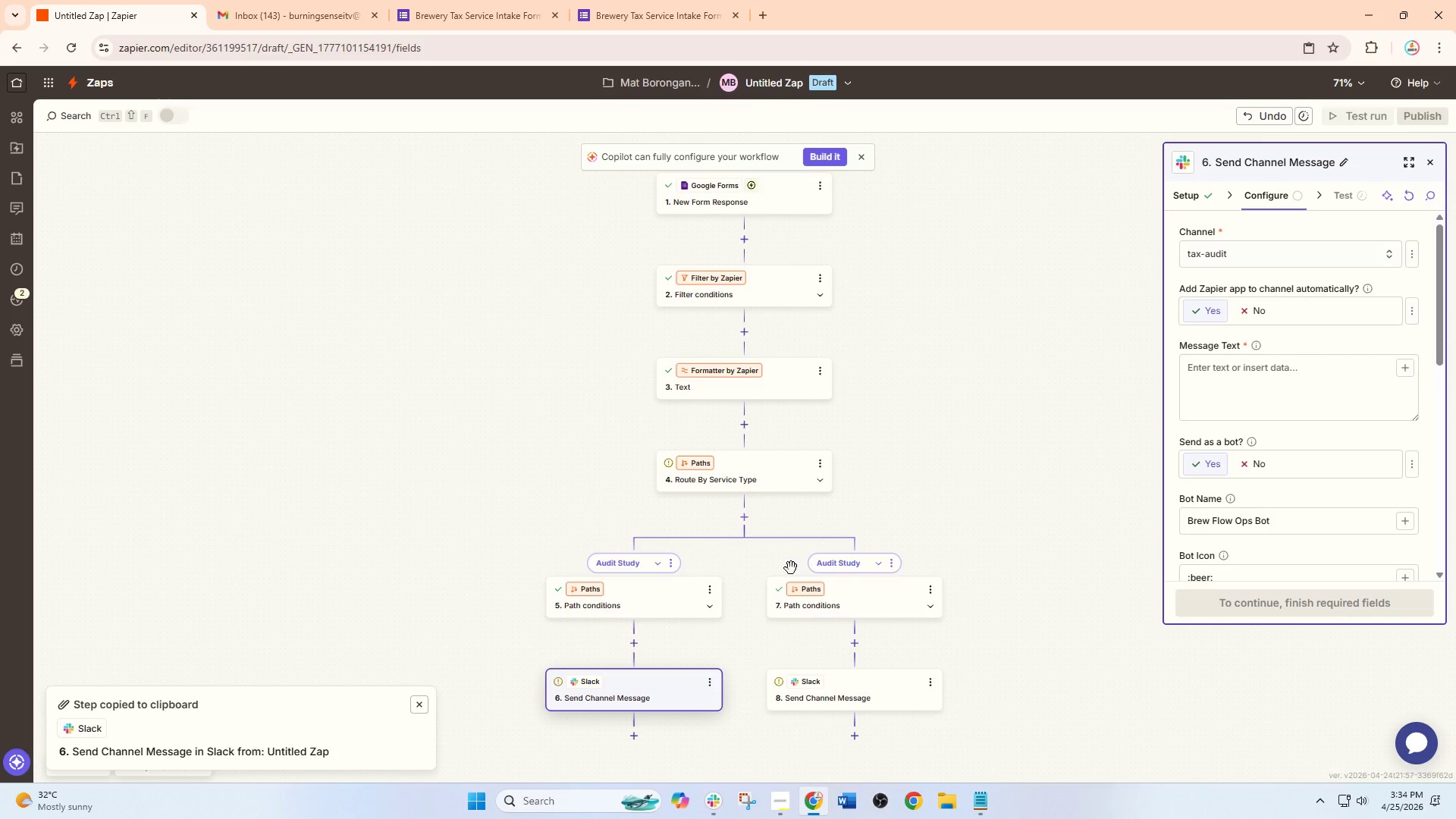 
wait(16.08)
 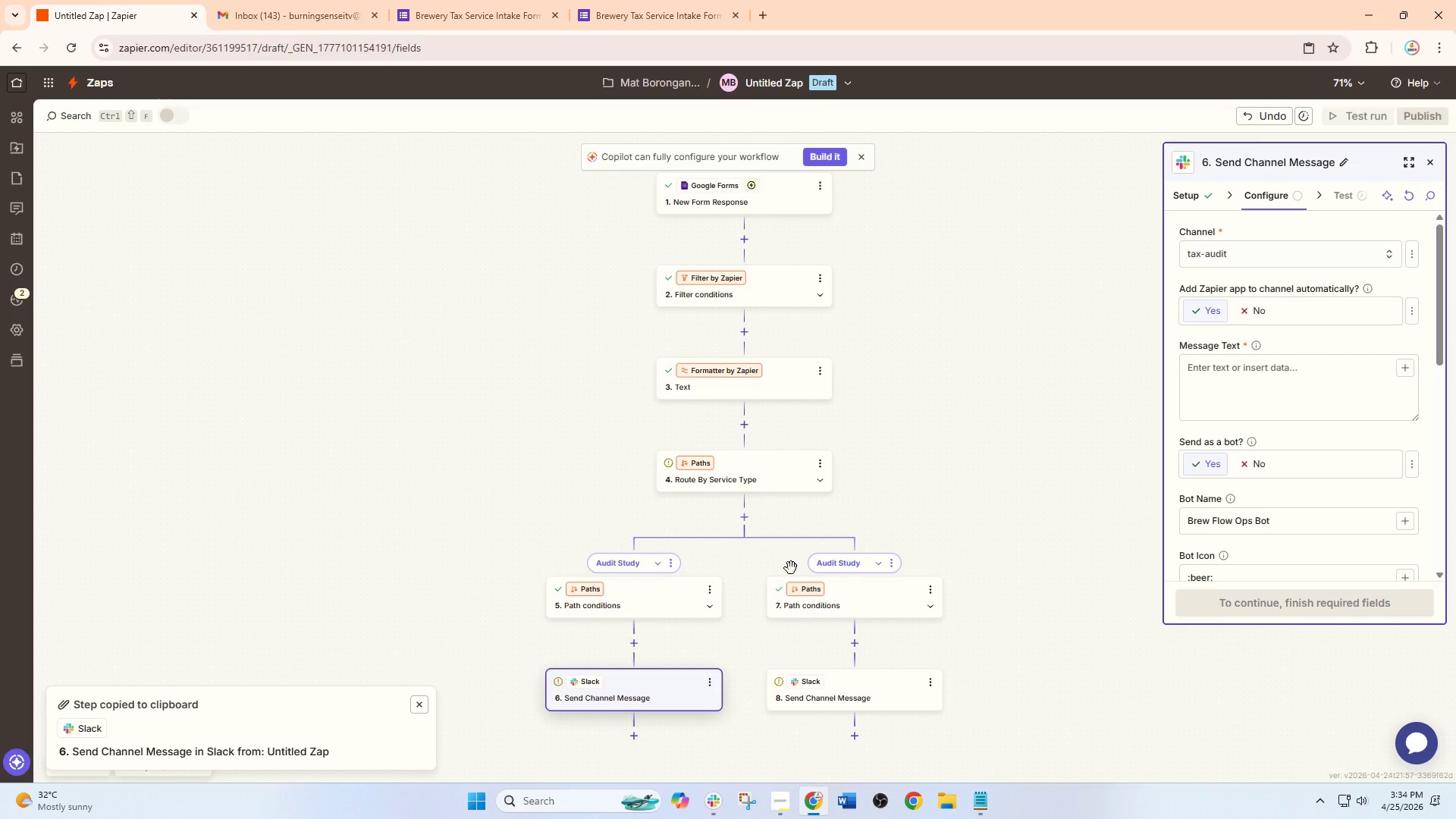 
left_click([1160, 409])
 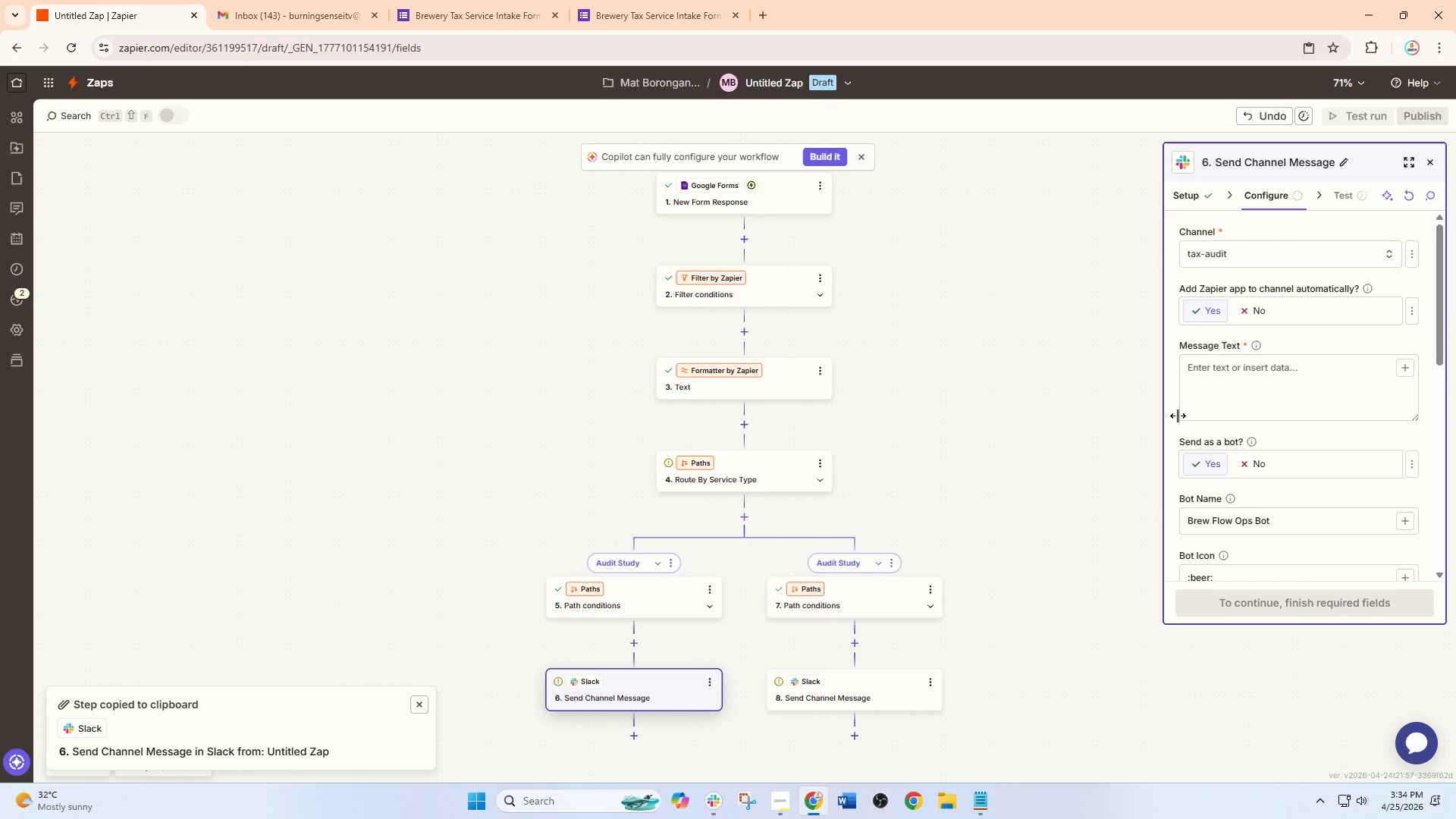 
left_click_drag(start_coordinate=[1178, 416], to_coordinate=[257, 620])
 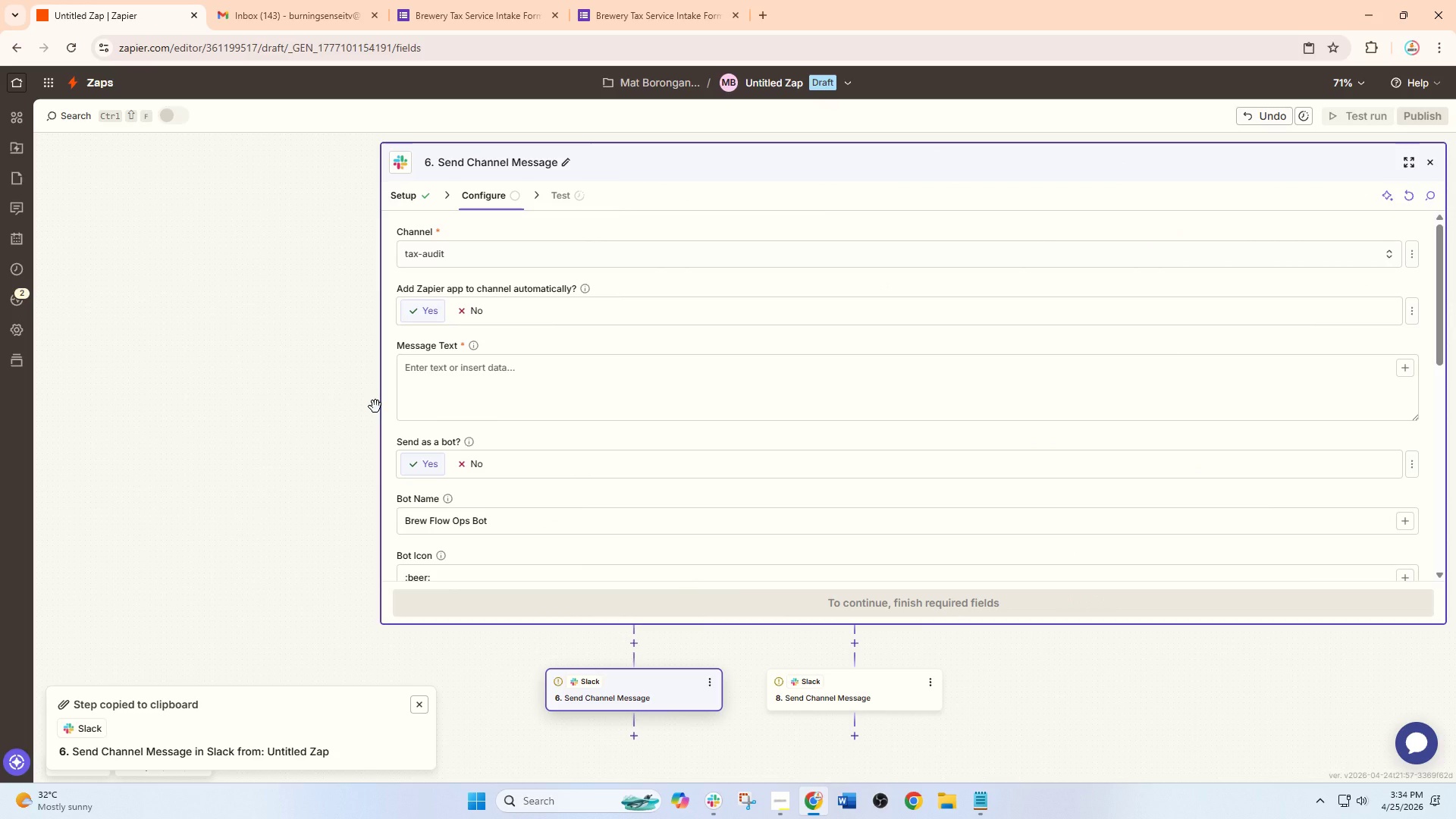 
wait(5.91)
 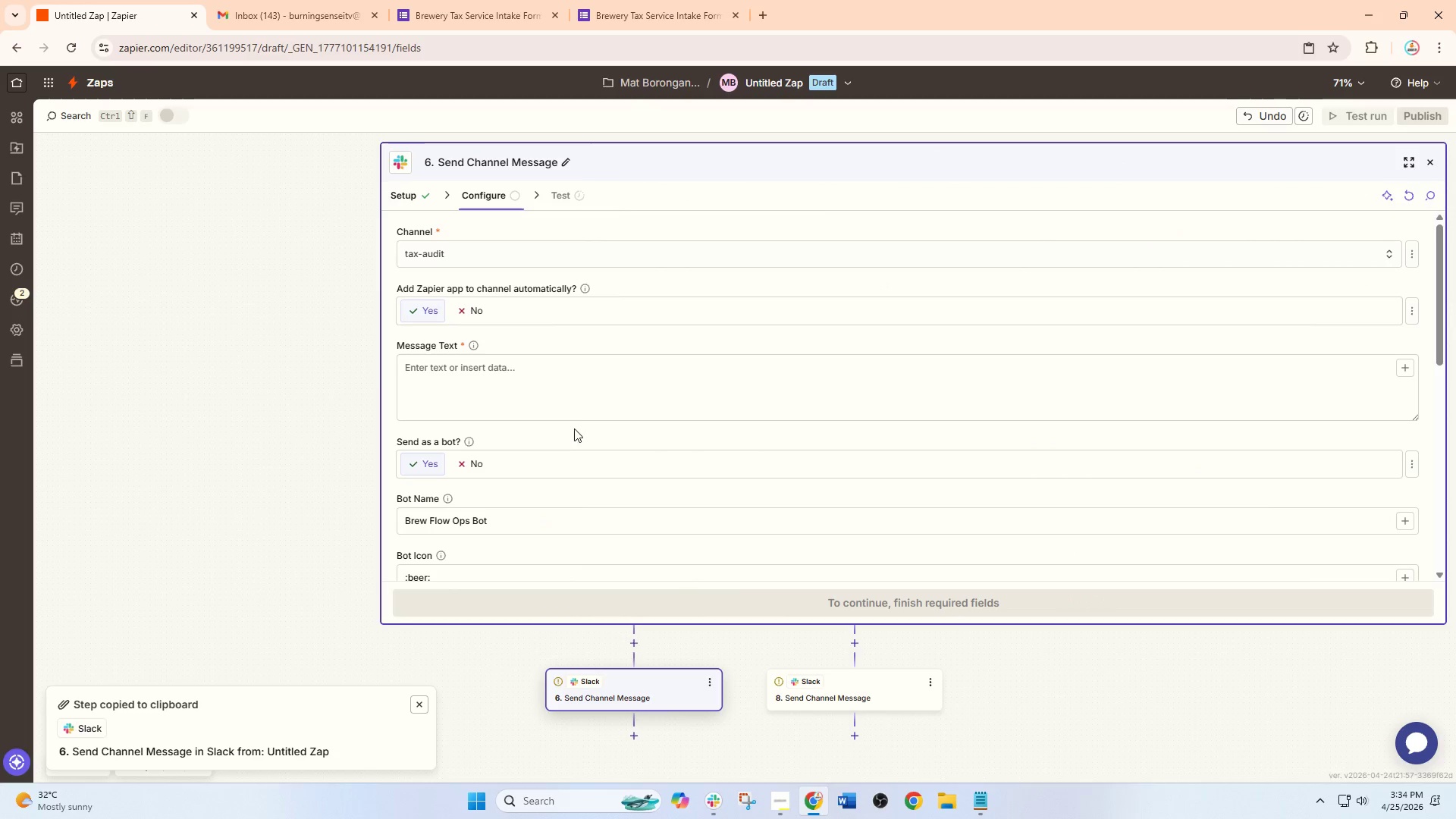 
left_click_drag(start_coordinate=[388, 411], to_coordinate=[1409, 479])
 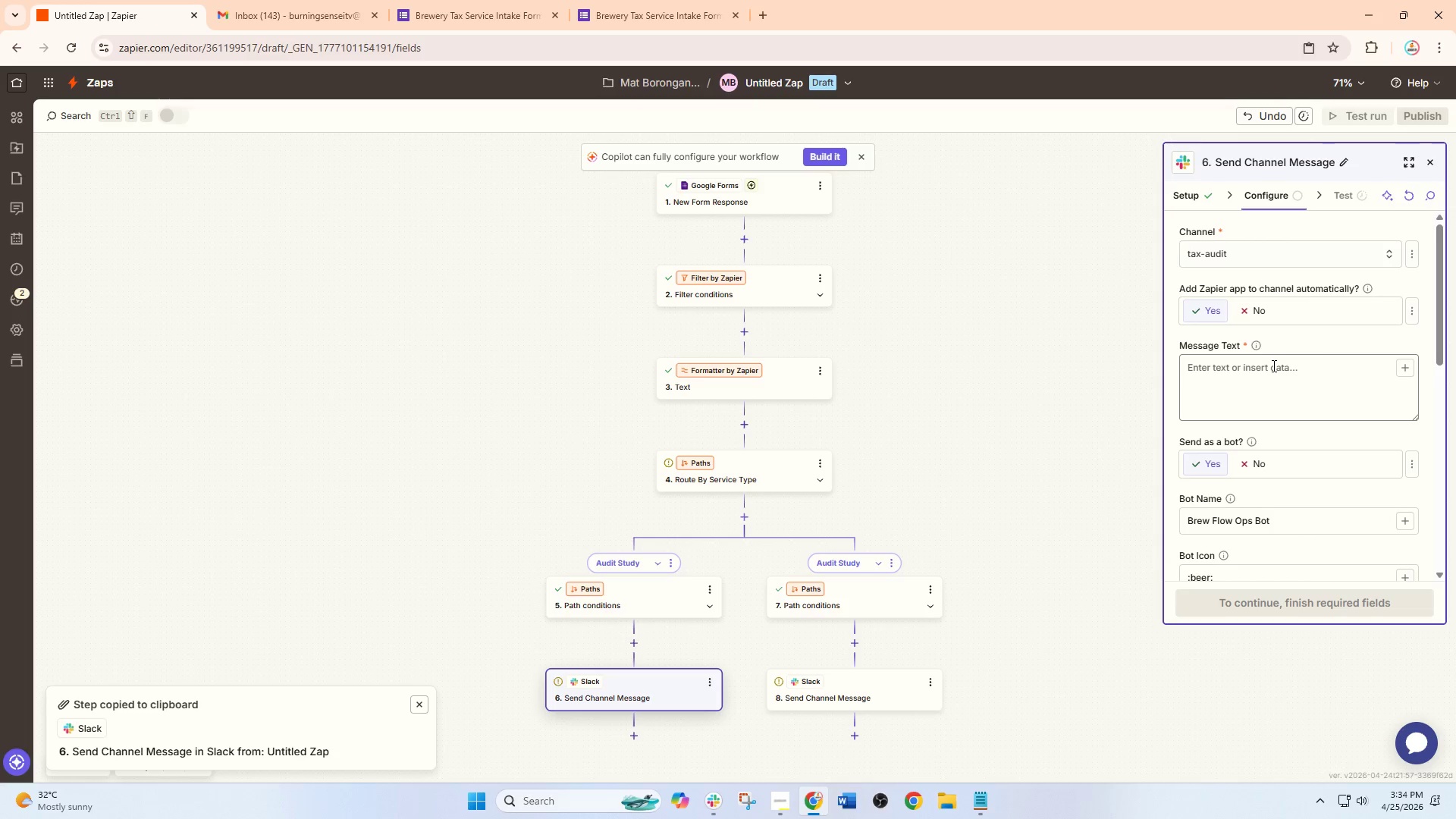 
left_click([1277, 372])
 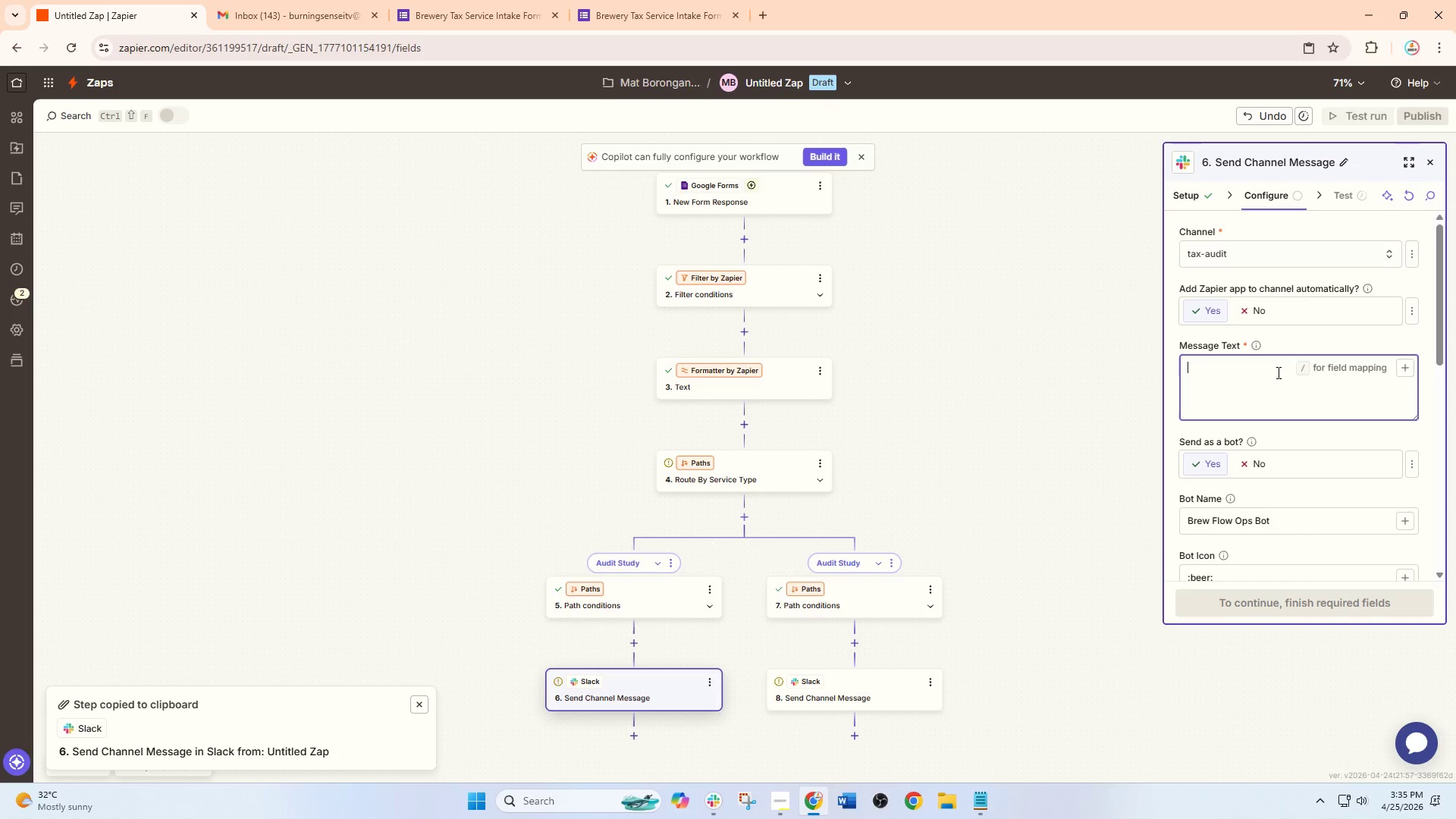 
type(jjj)
 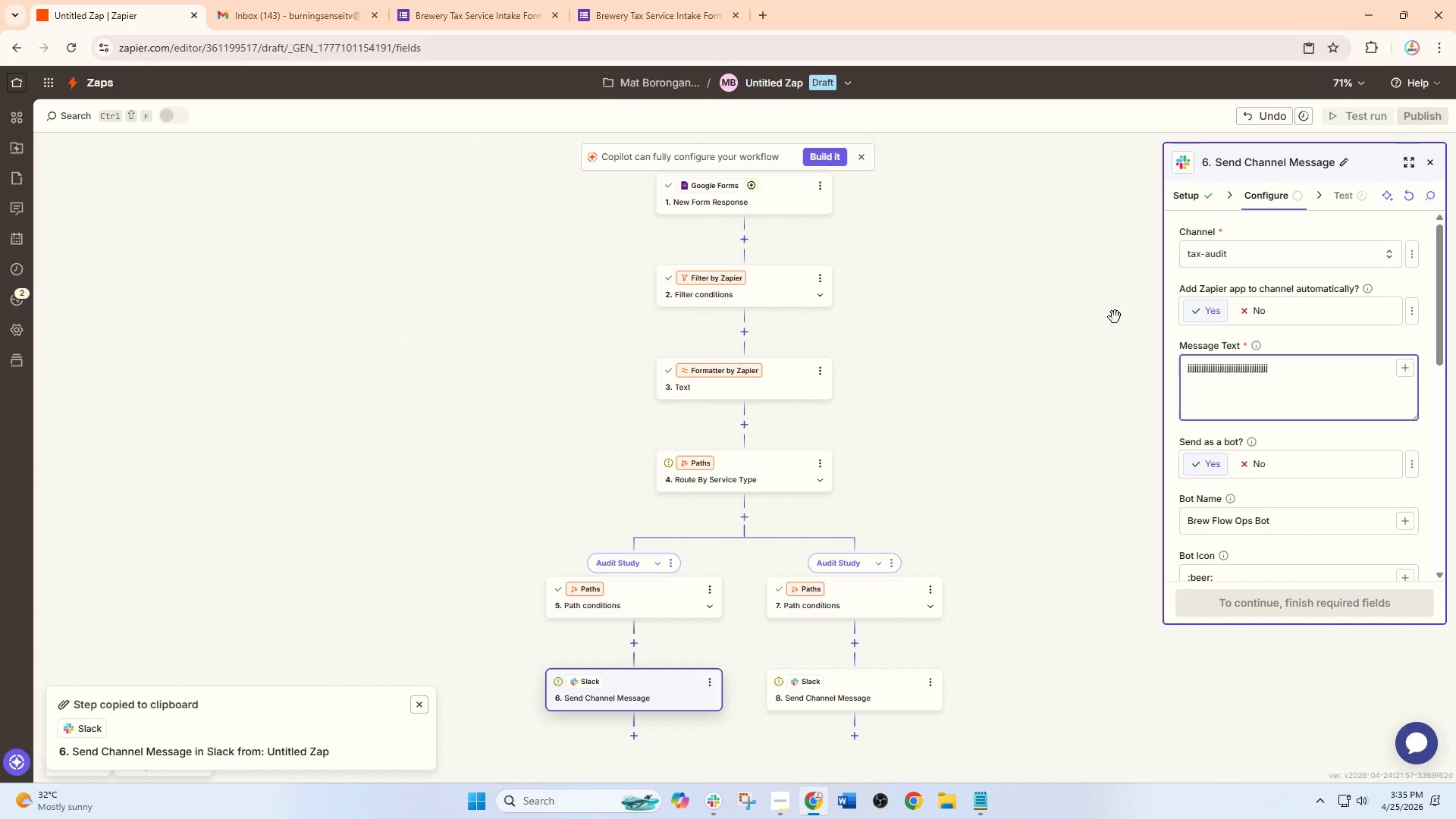 
hold_key(key=Backspace, duration=1.5)
 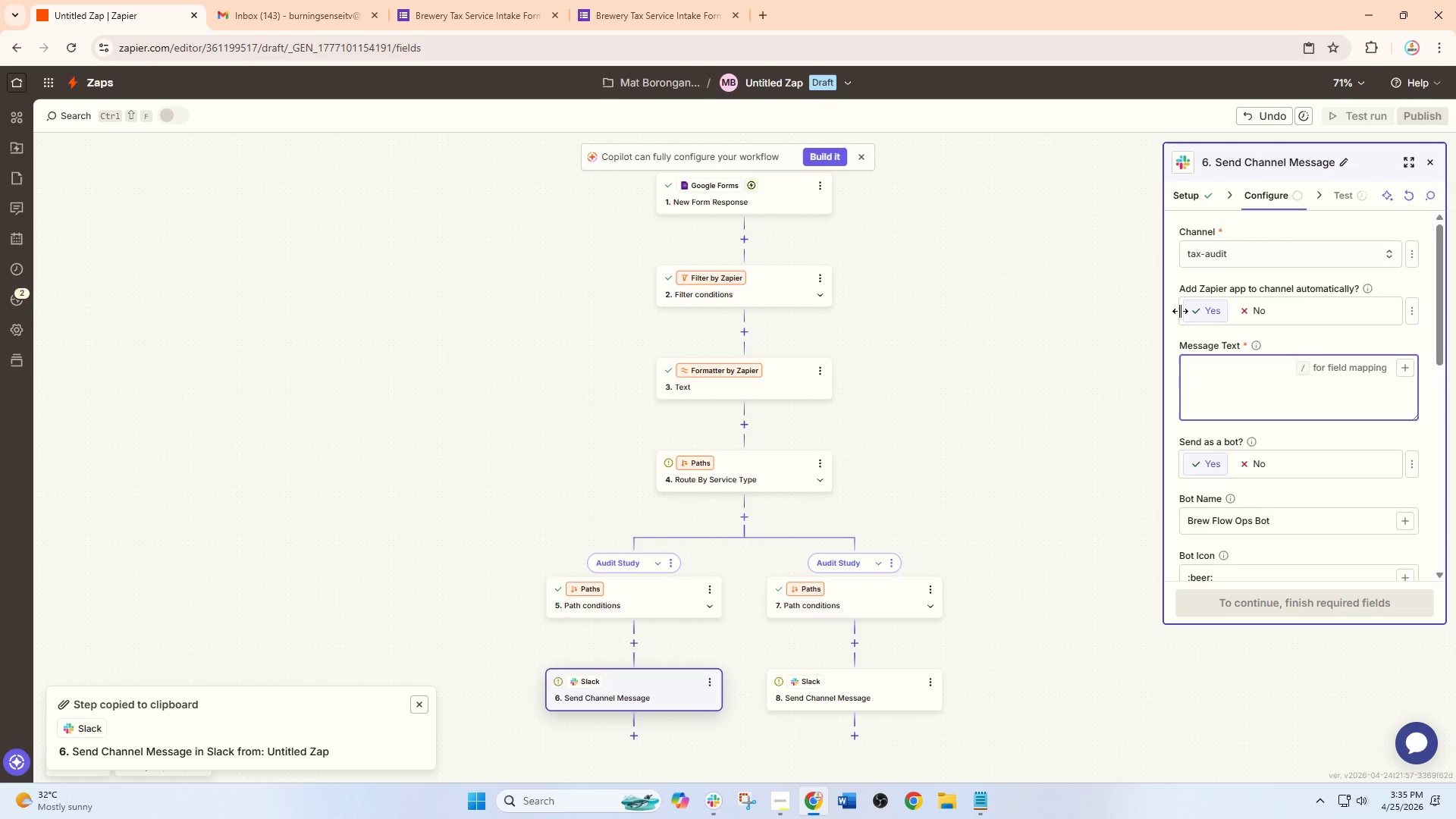 
hold_key(key=Backspace, duration=0.53)
 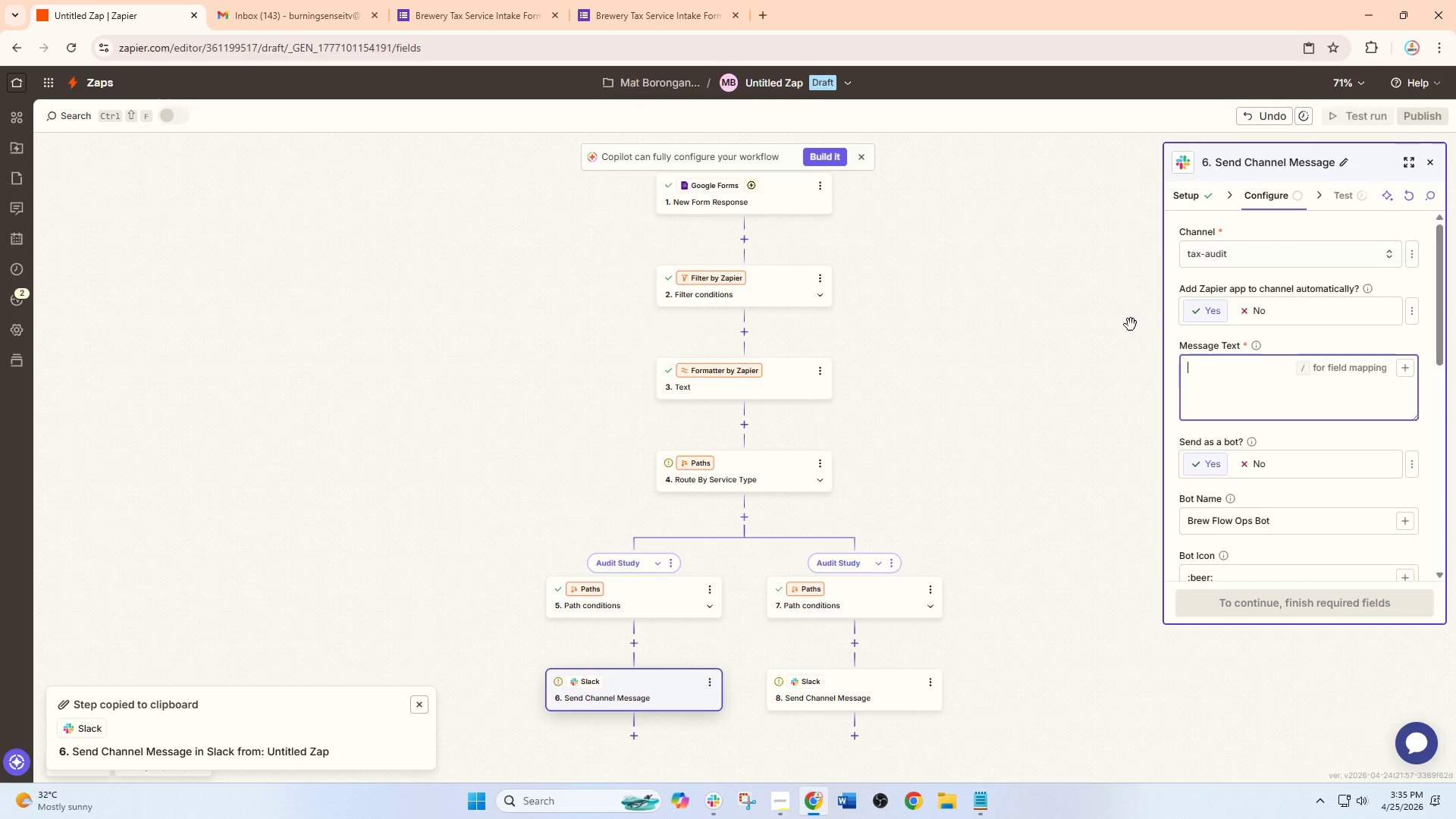 
left_click([1112, 330])
 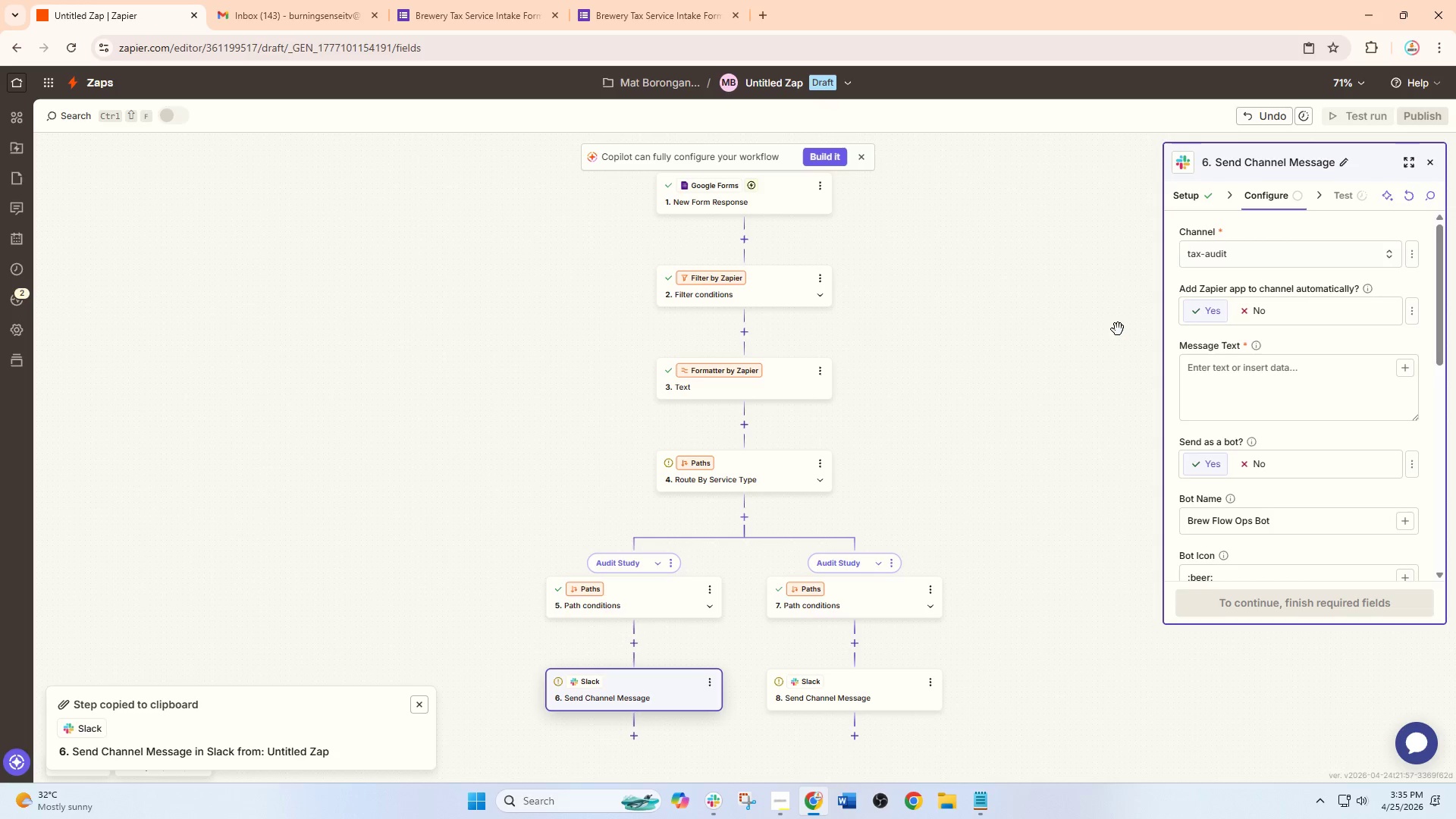 
left_click_drag(start_coordinate=[1118, 329], to_coordinate=[1088, 338])
 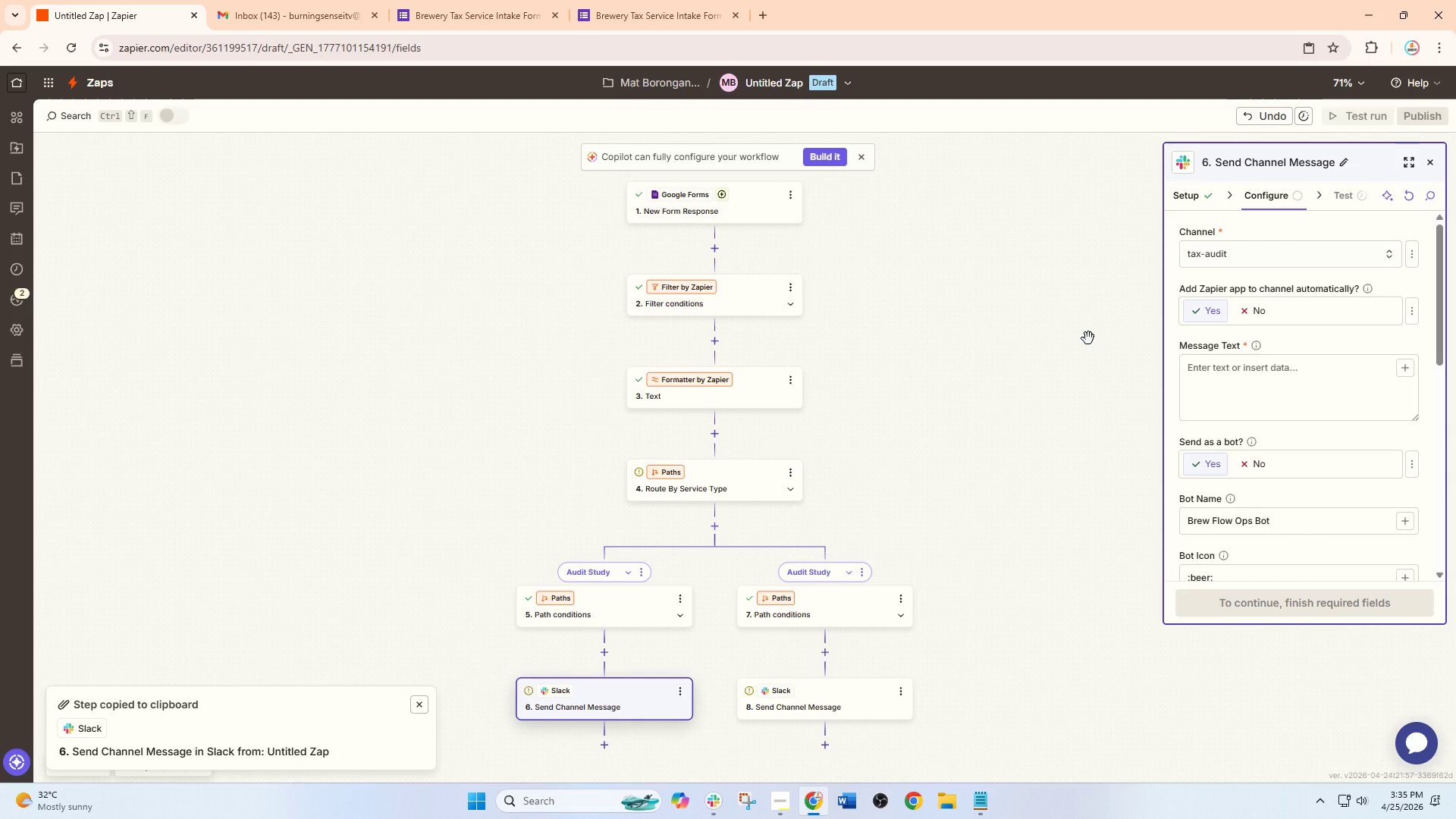 
left_click_drag(start_coordinate=[1088, 338], to_coordinate=[1093, 333])
 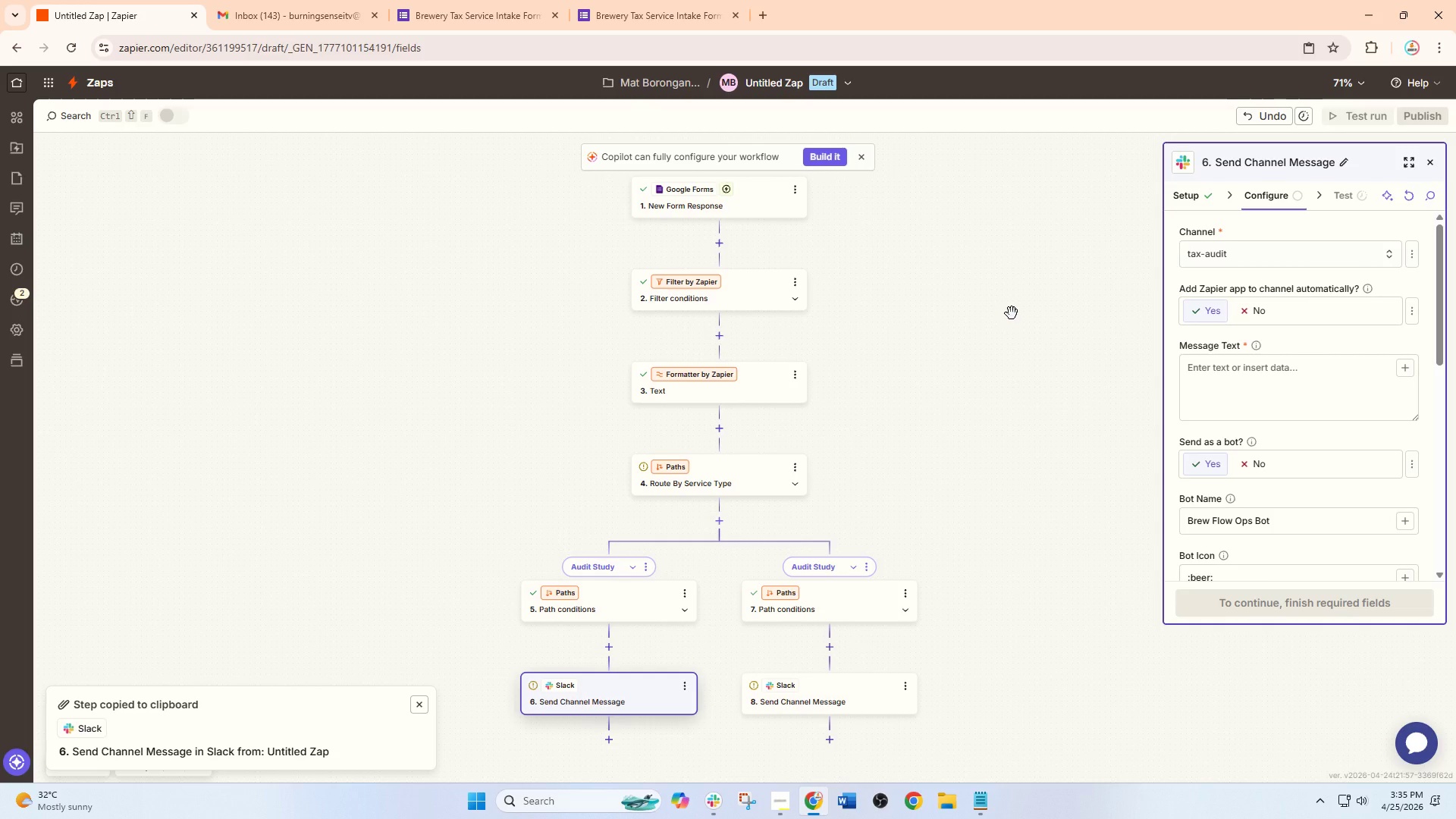 
wait(16.64)
 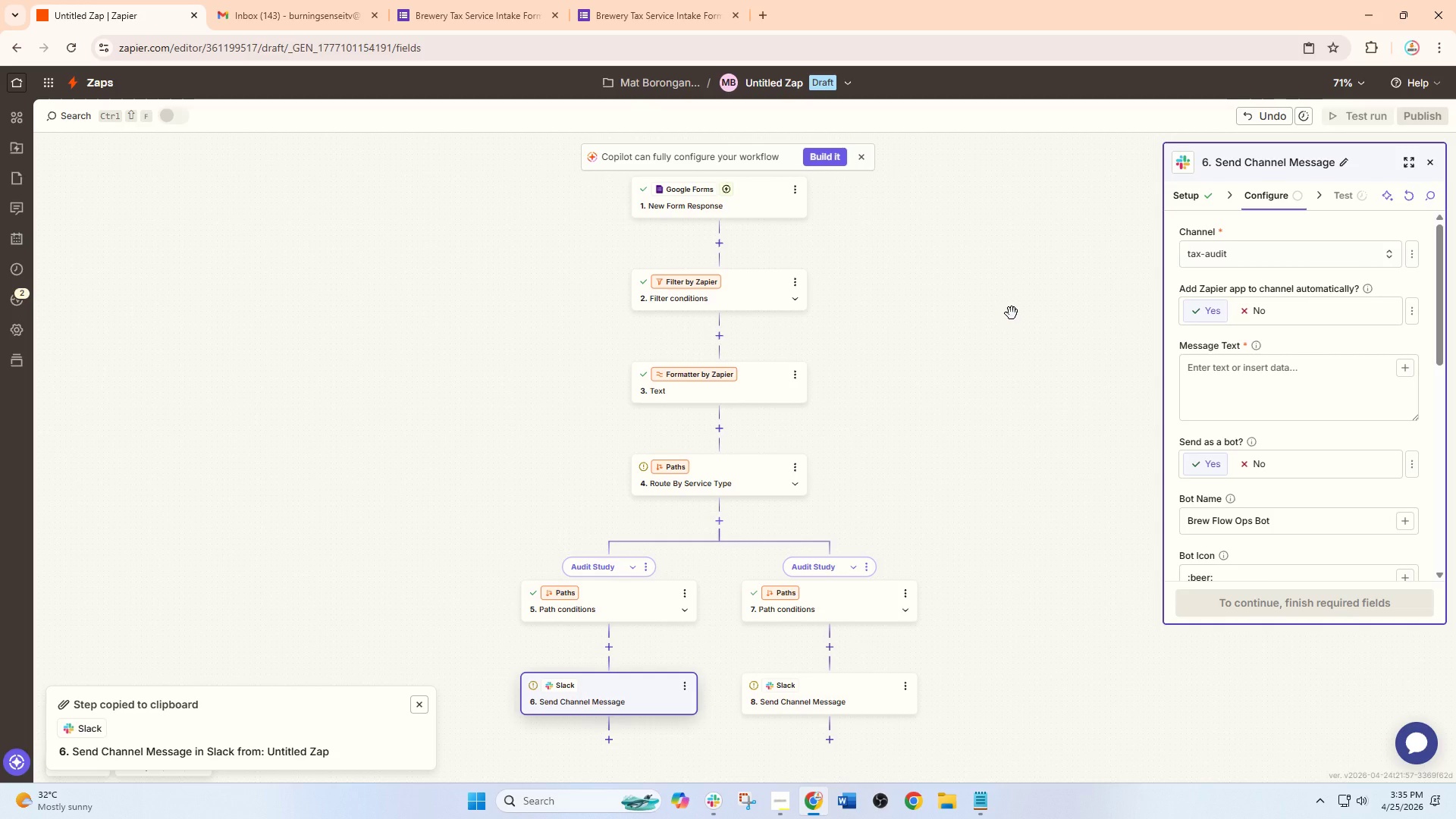 
left_click([1255, 378])
 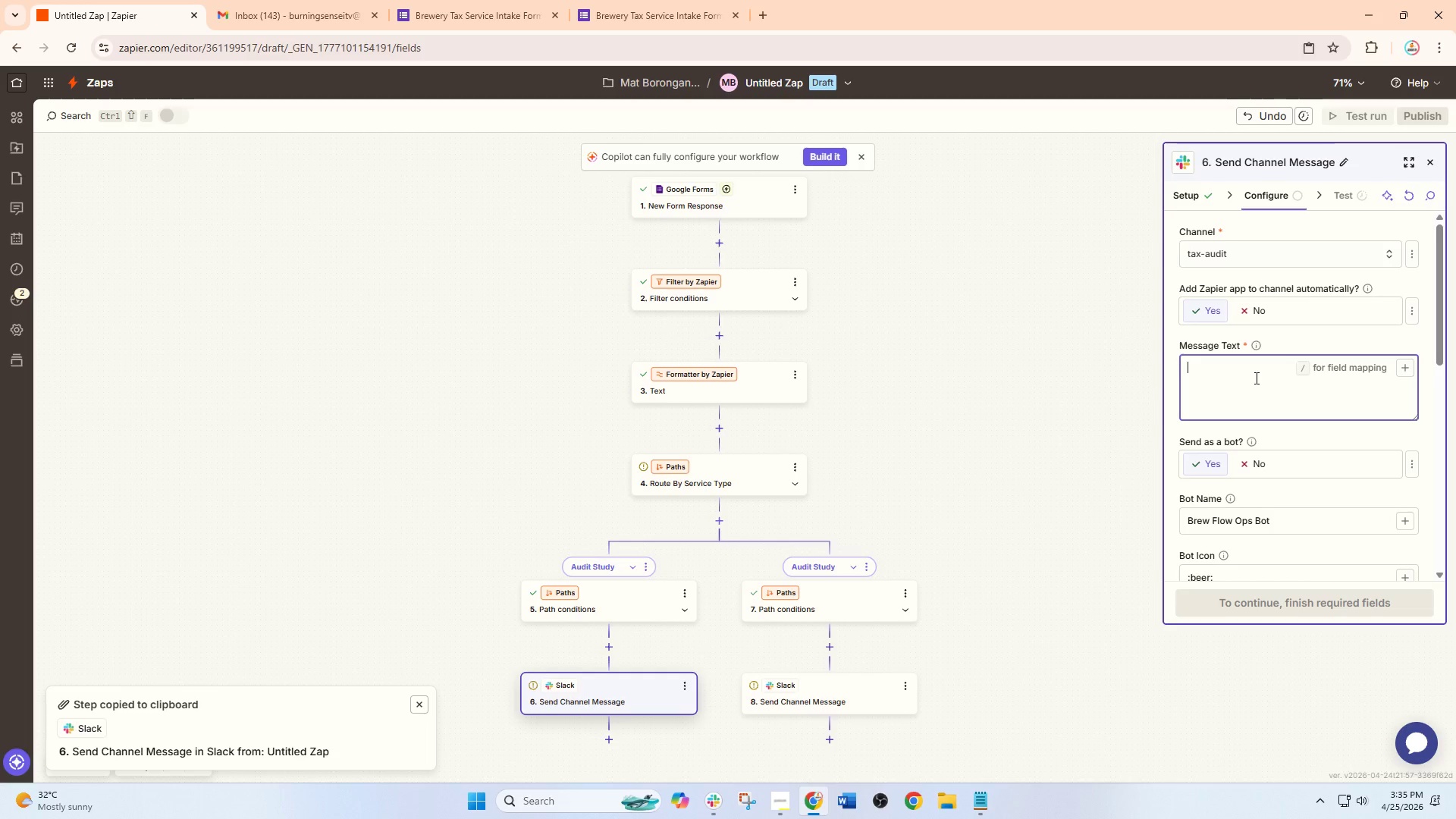 
hold_key(key=P, duration=0.81)
 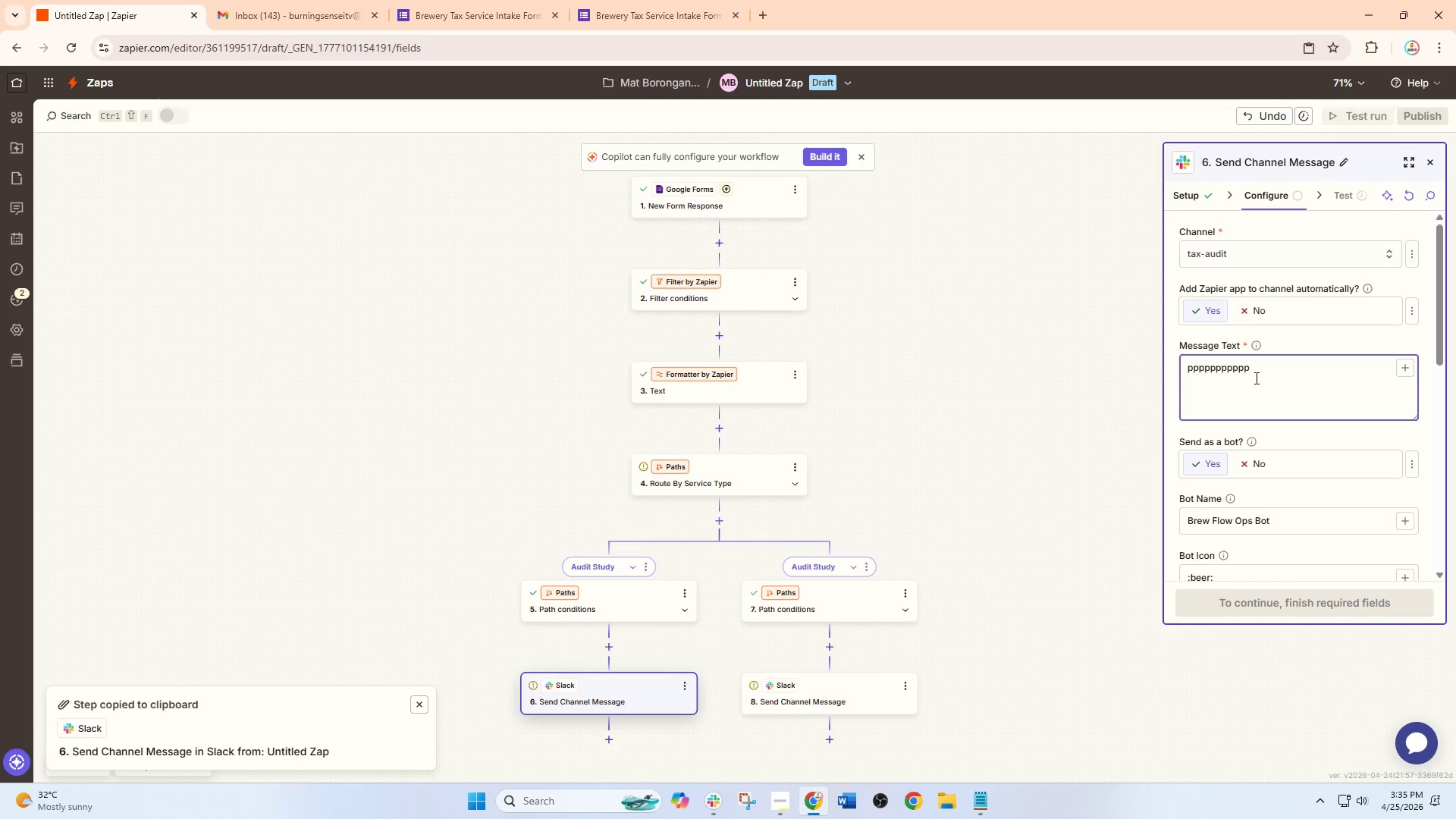 
hold_key(key=Backspace, duration=0.69)
 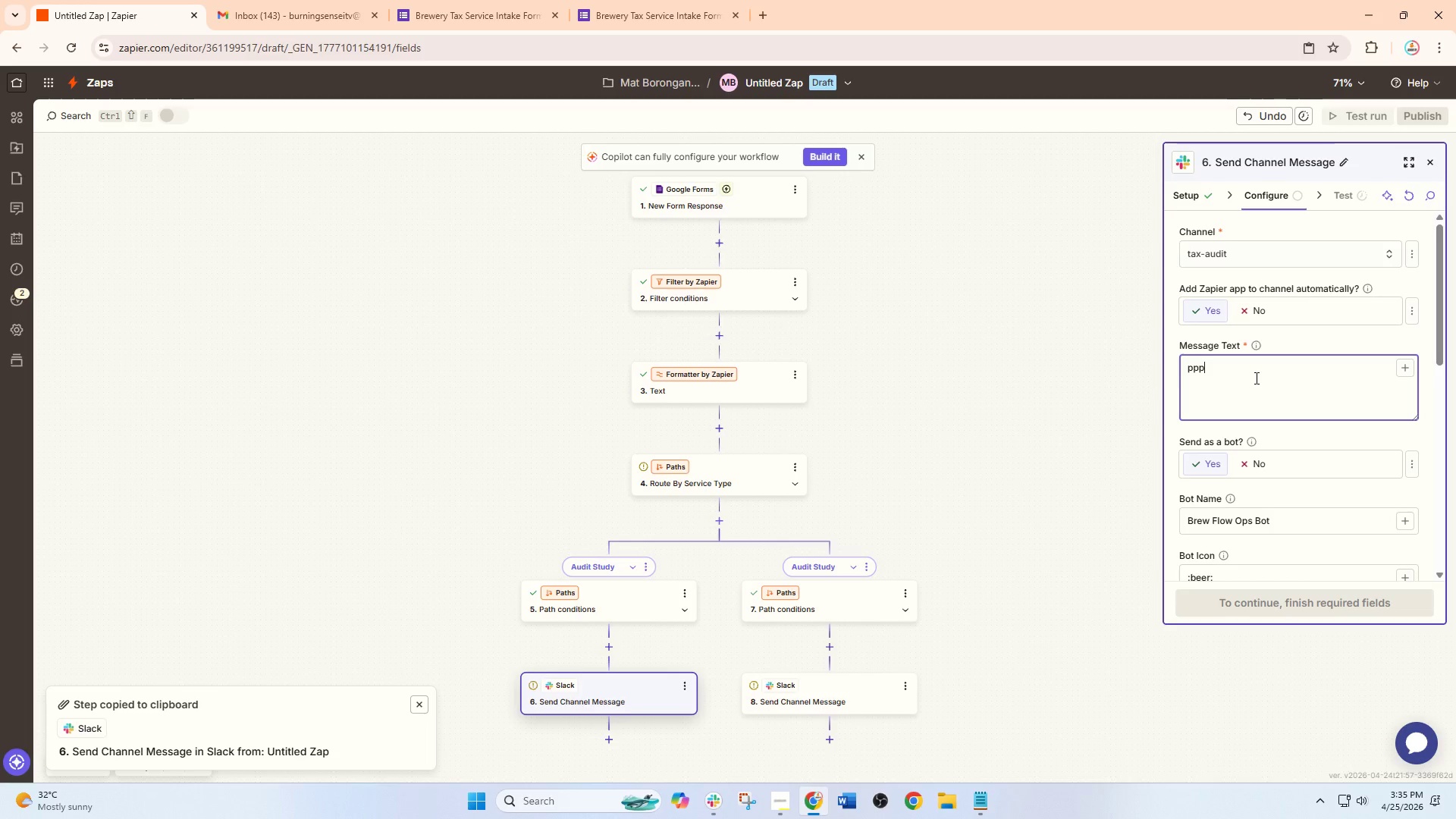 
key(Backspace)
 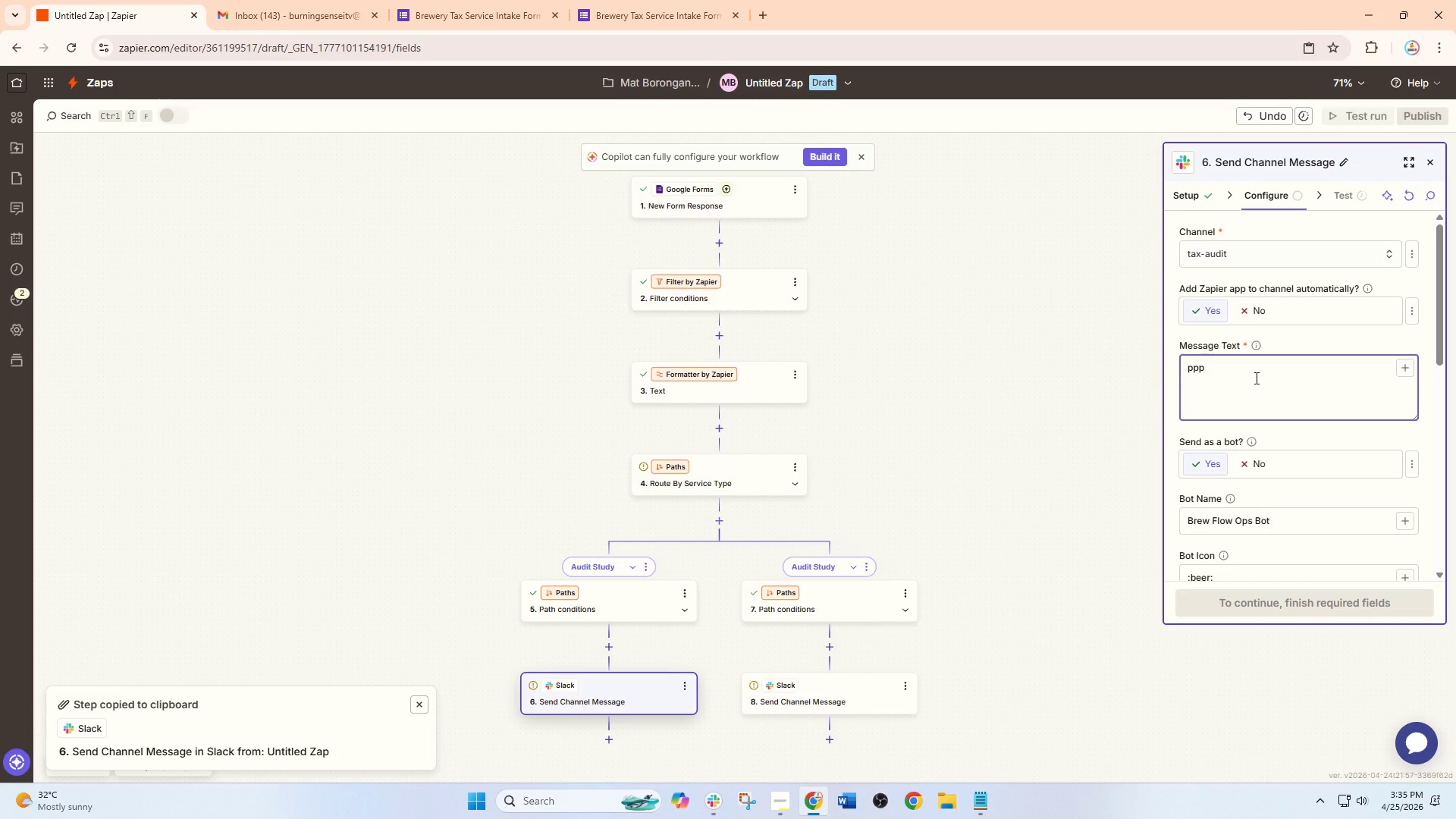 
key(Backspace)
 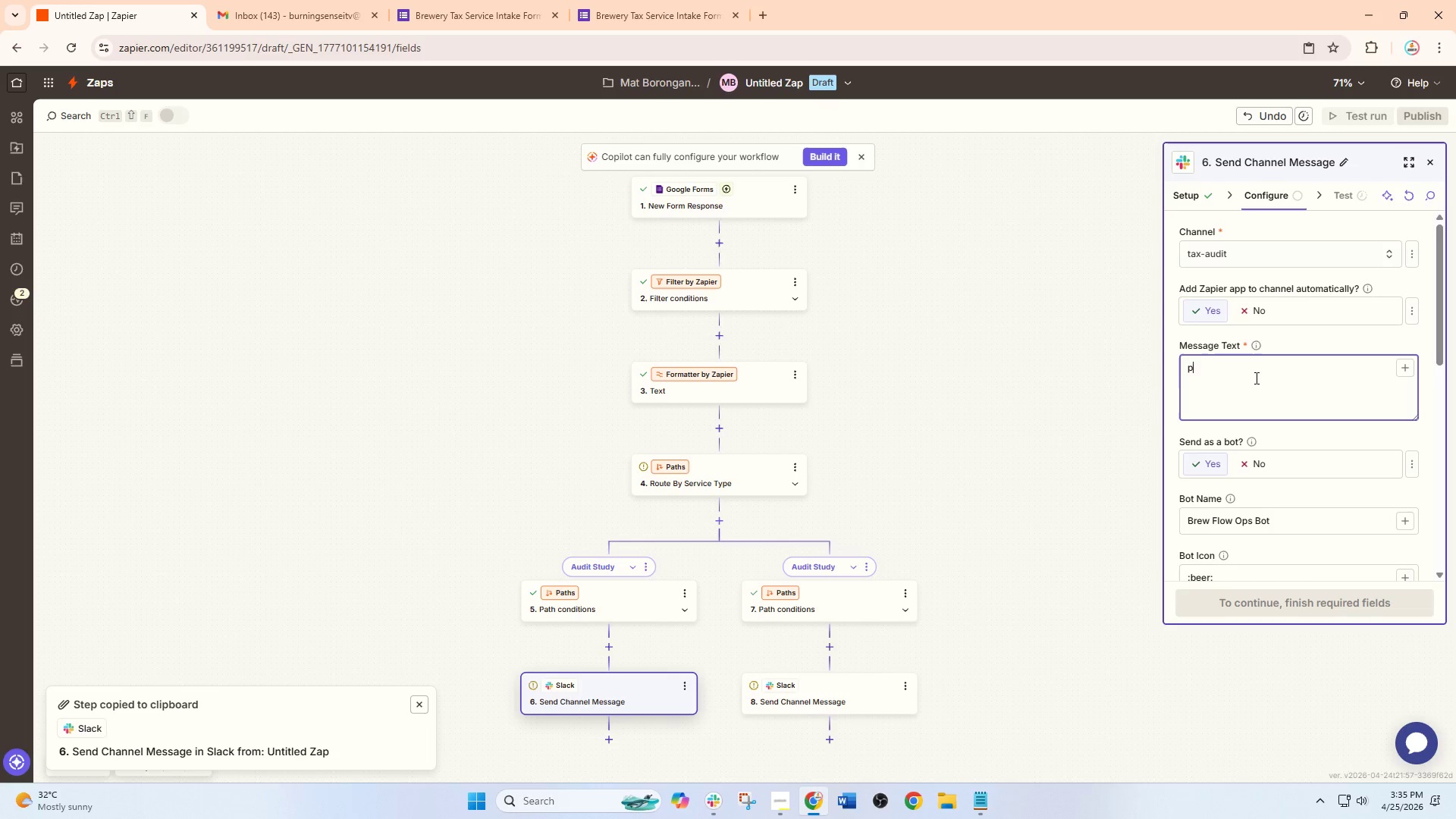 
key(Backspace)
 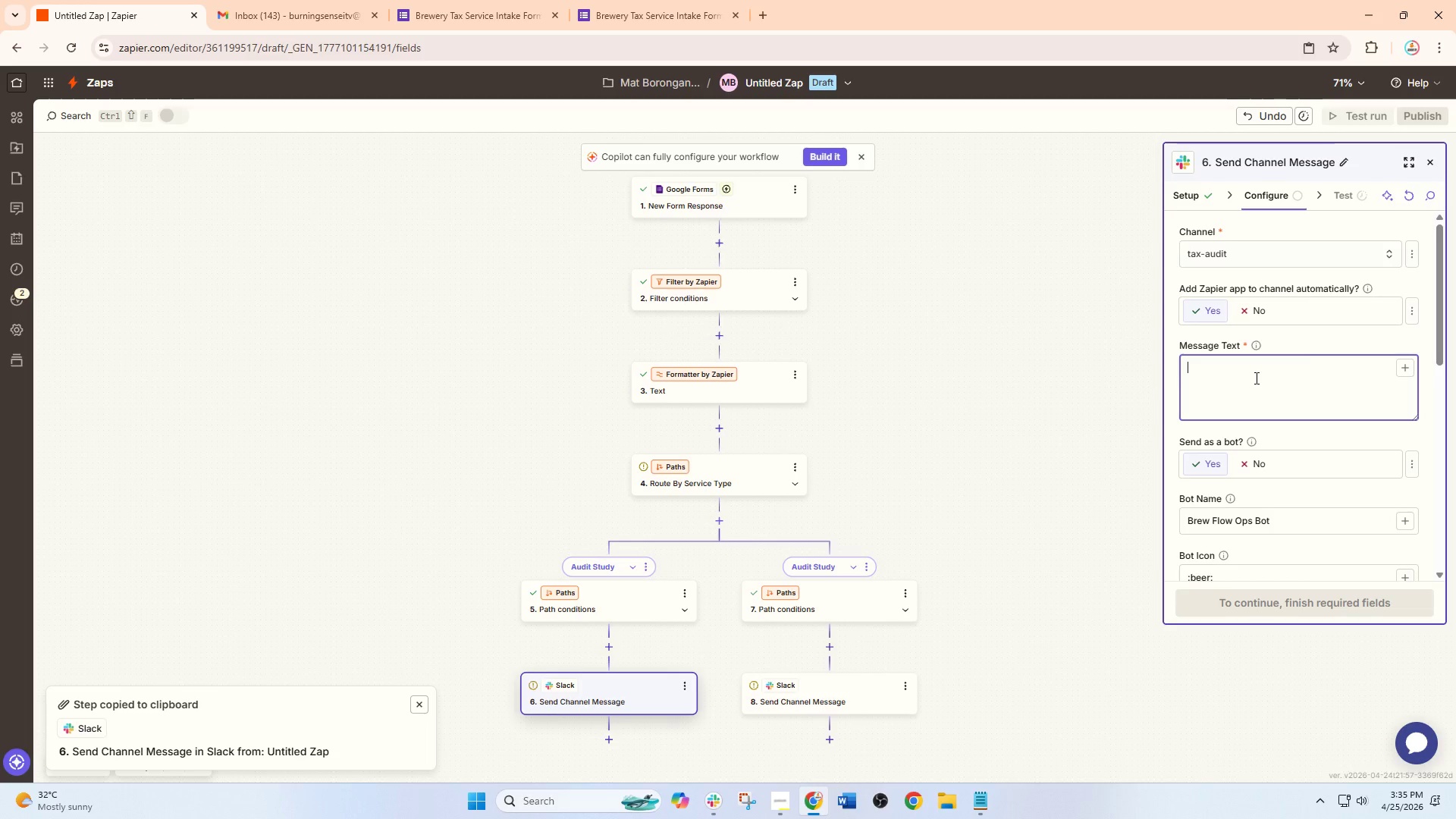 
key(Backspace)
 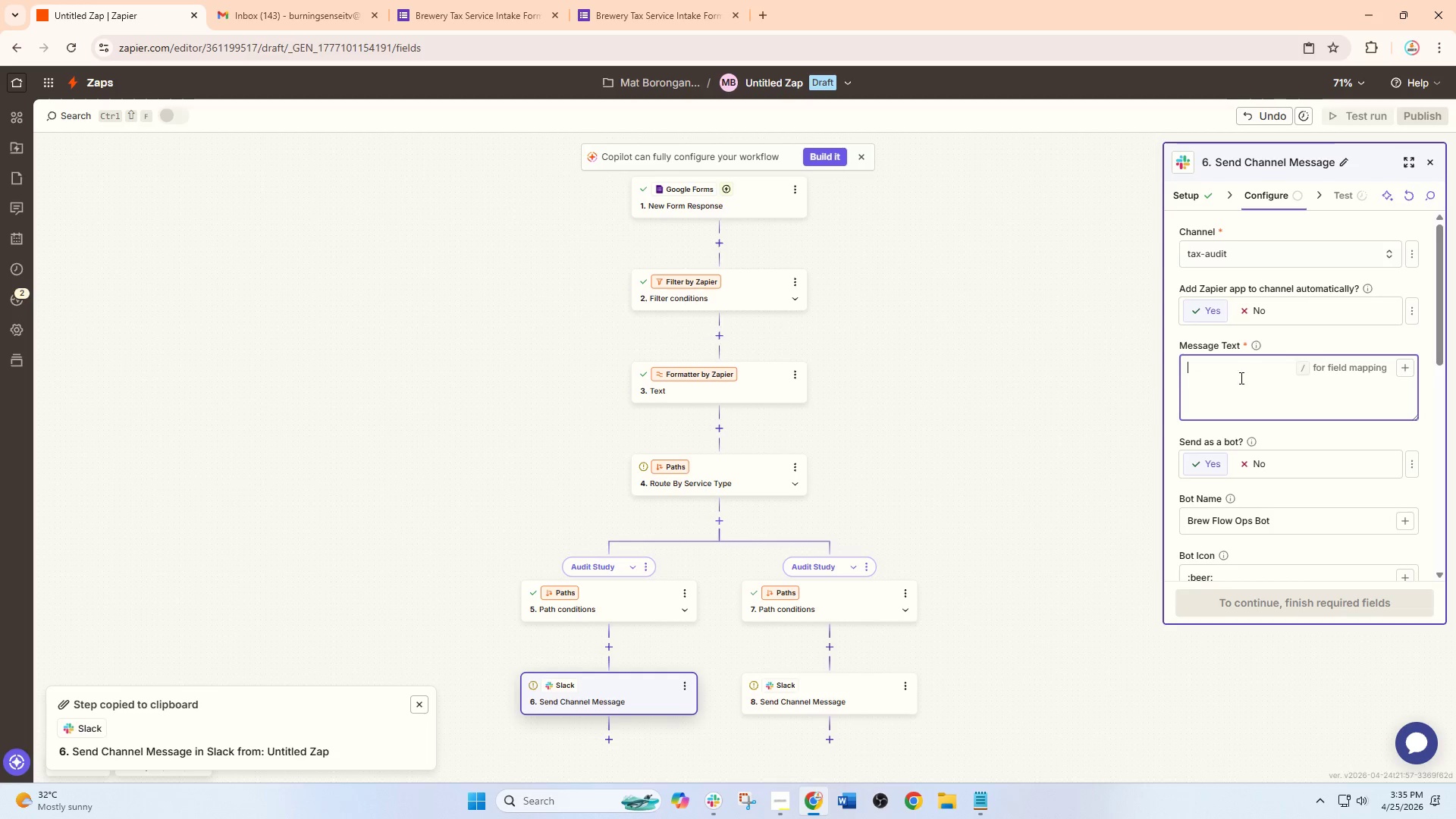 
left_click([1109, 378])
 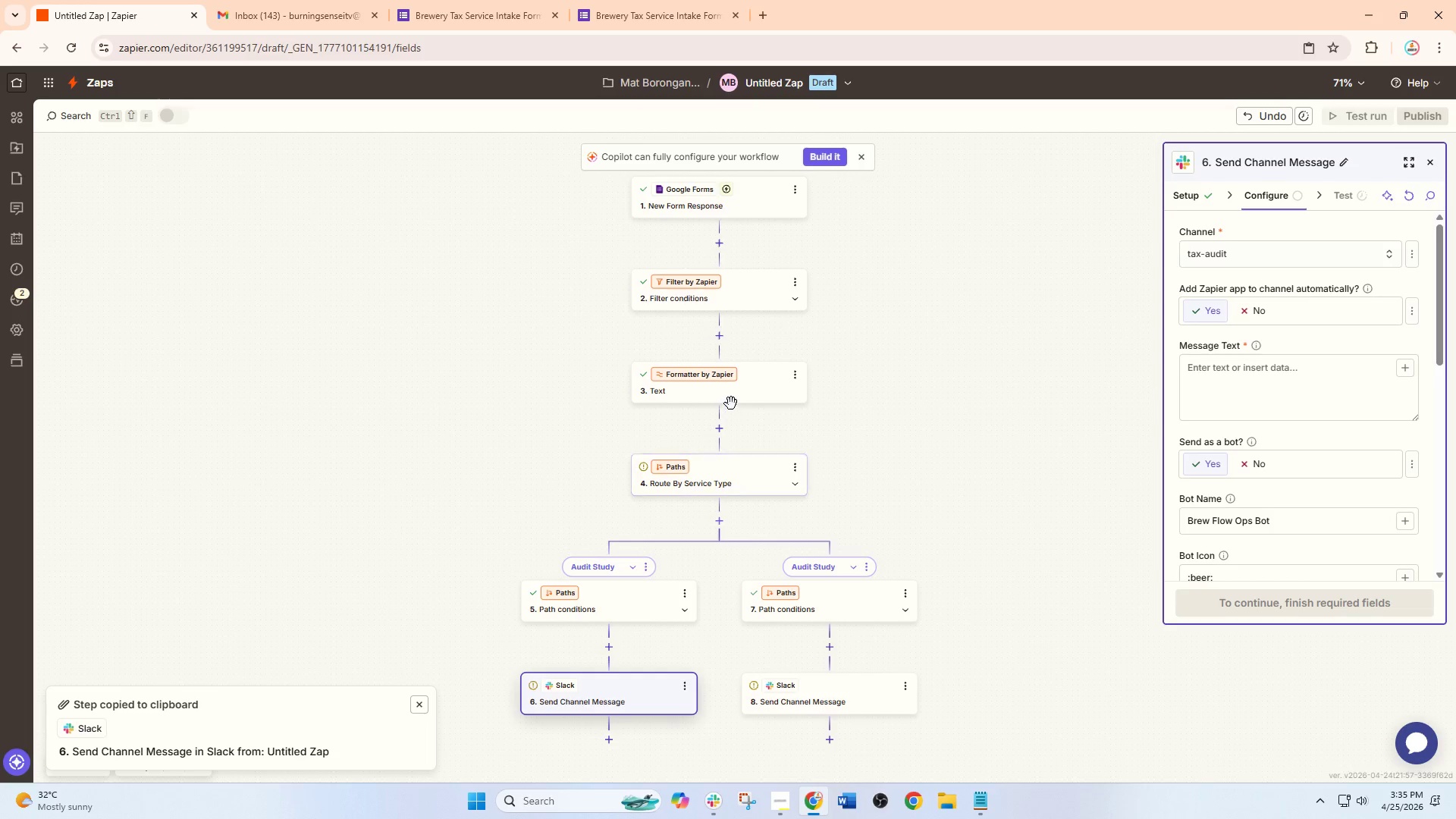 
left_click([742, 390])
 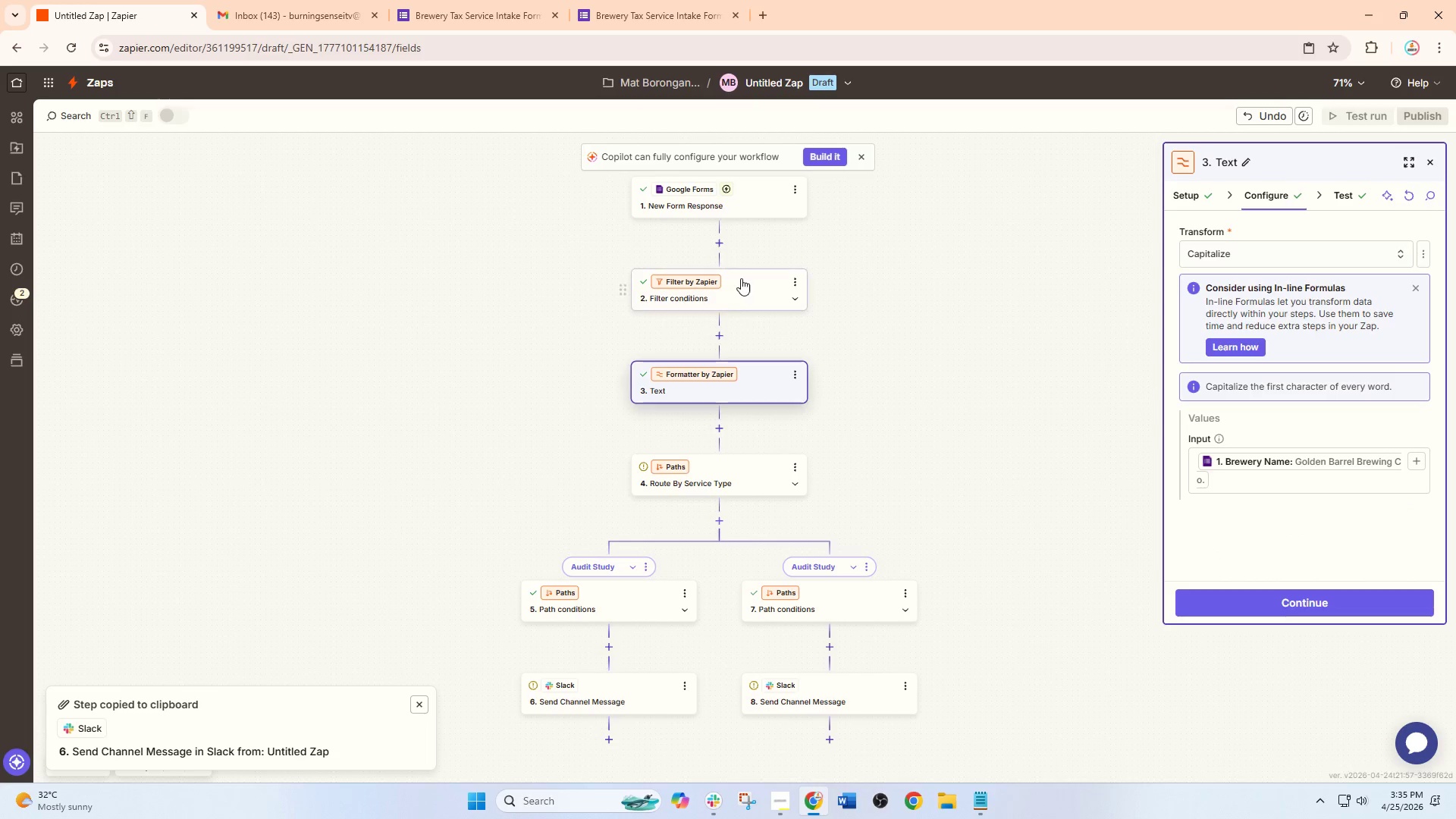 
left_click([743, 275])
 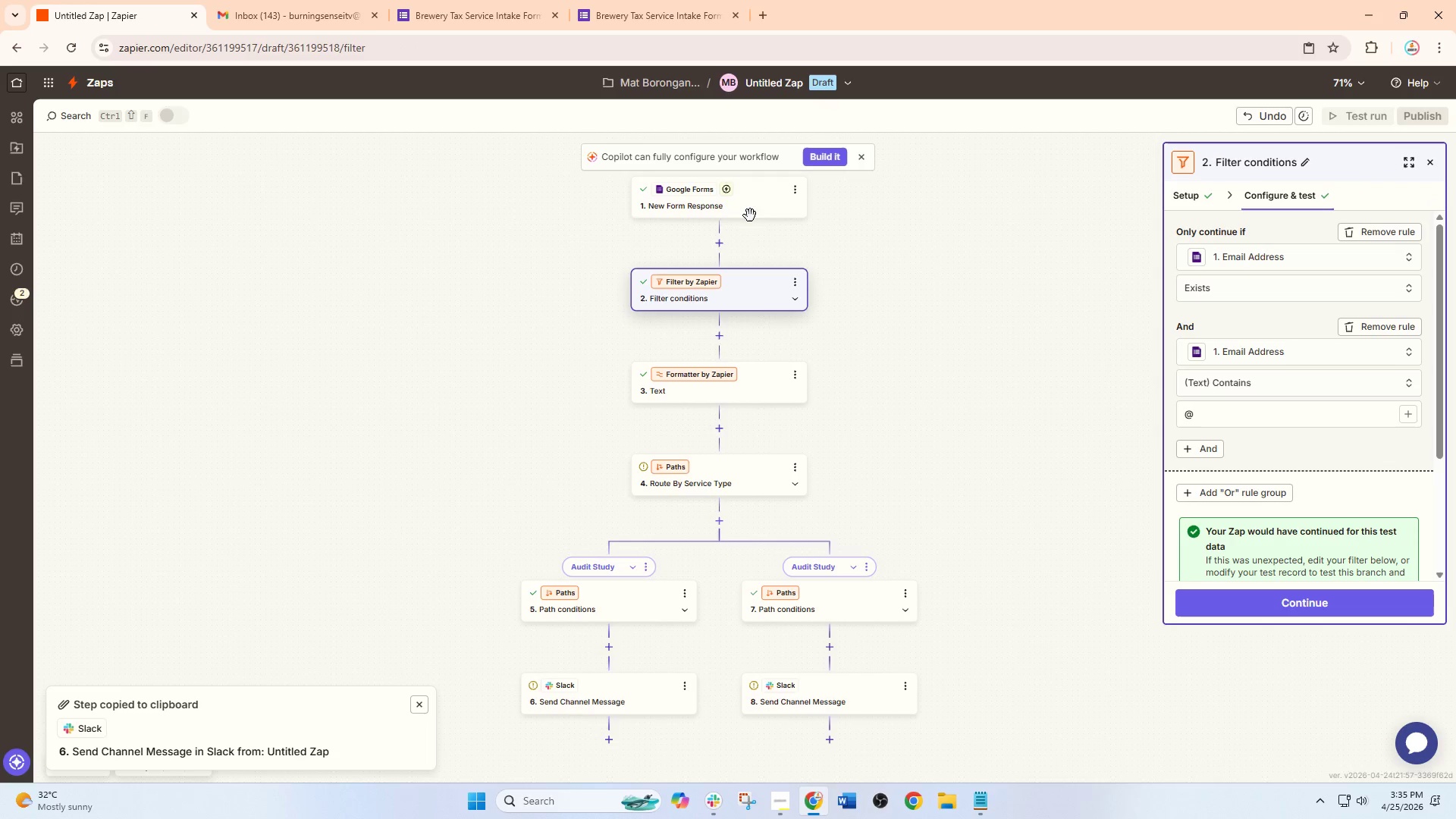 
left_click([752, 213])
 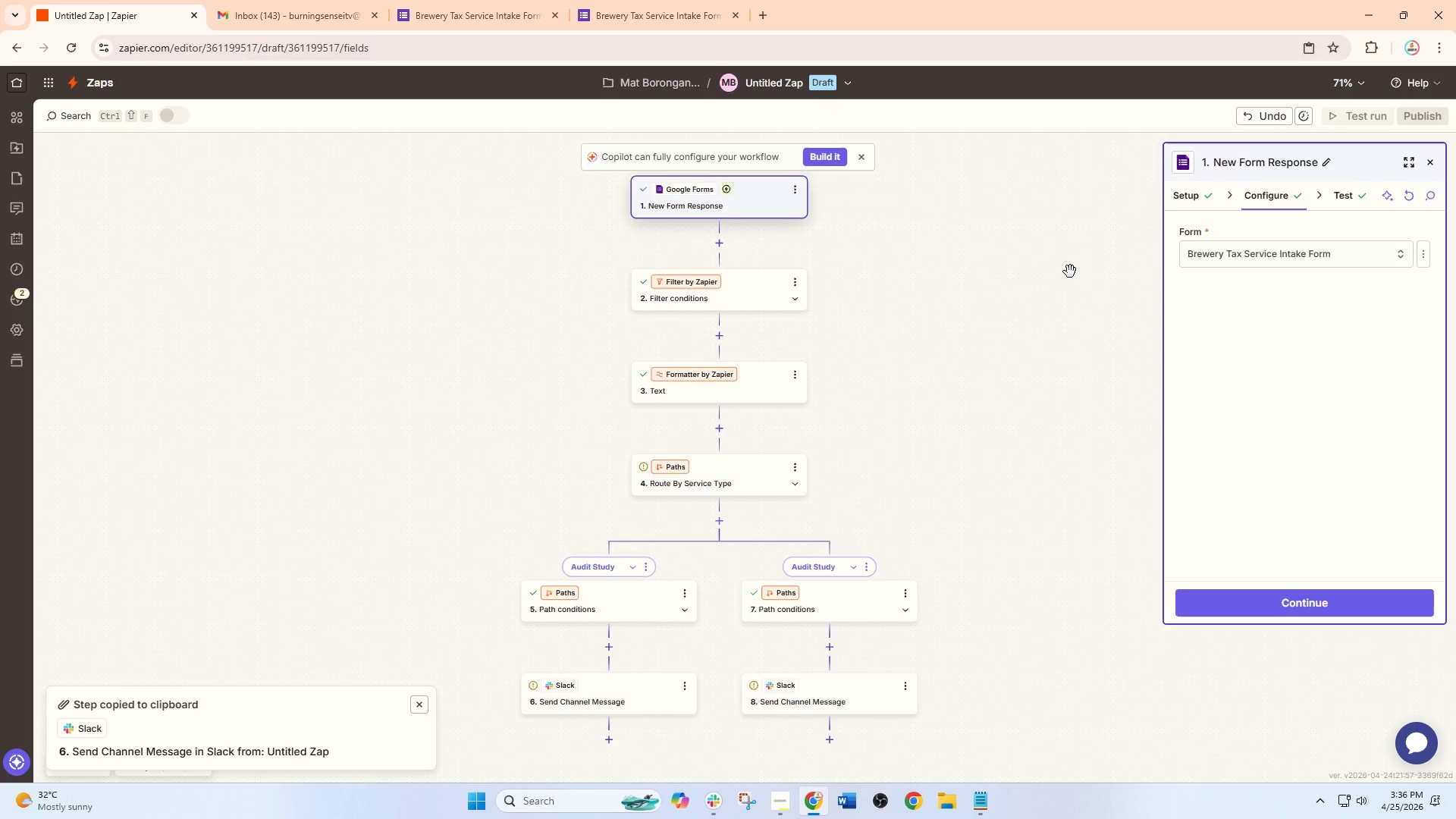 
wait(24.74)
 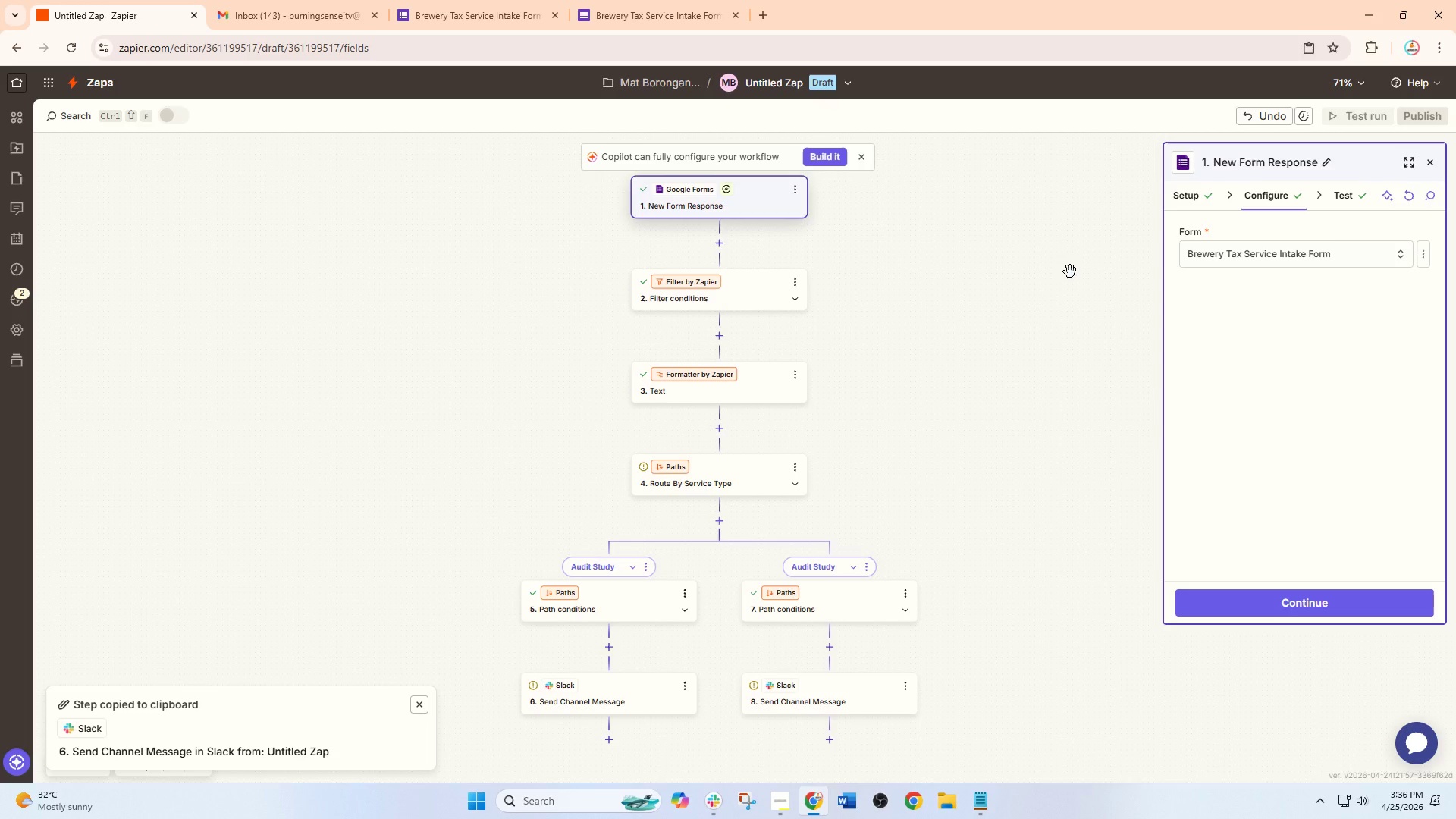 
left_click([931, 729])
 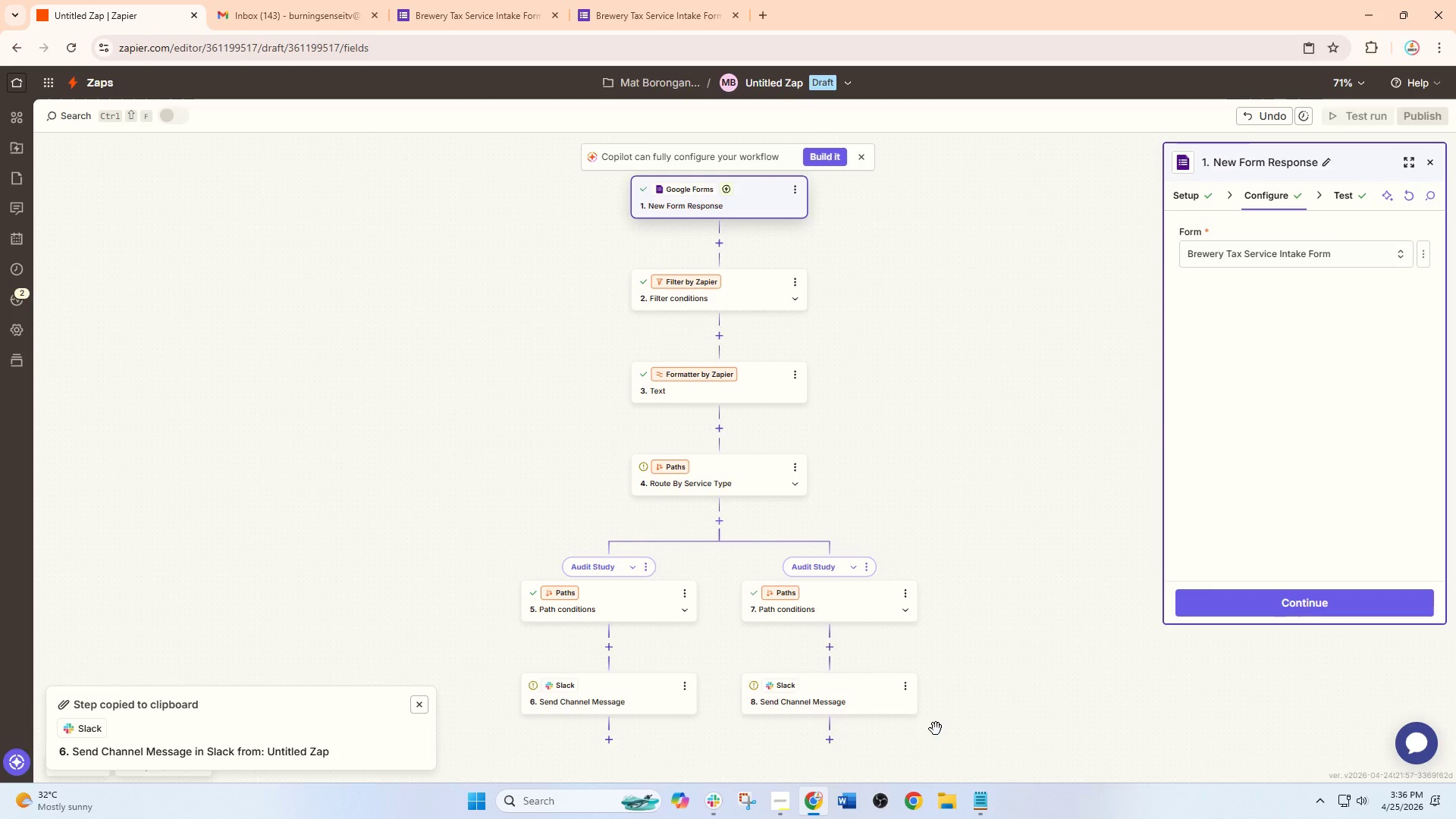 
left_click([936, 729])
 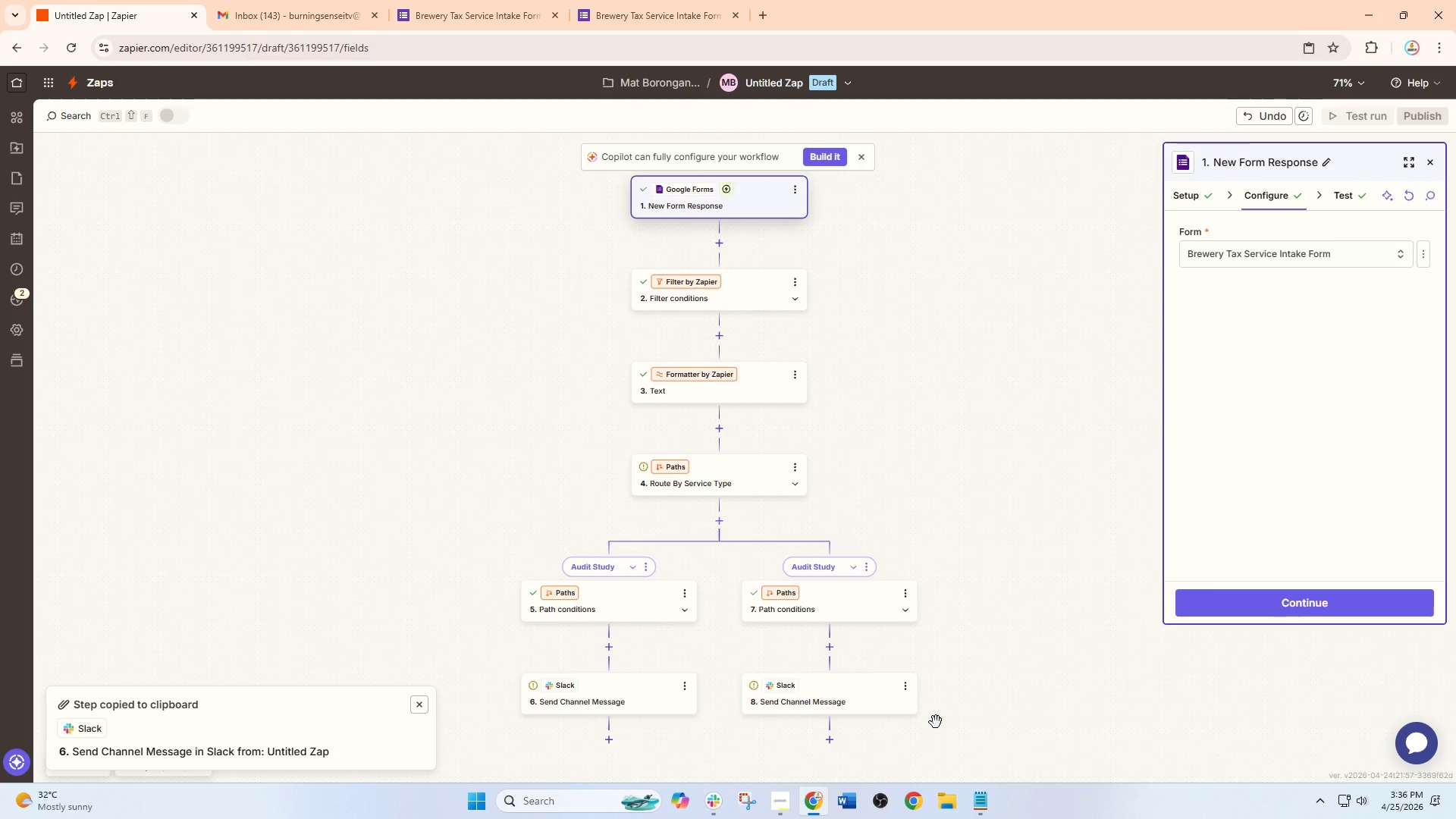 
left_click([936, 722])
 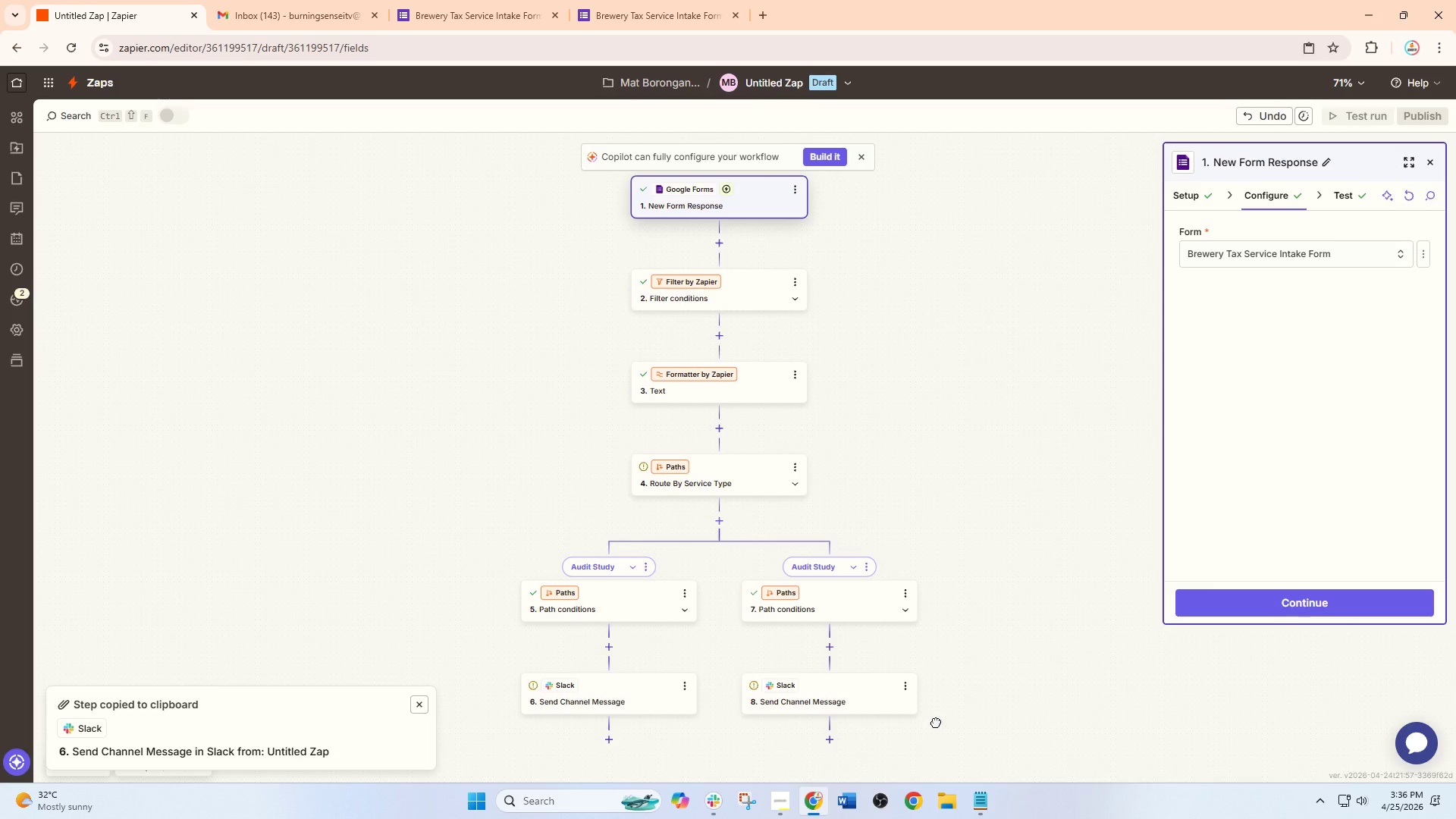 
left_click_drag(start_coordinate=[936, 722], to_coordinate=[934, 754])
 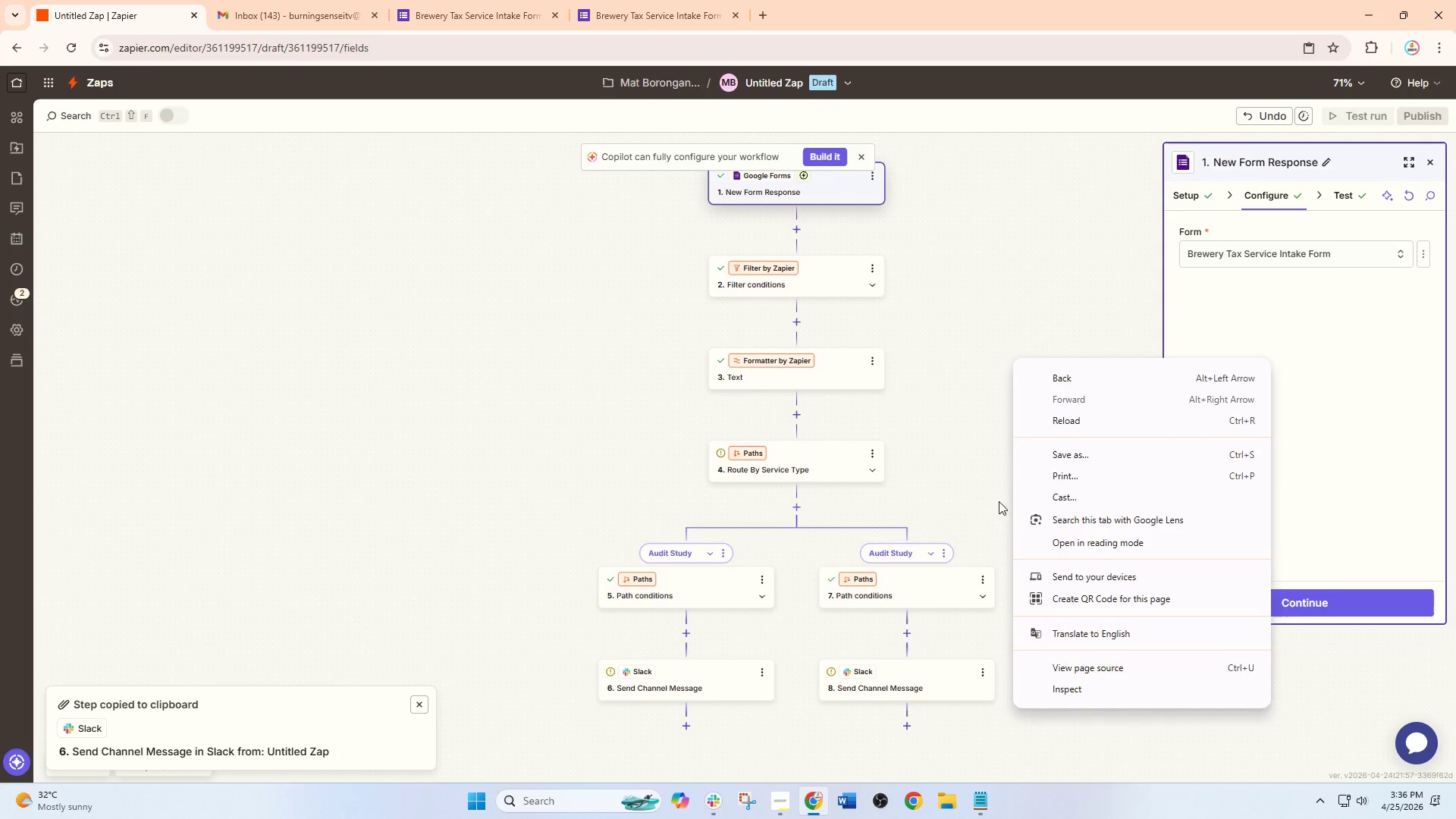 
left_click([999, 501])
 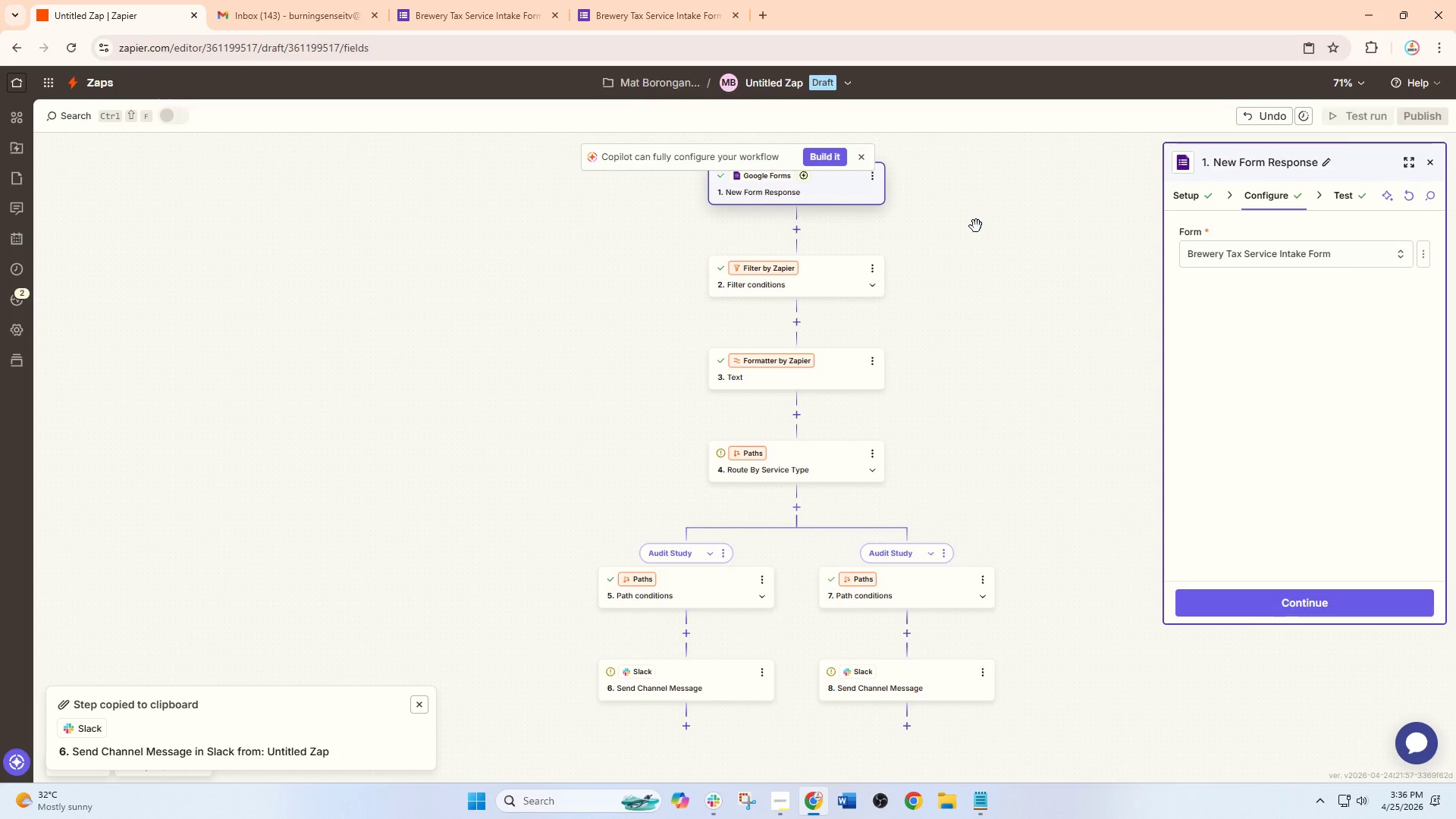 
left_click_drag(start_coordinate=[974, 218], to_coordinate=[903, 351])
 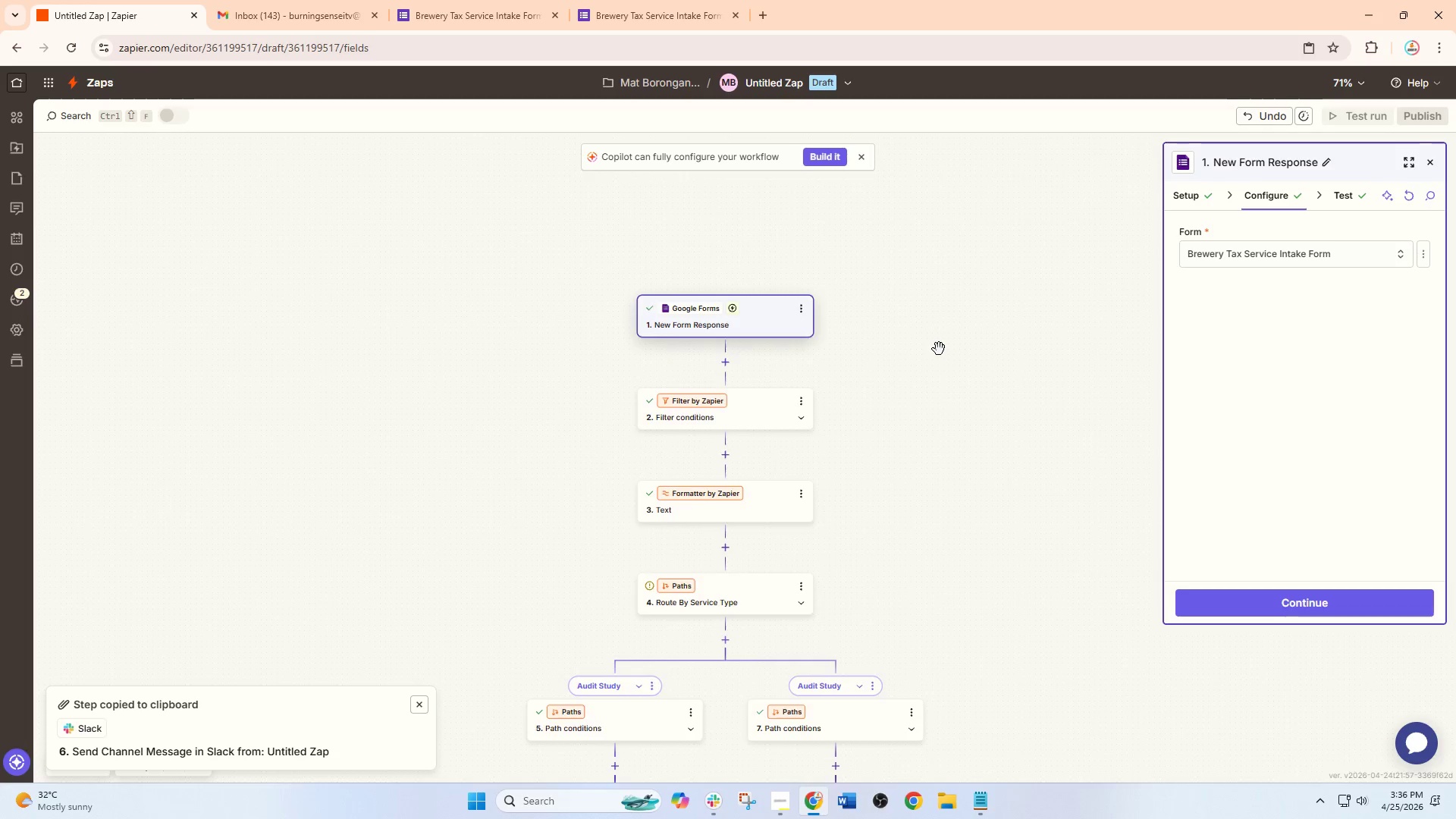 
left_click_drag(start_coordinate=[938, 349], to_coordinate=[950, 518])
 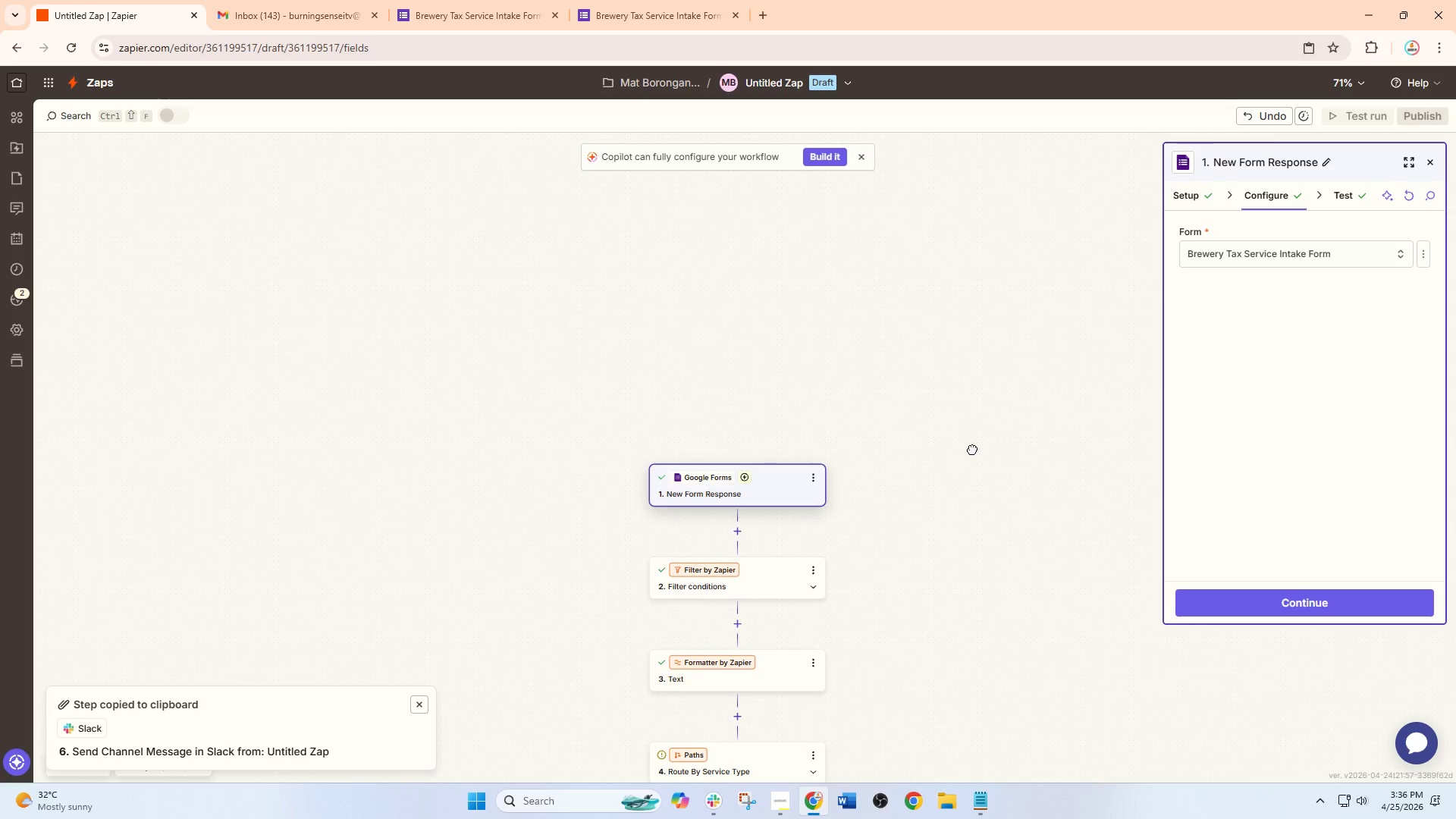 
left_click_drag(start_coordinate=[972, 449], to_coordinate=[1104, 436])
 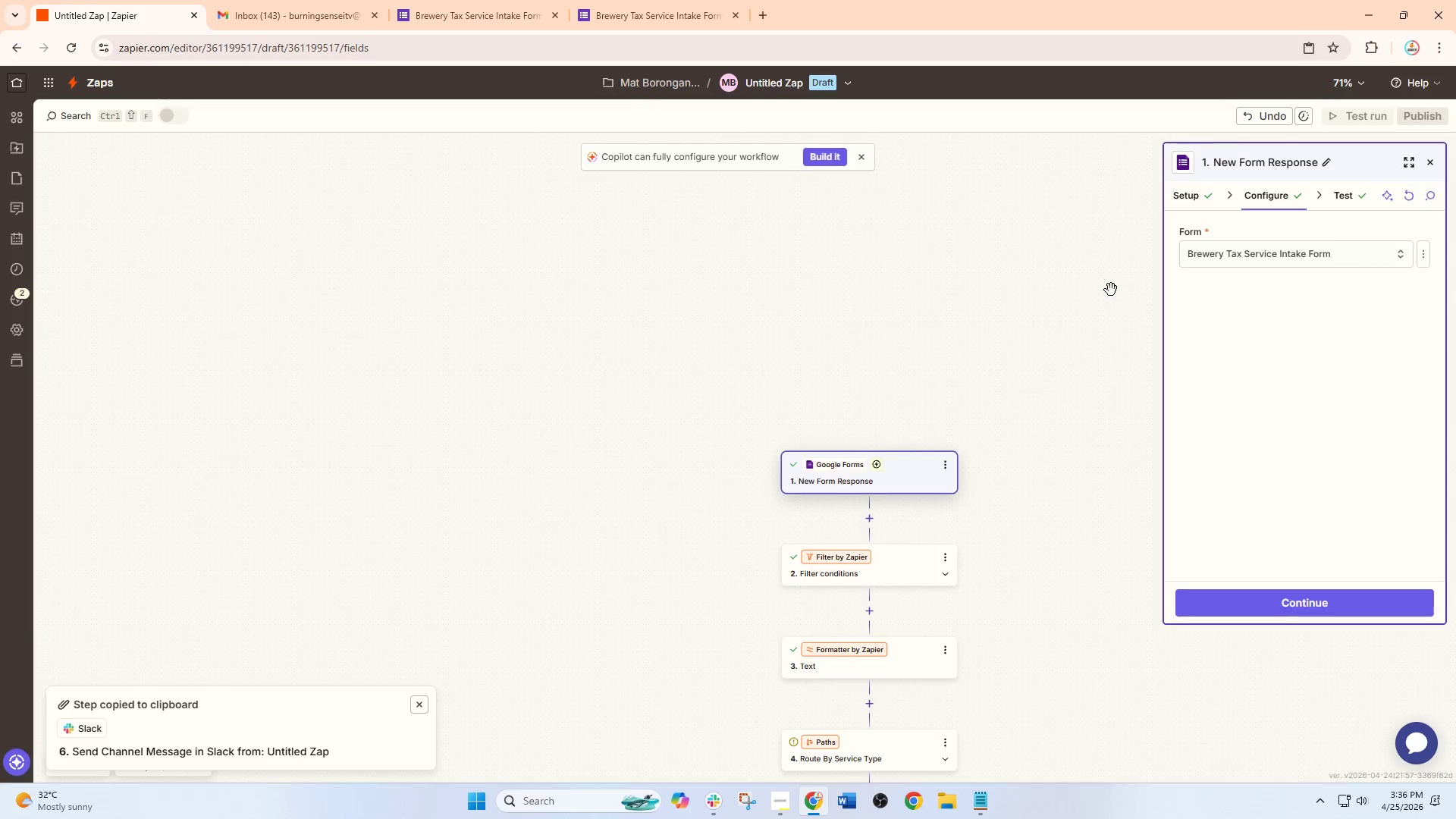 
left_click_drag(start_coordinate=[1111, 290], to_coordinate=[1094, 12])
 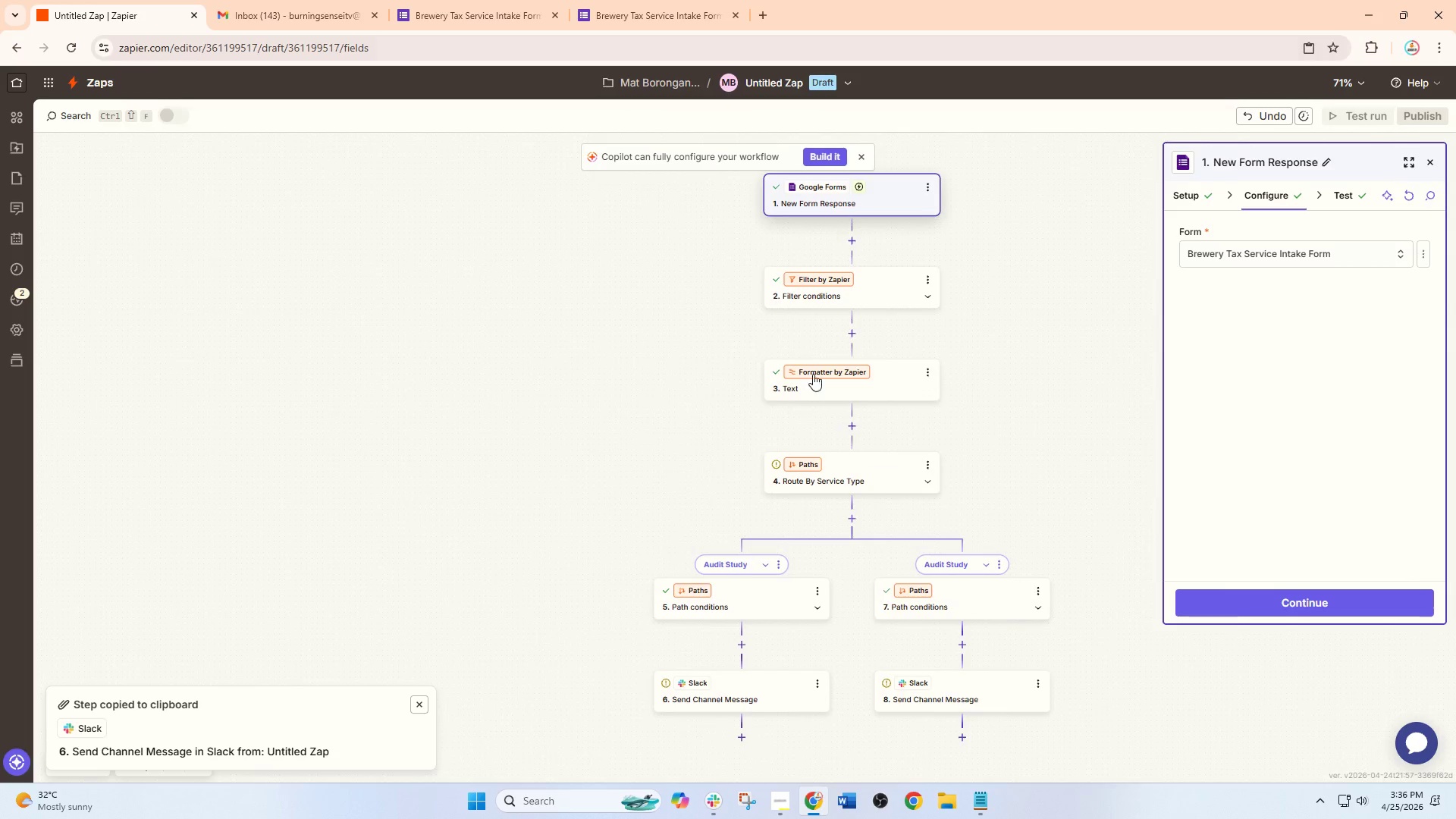 
left_click_drag(start_coordinate=[847, 385], to_coordinate=[872, 374])
 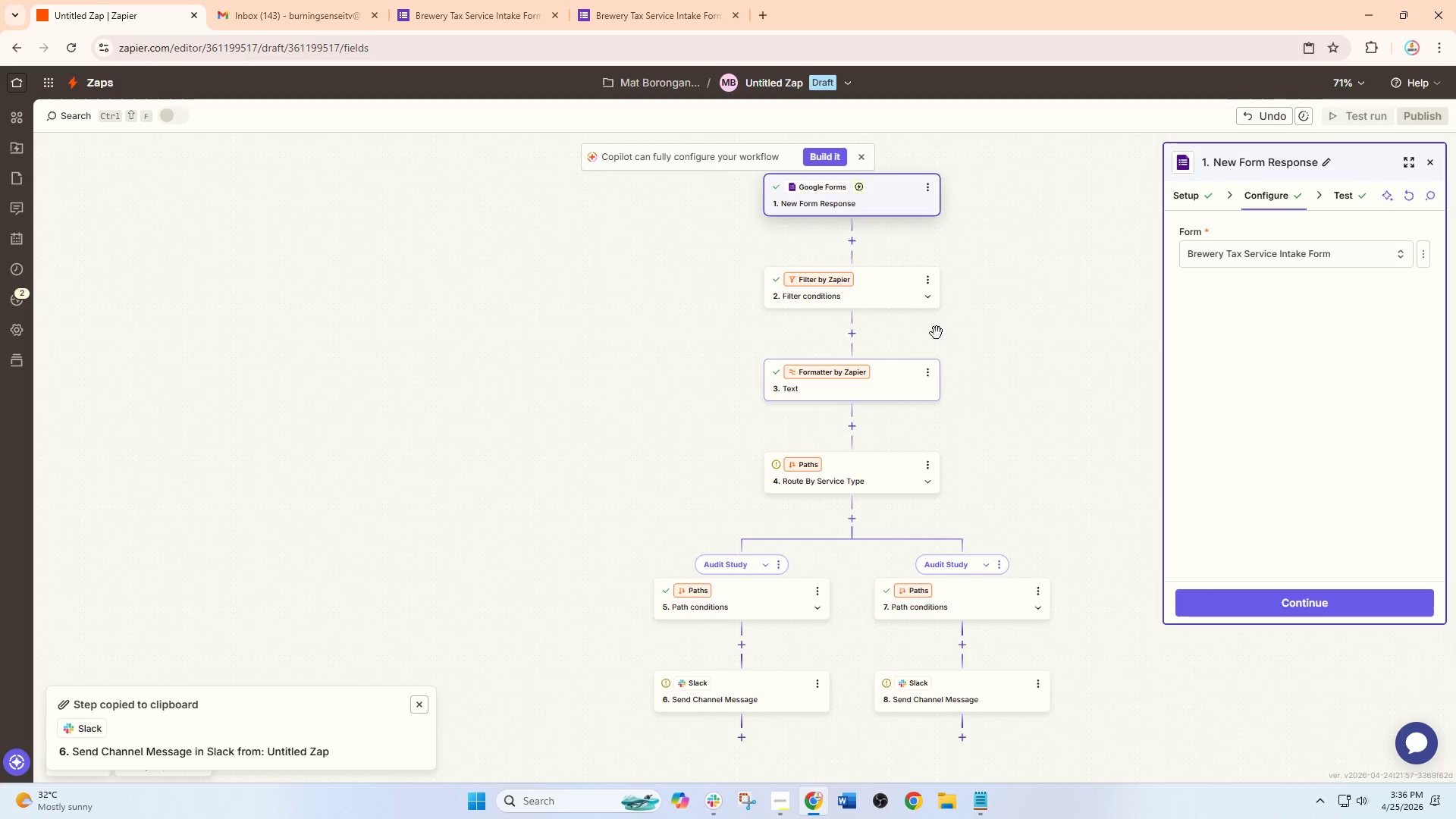 
left_click_drag(start_coordinate=[937, 333], to_coordinate=[820, 369])
 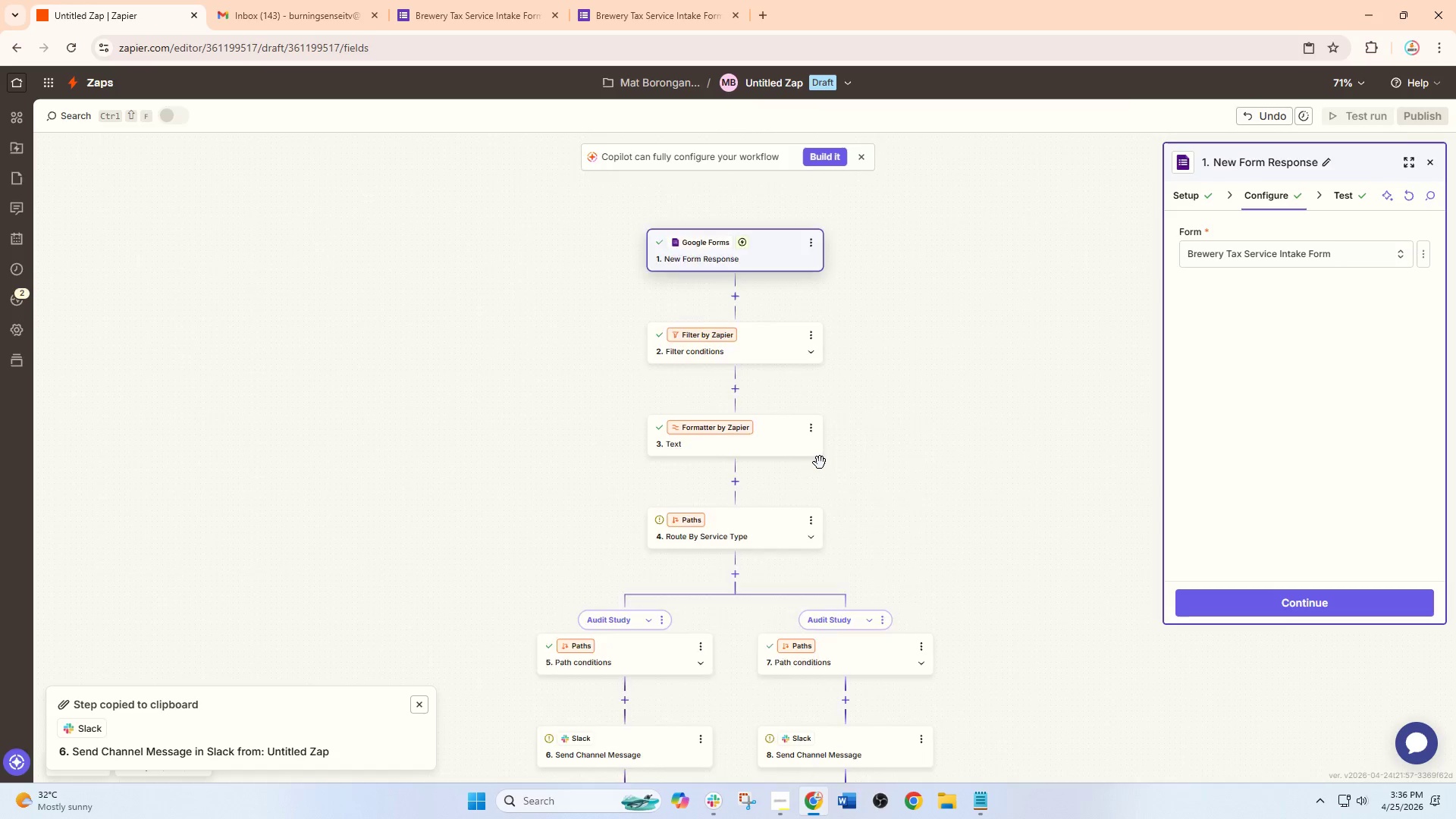 
left_click_drag(start_coordinate=[817, 362], to_coordinate=[820, 463])
 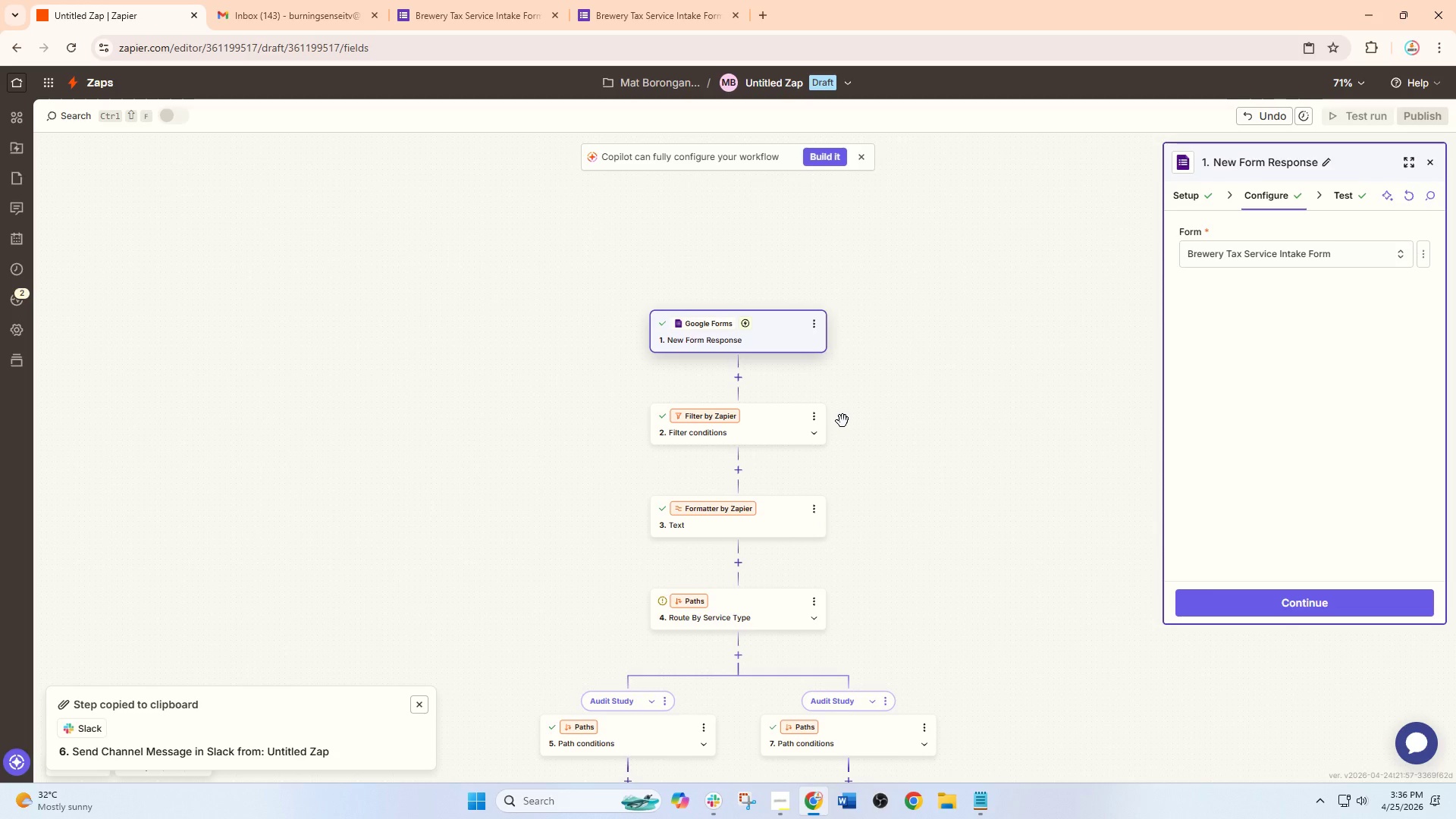 
left_click_drag(start_coordinate=[886, 408], to_coordinate=[864, 219])
 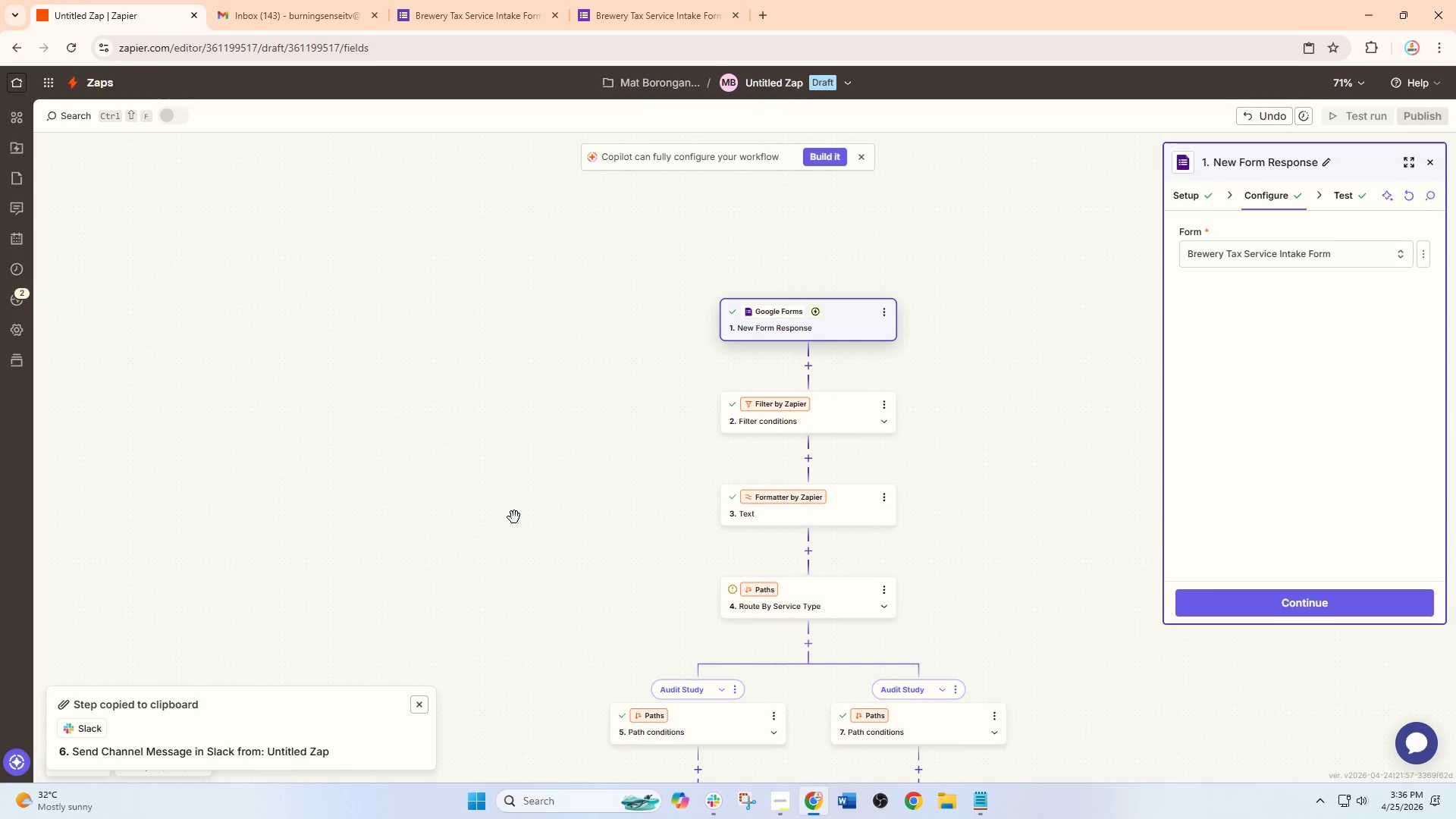 
left_click_drag(start_coordinate=[514, 517], to_coordinate=[407, 367])
 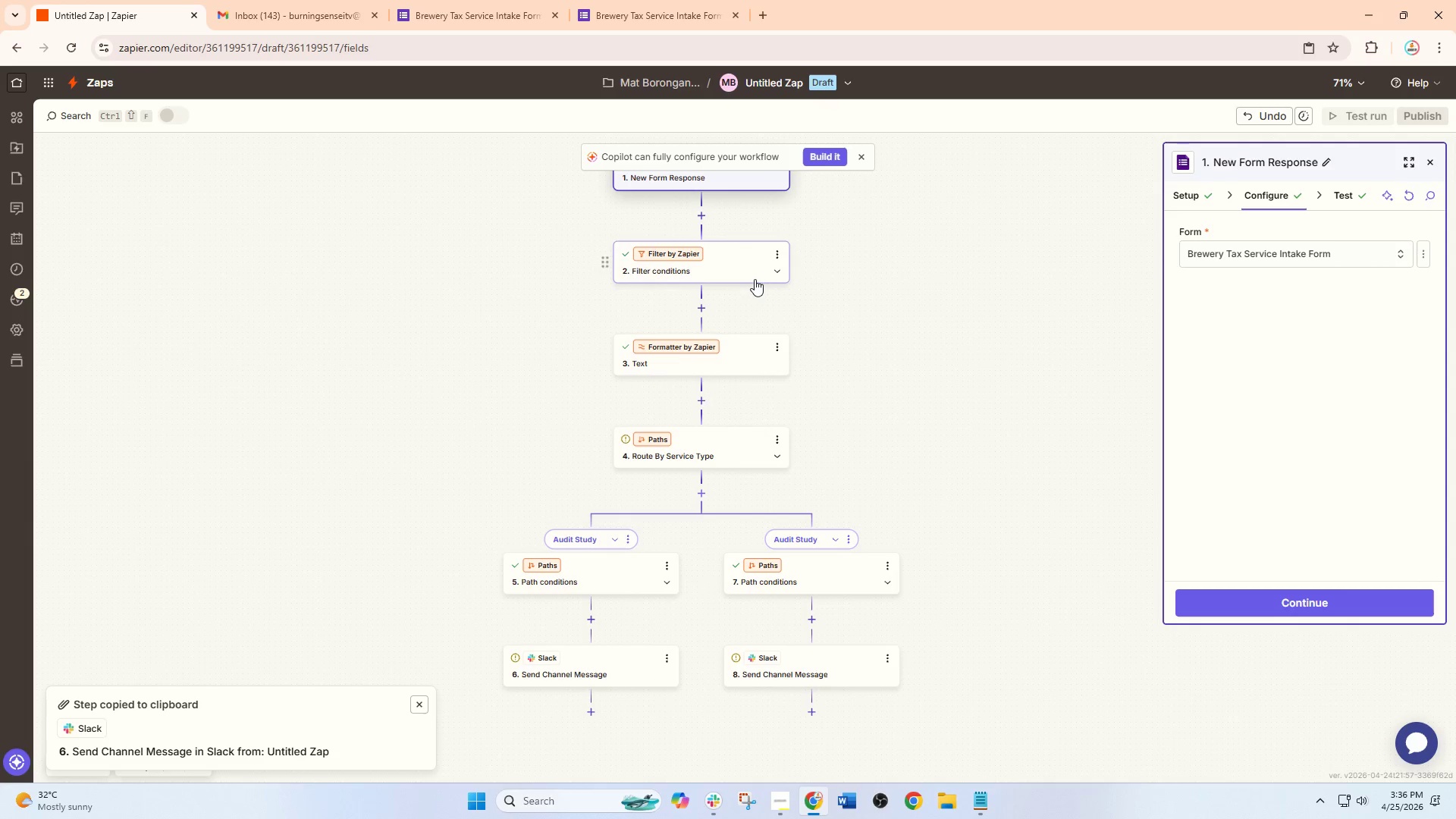 
left_click([755, 279])
 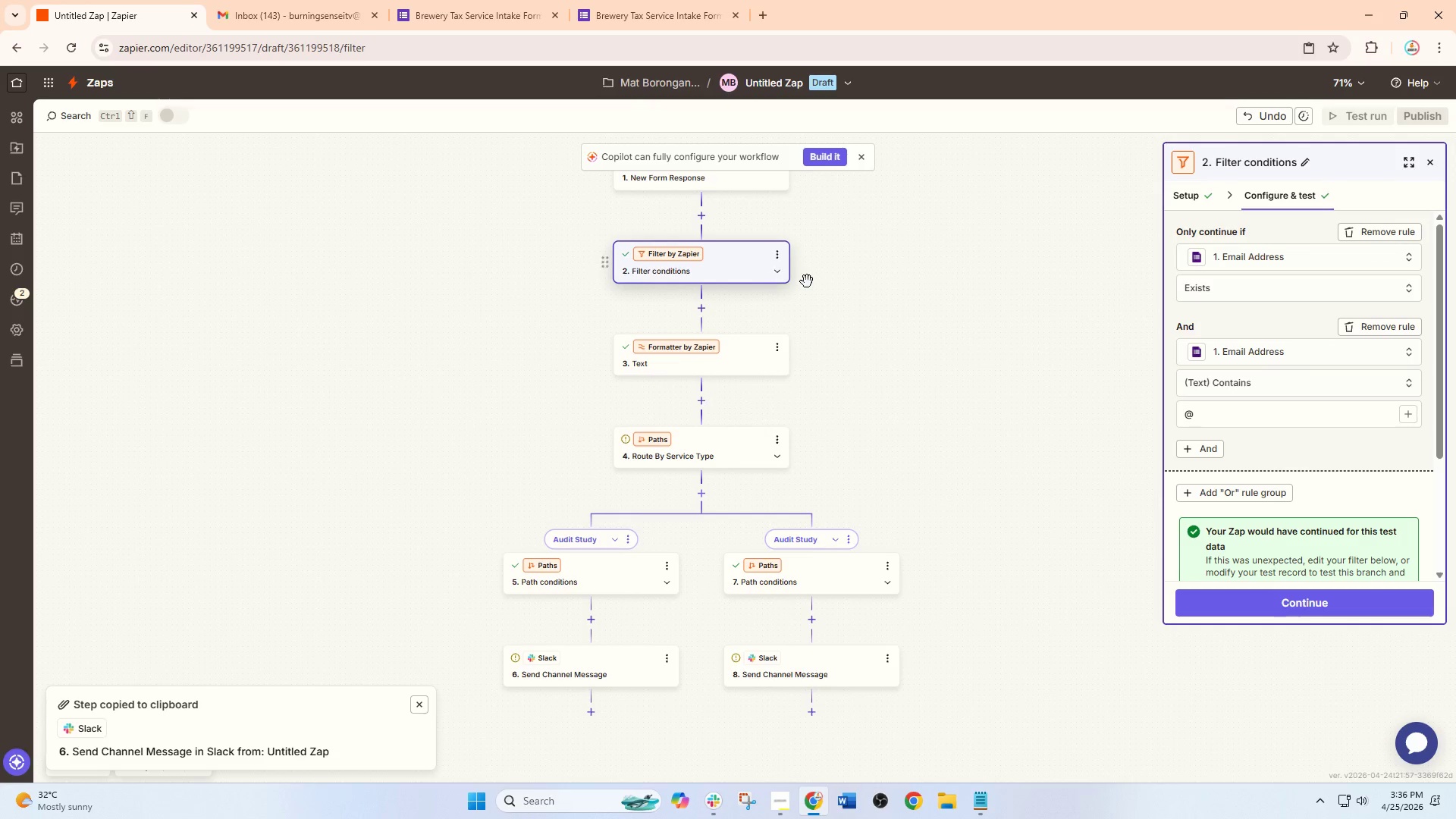 
left_click_drag(start_coordinate=[807, 281], to_coordinate=[872, 438])
 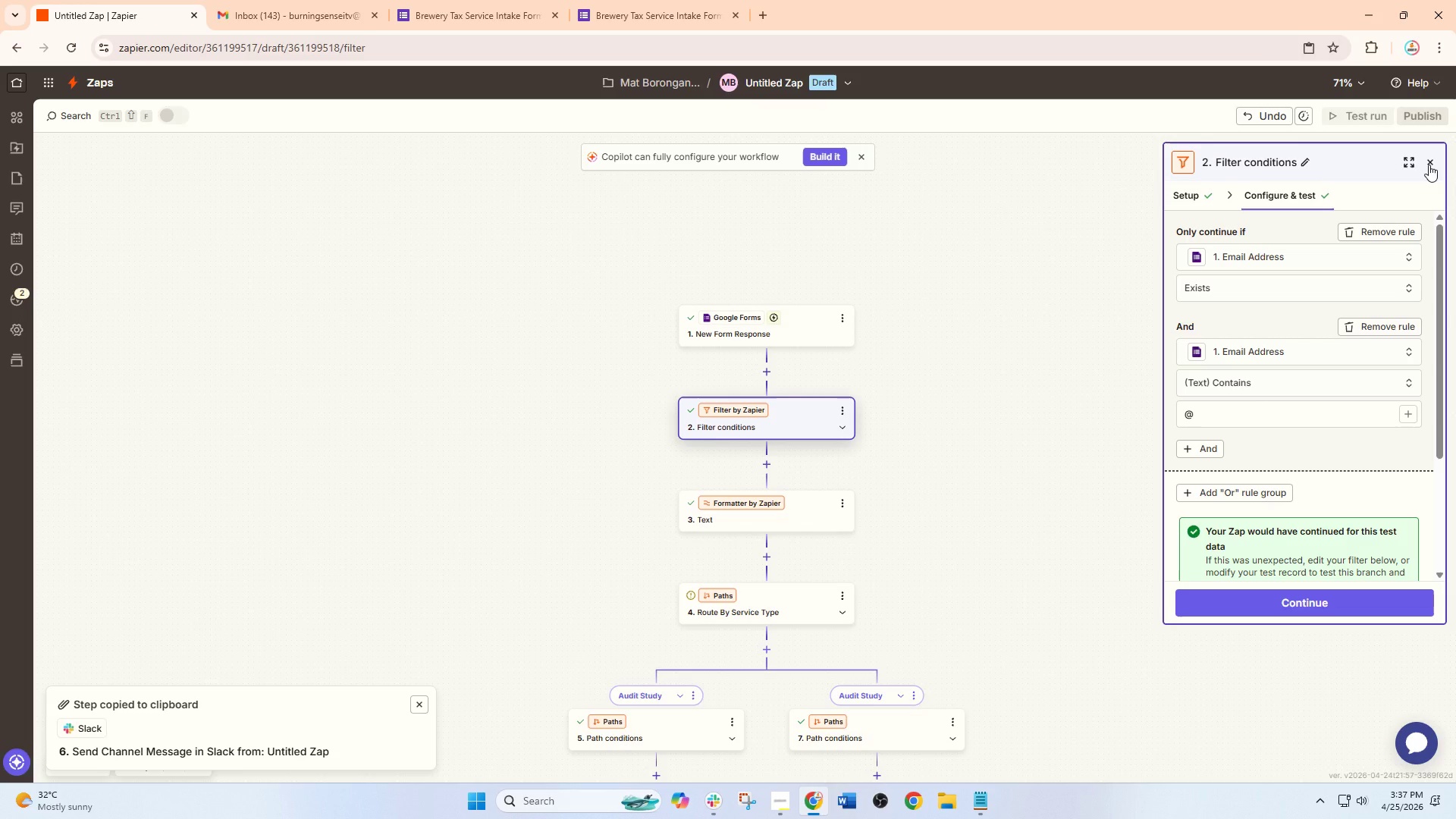 
wait(27.33)
 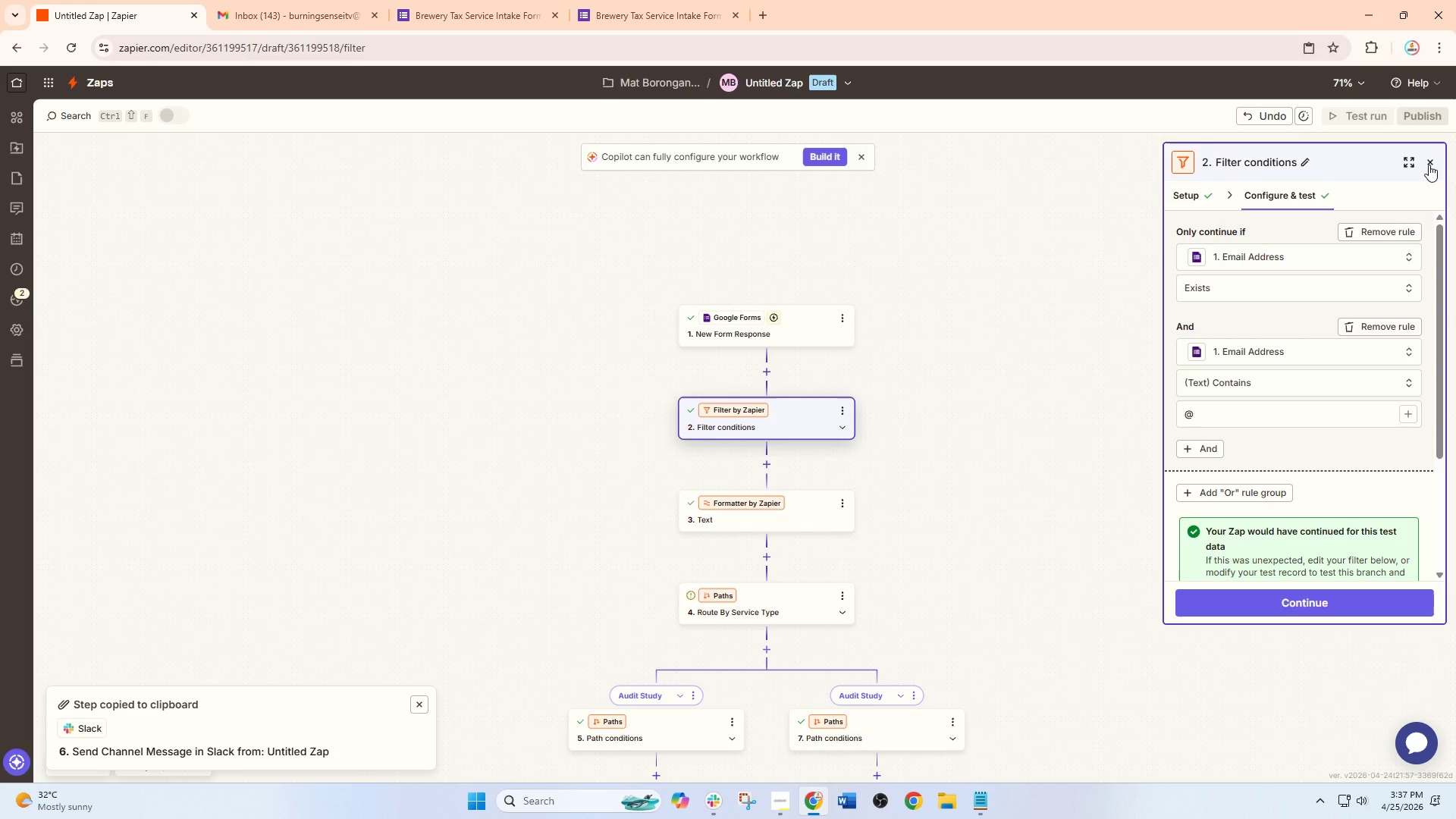 
left_click([1425, 171])
 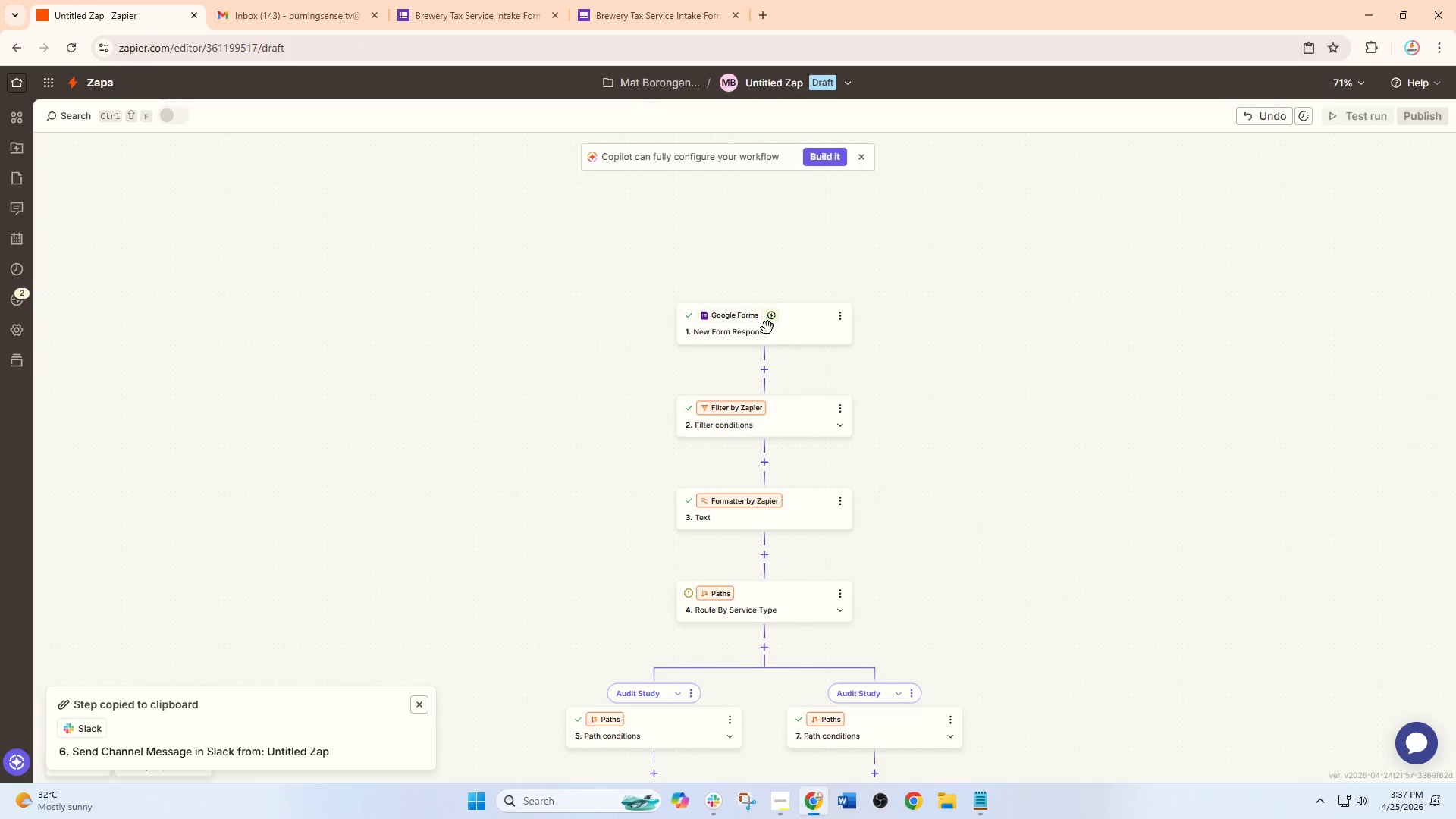 
scroll: coordinate [726, 319], scroll_direction: down, amount: 3.0
 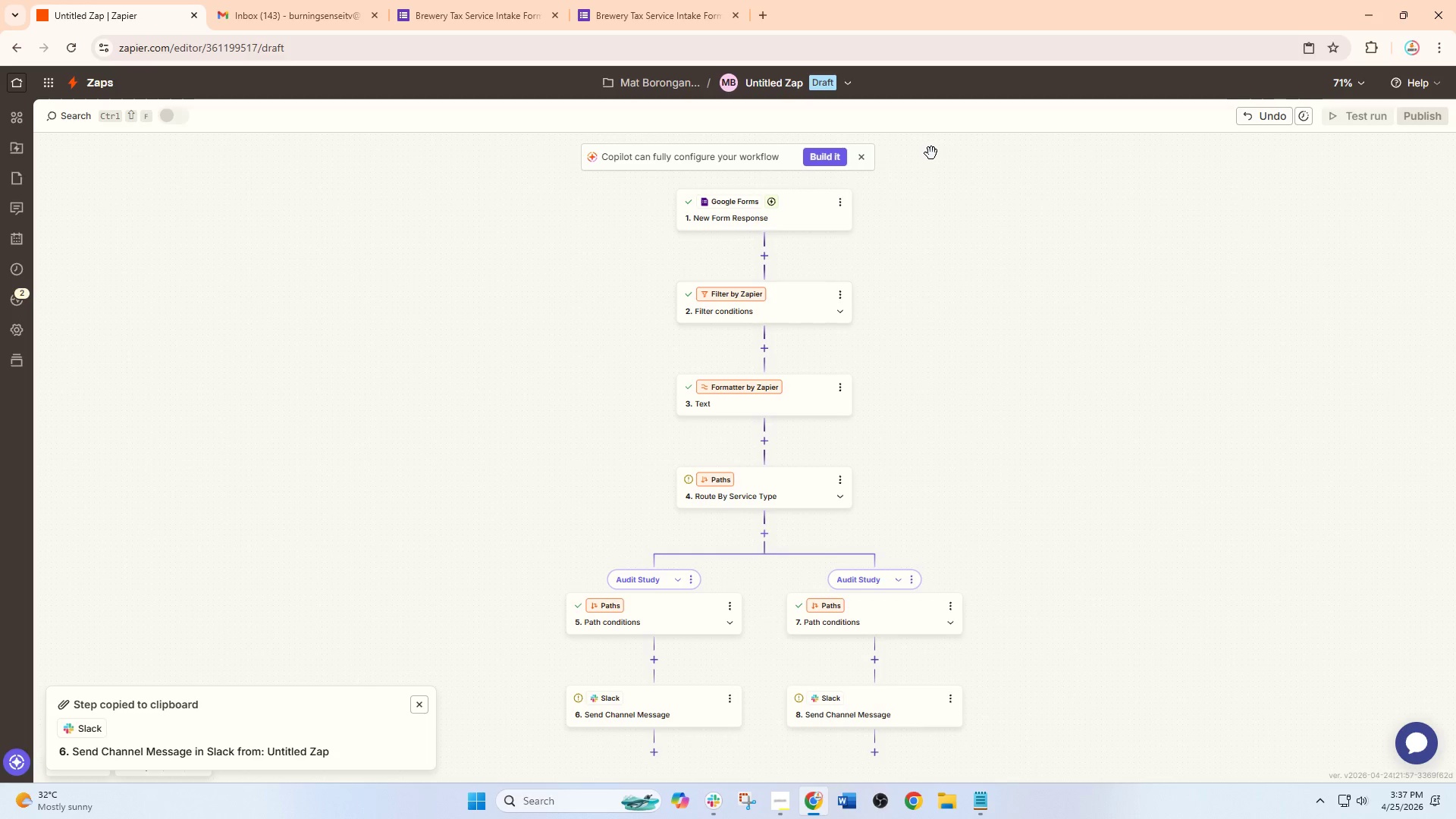 
left_click_drag(start_coordinate=[931, 153], to_coordinate=[890, 137])
 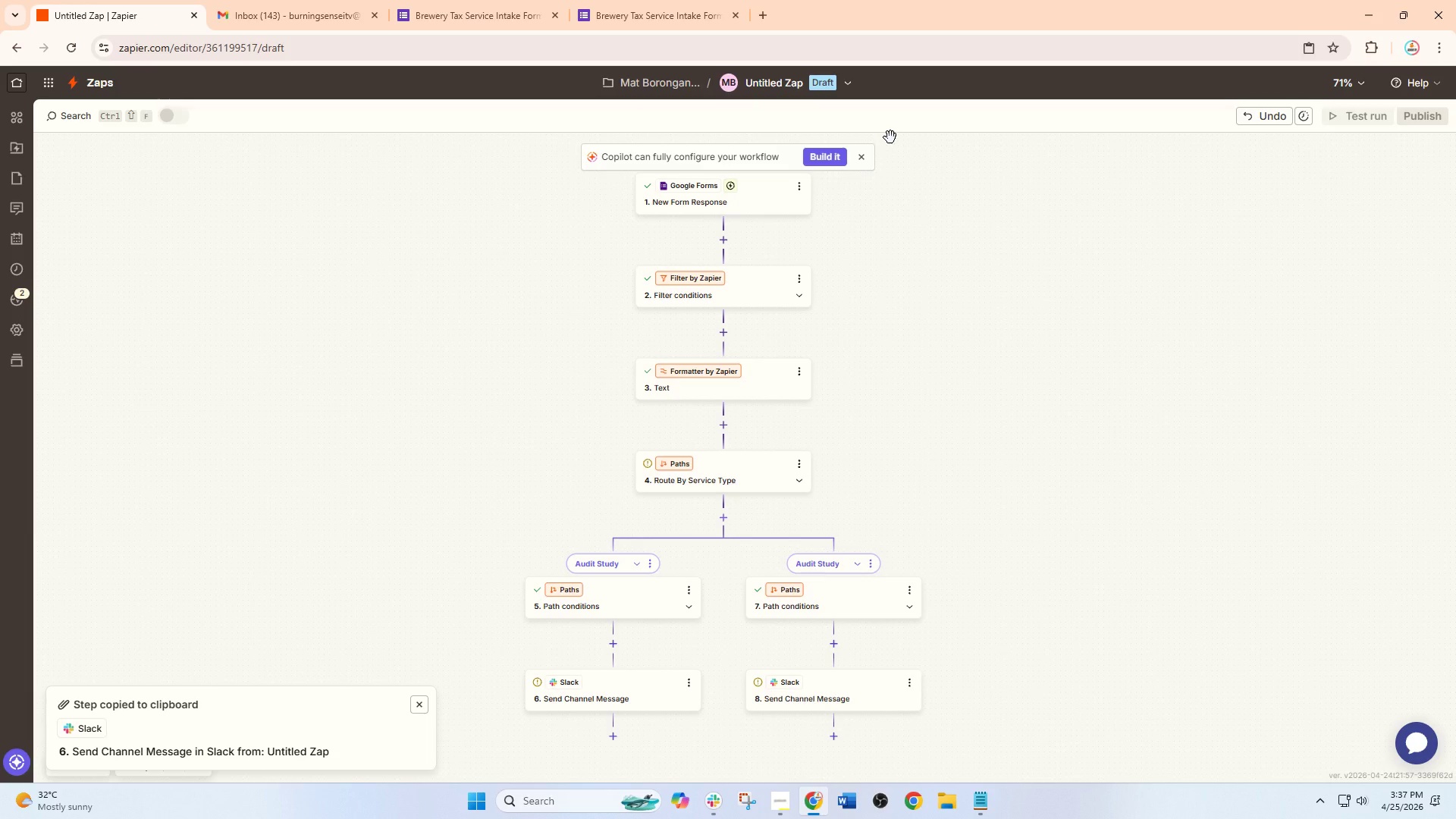 
wait(9.03)
 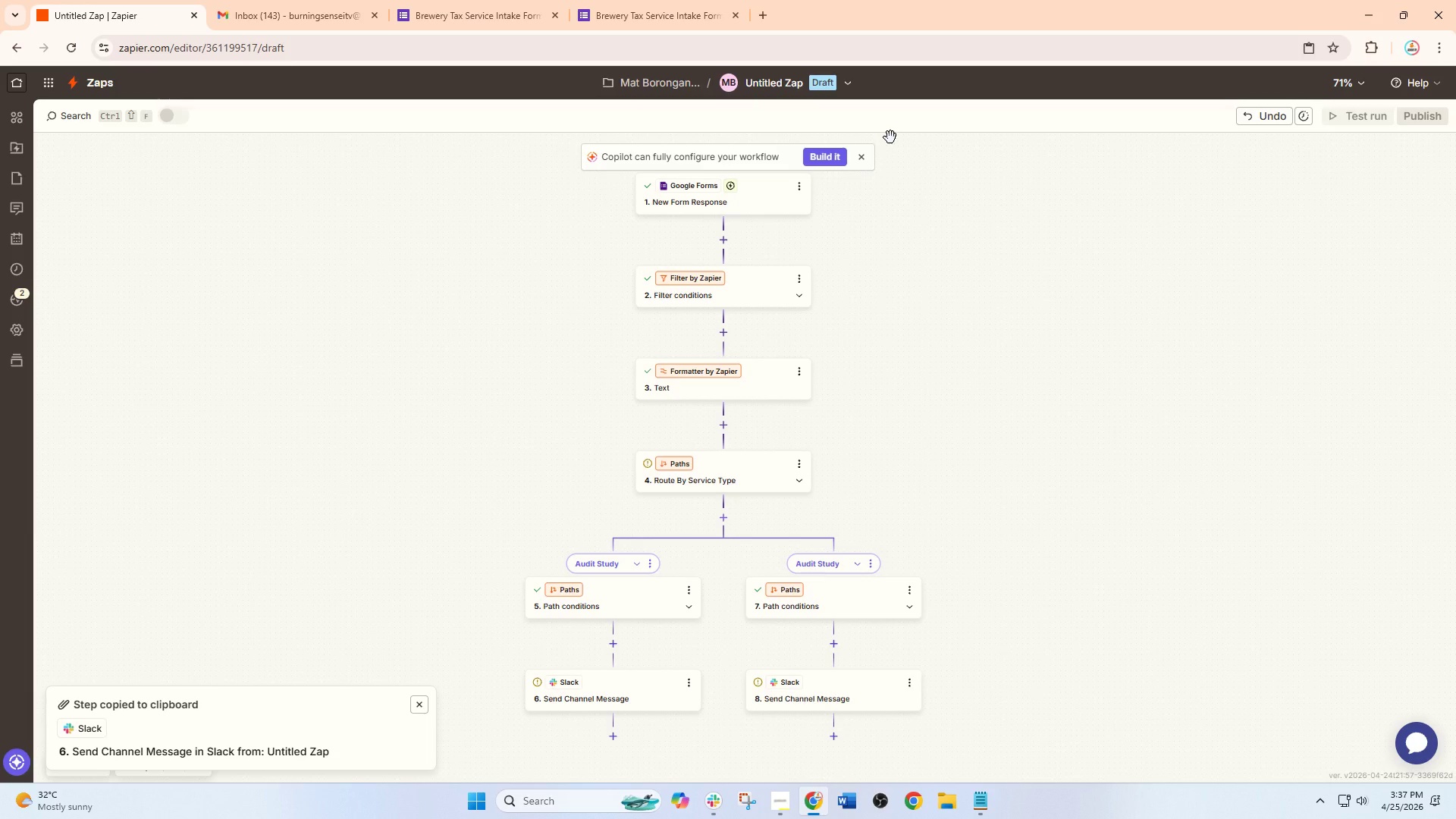 
scroll: coordinate [929, 362], scroll_direction: up, amount: 2.0
 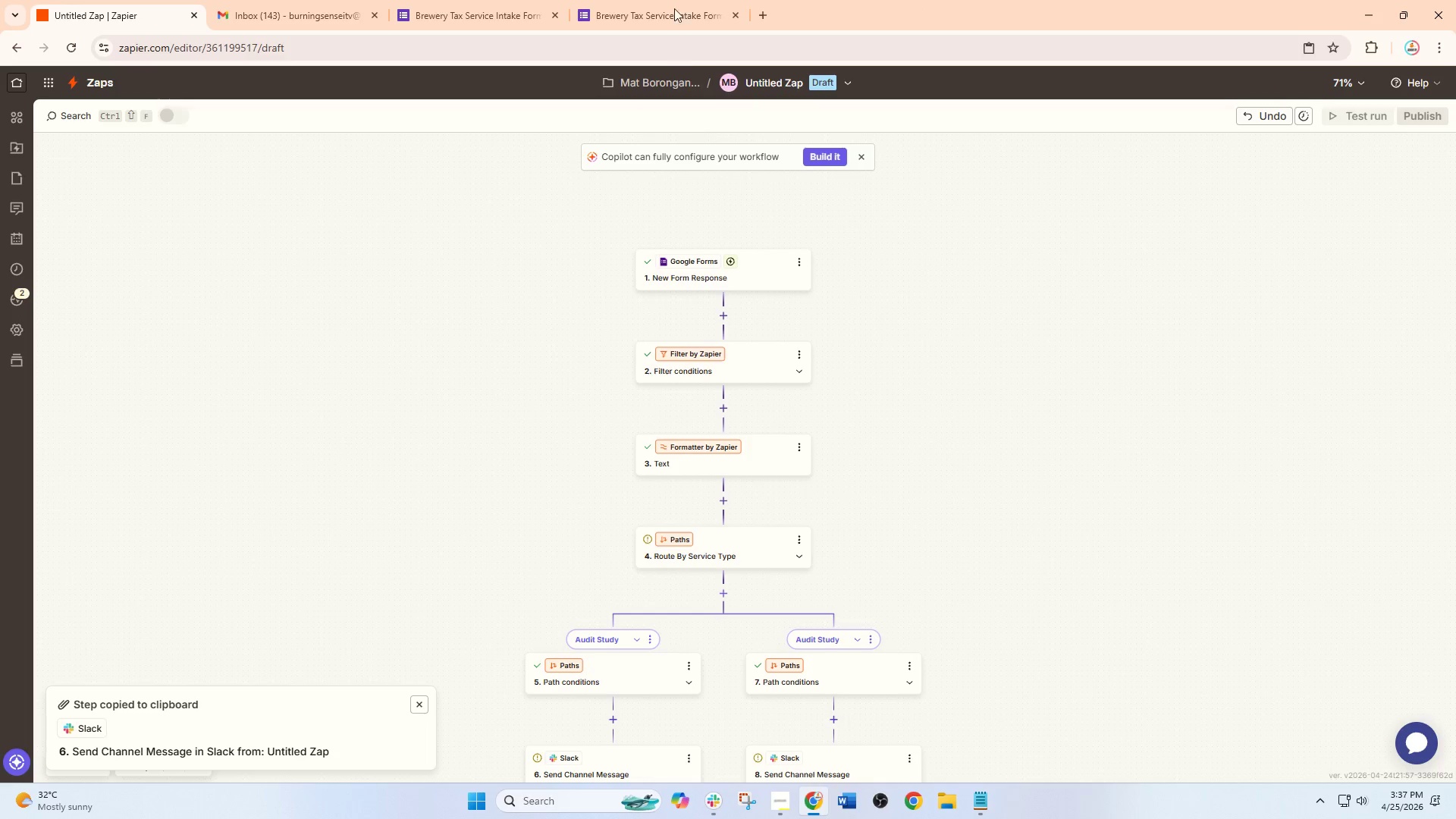 
left_click([663, 0])
 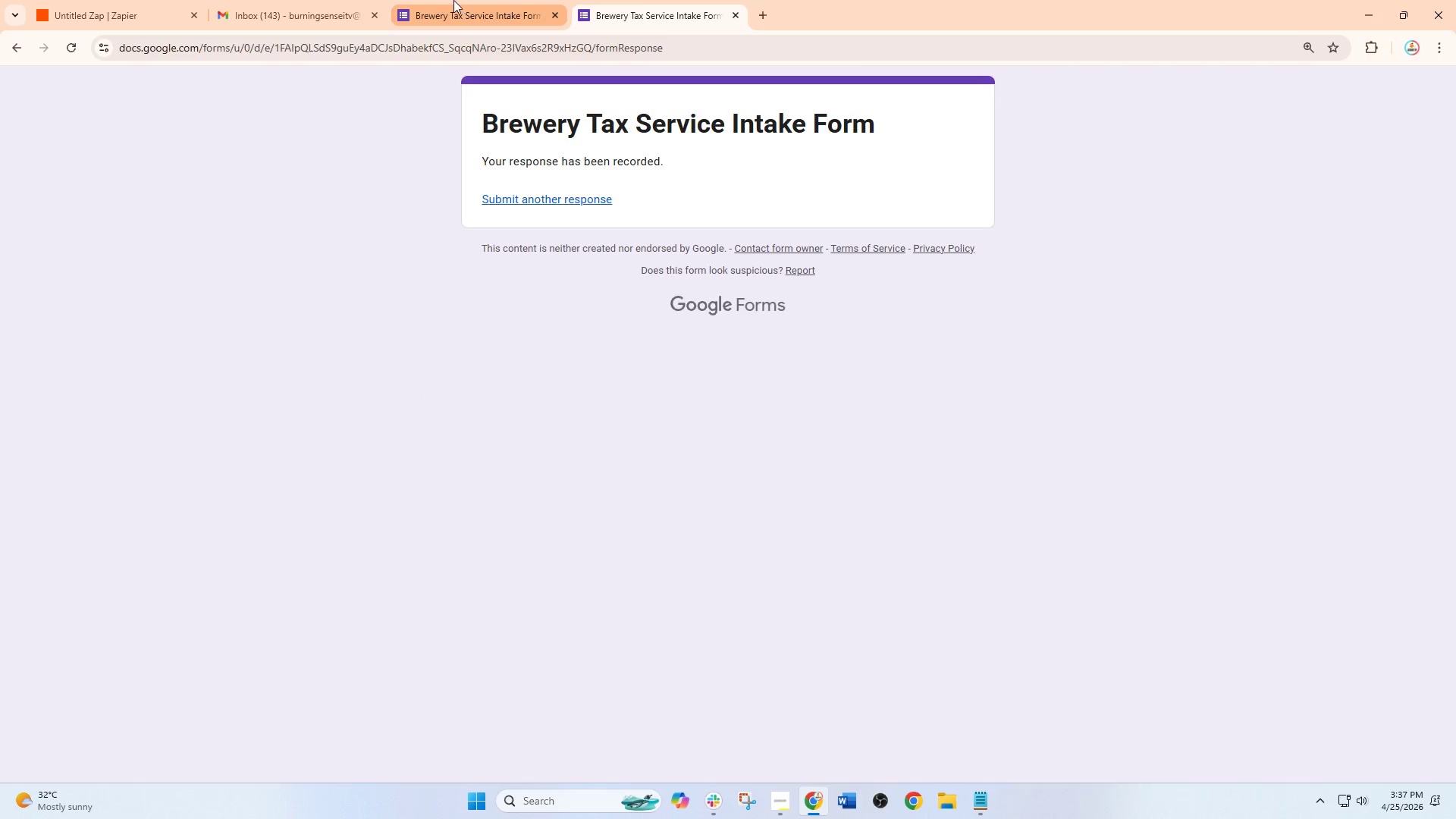 
left_click([453, 0])
 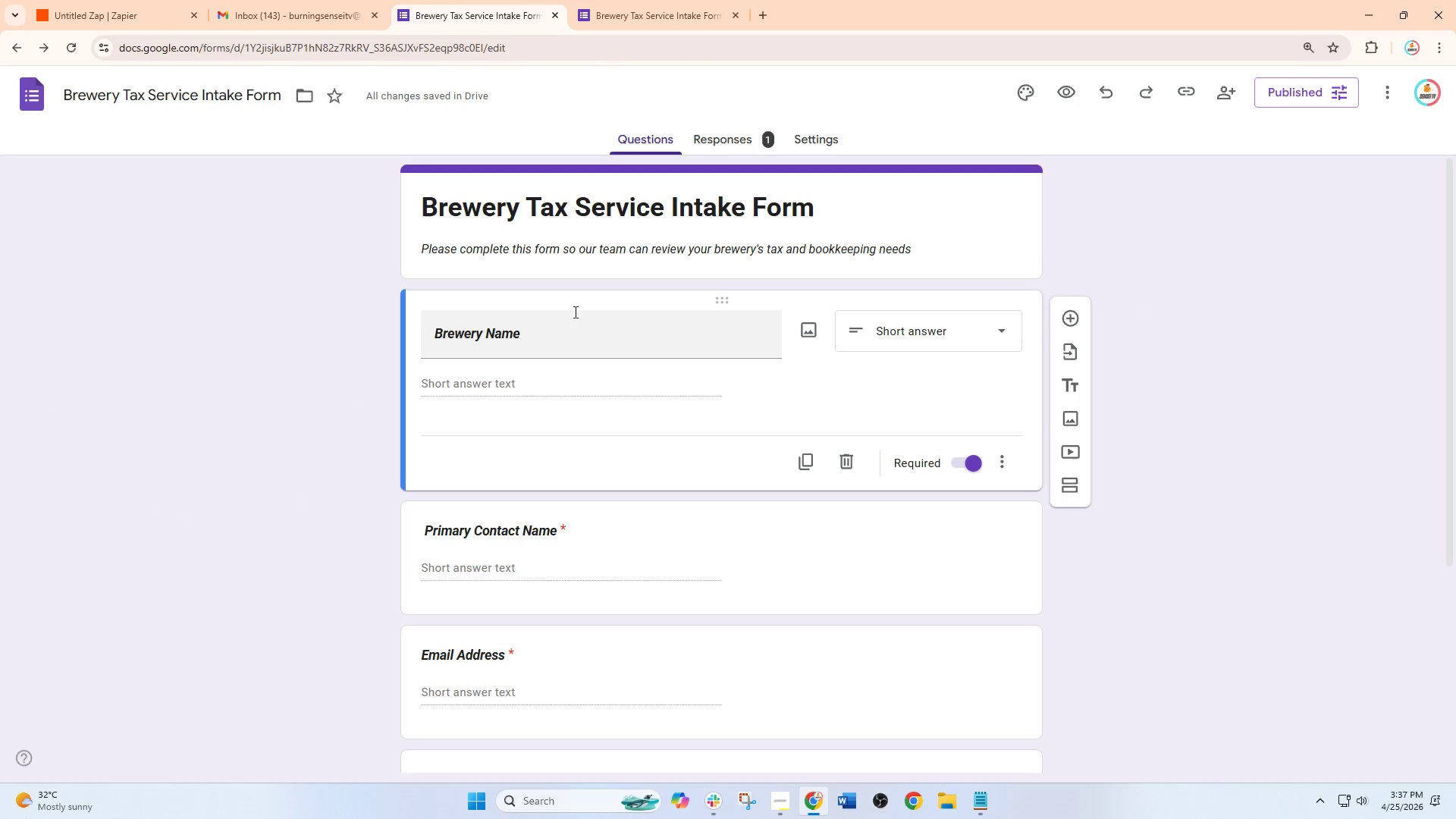 
left_click([283, 0])
 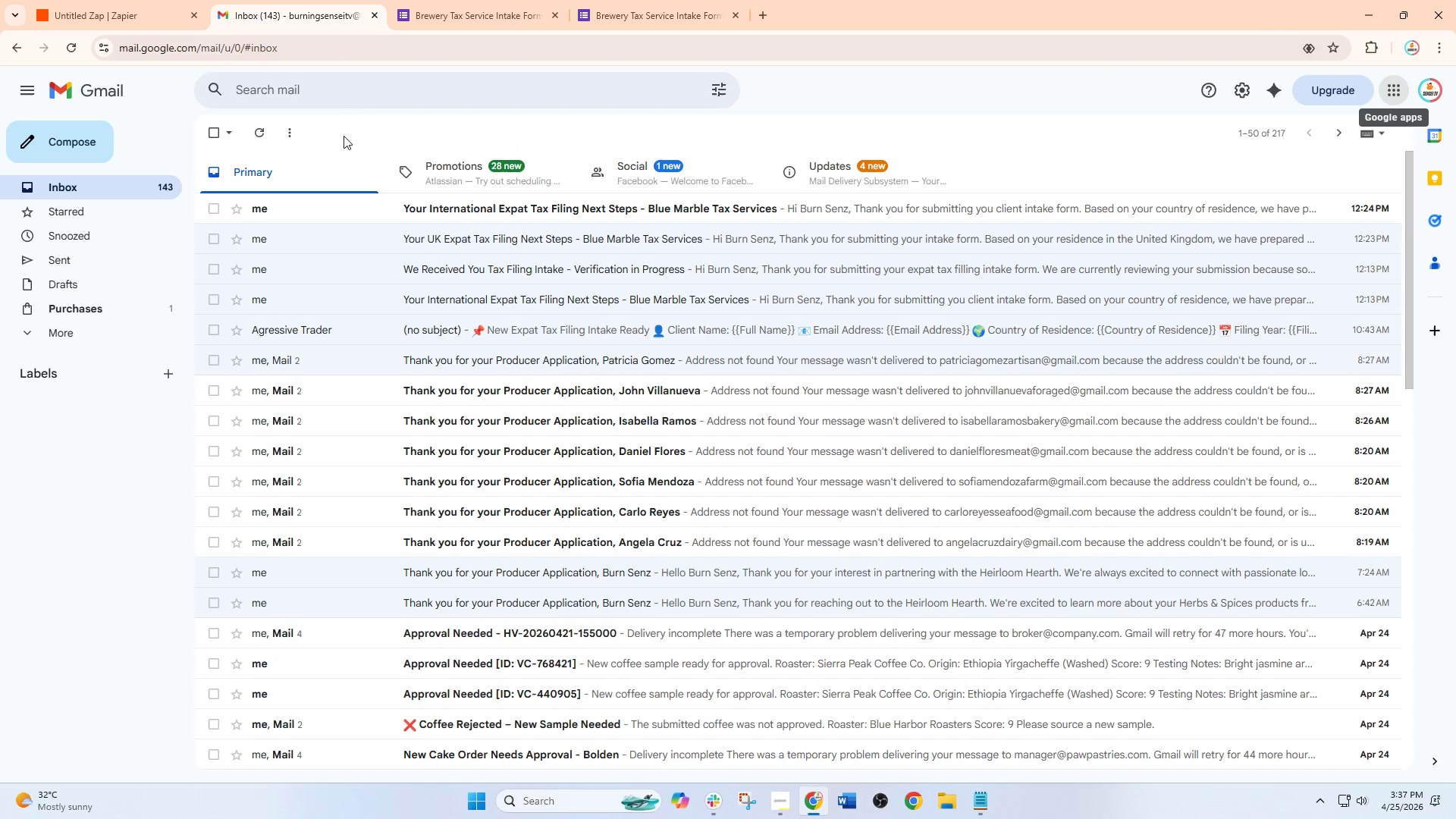 
scroll: coordinate [574, 312], scroll_direction: down, amount: 1.0
 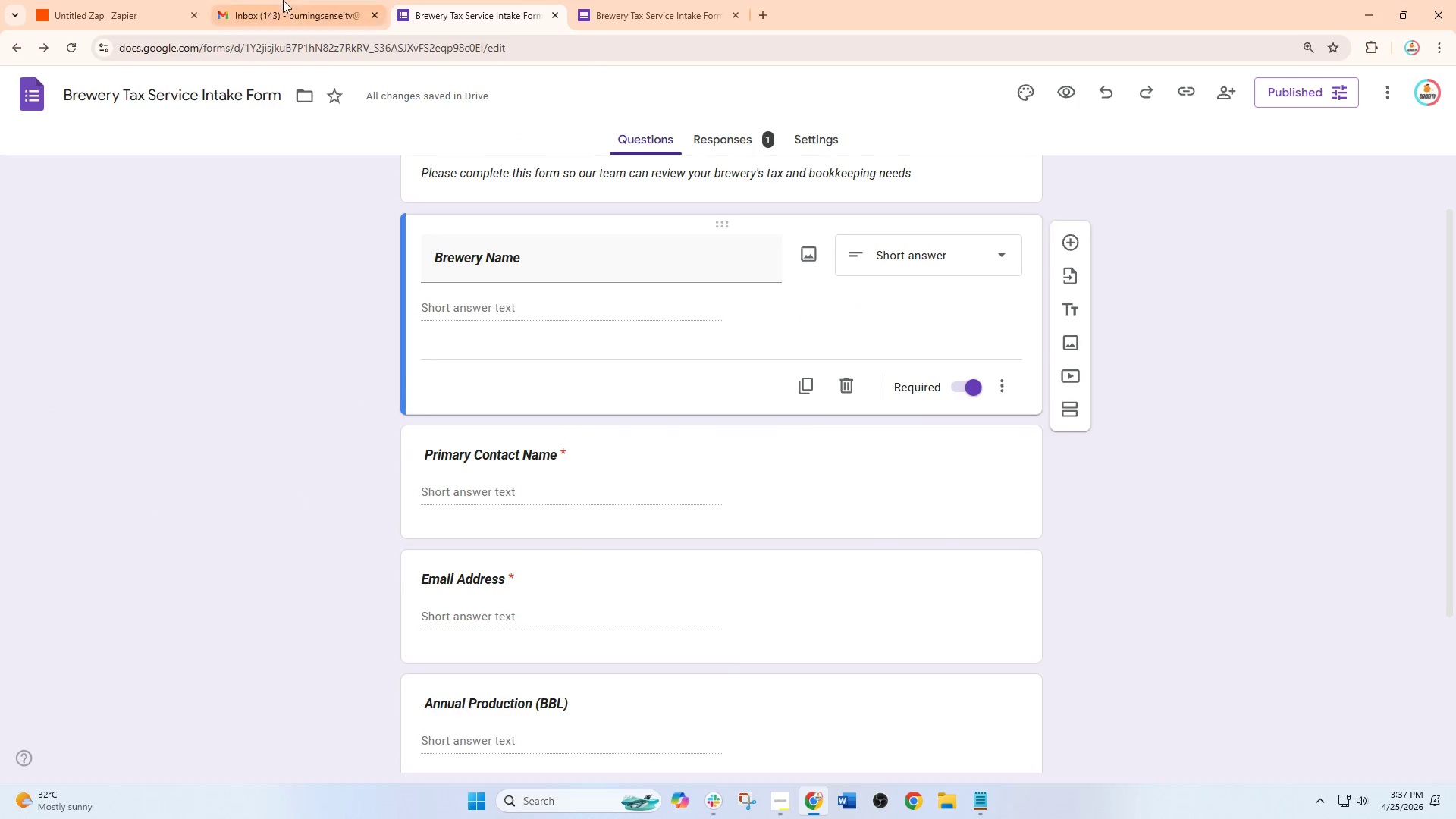 
left_click([55, 0])
 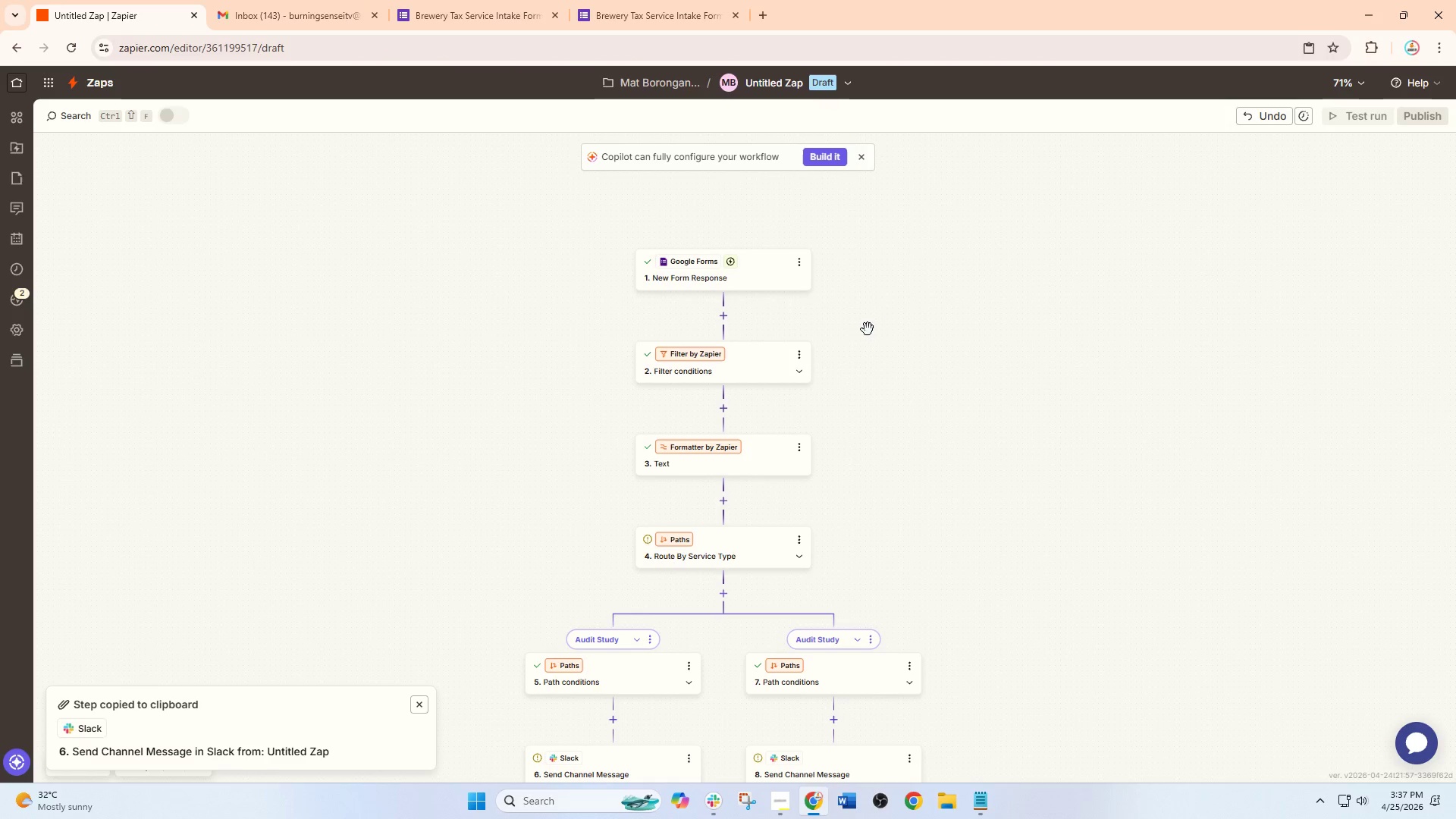 
scroll: coordinate [877, 332], scroll_direction: down, amount: 1.0
 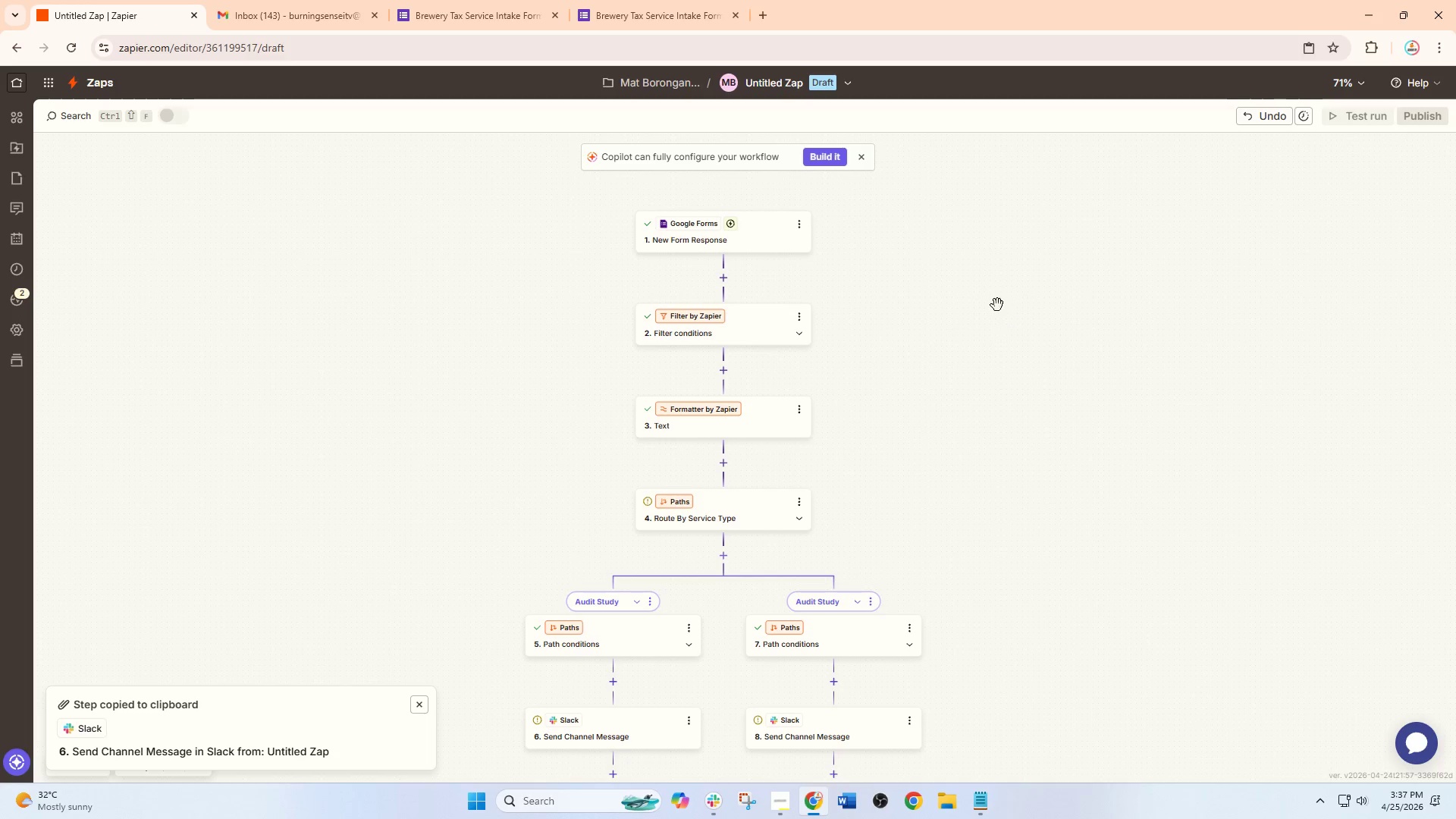 
wait(8.82)
 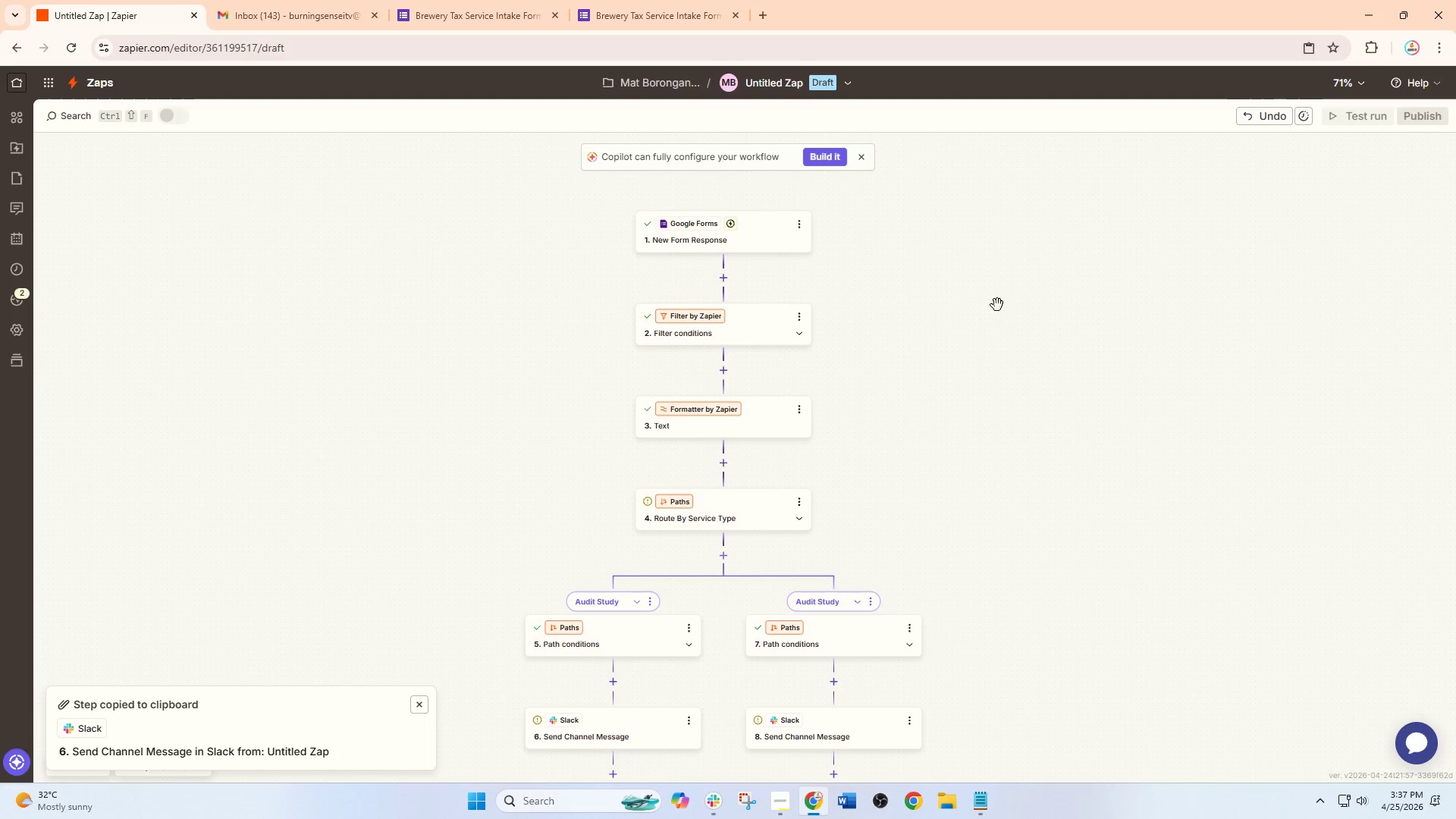 
left_click([744, 234])
 